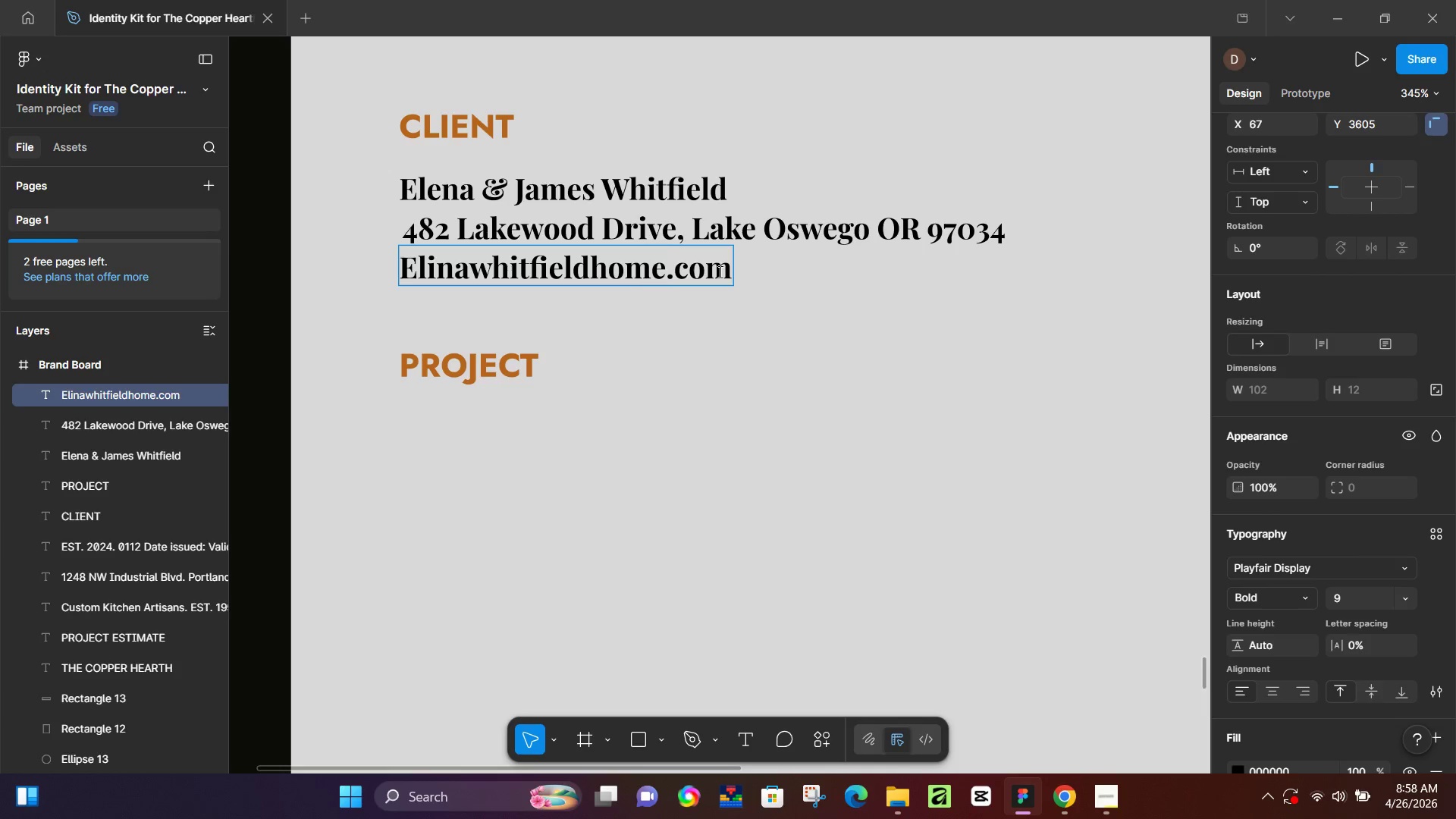 
left_click([726, 269])
 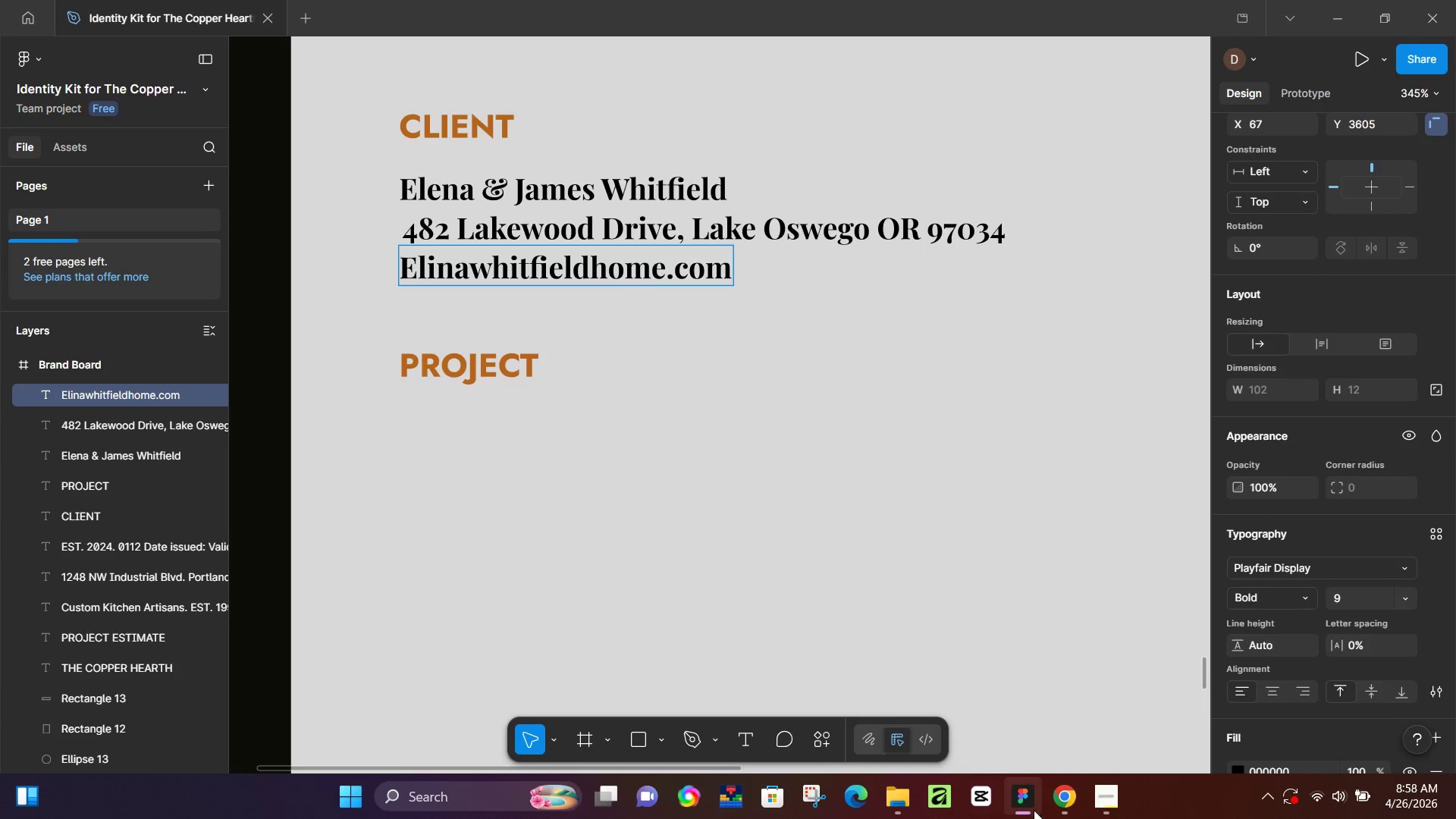 
left_click([1064, 796])
 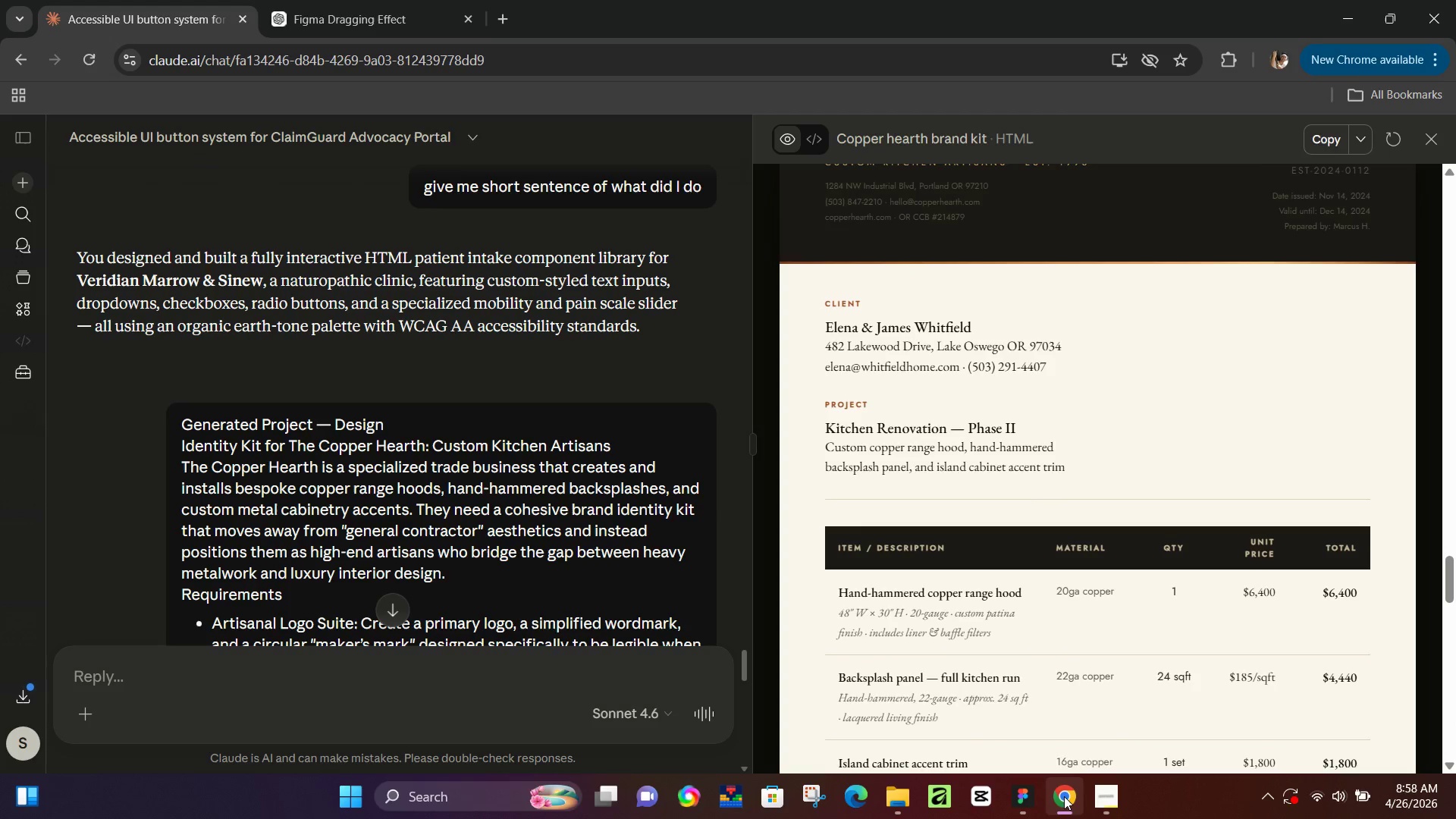 
left_click([1064, 796])
 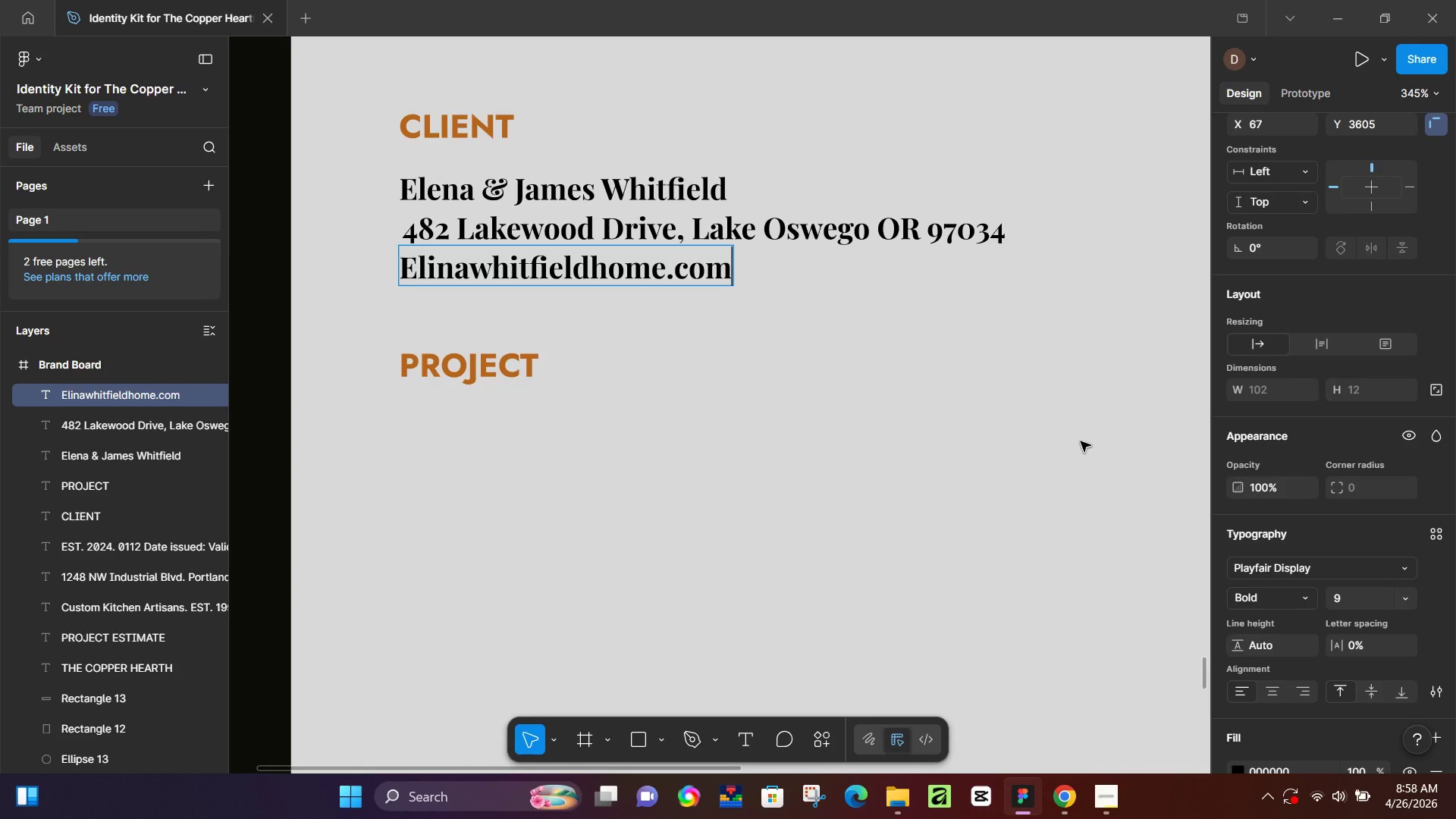 
type( (503) )
 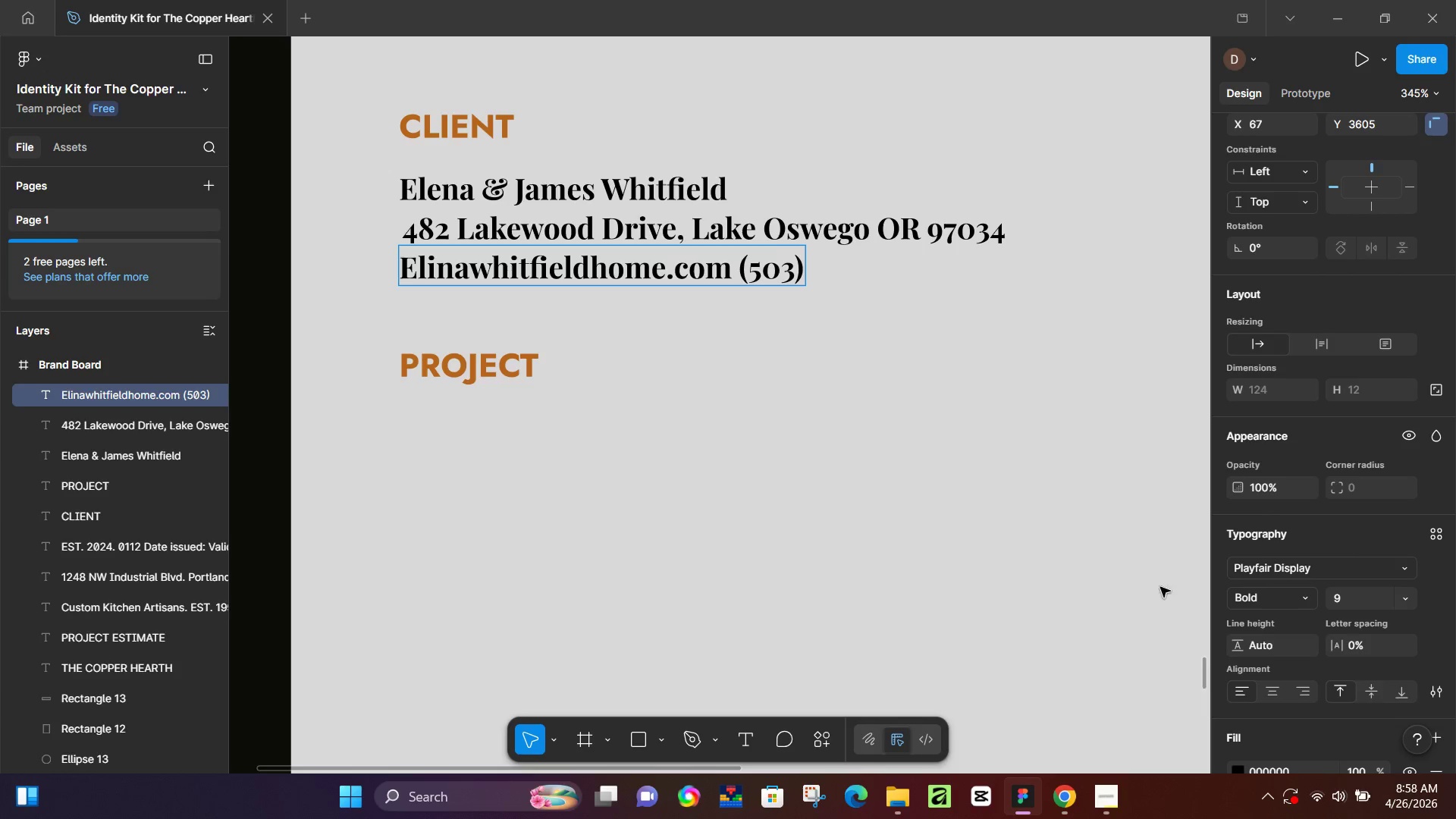 
left_click([1059, 785])
 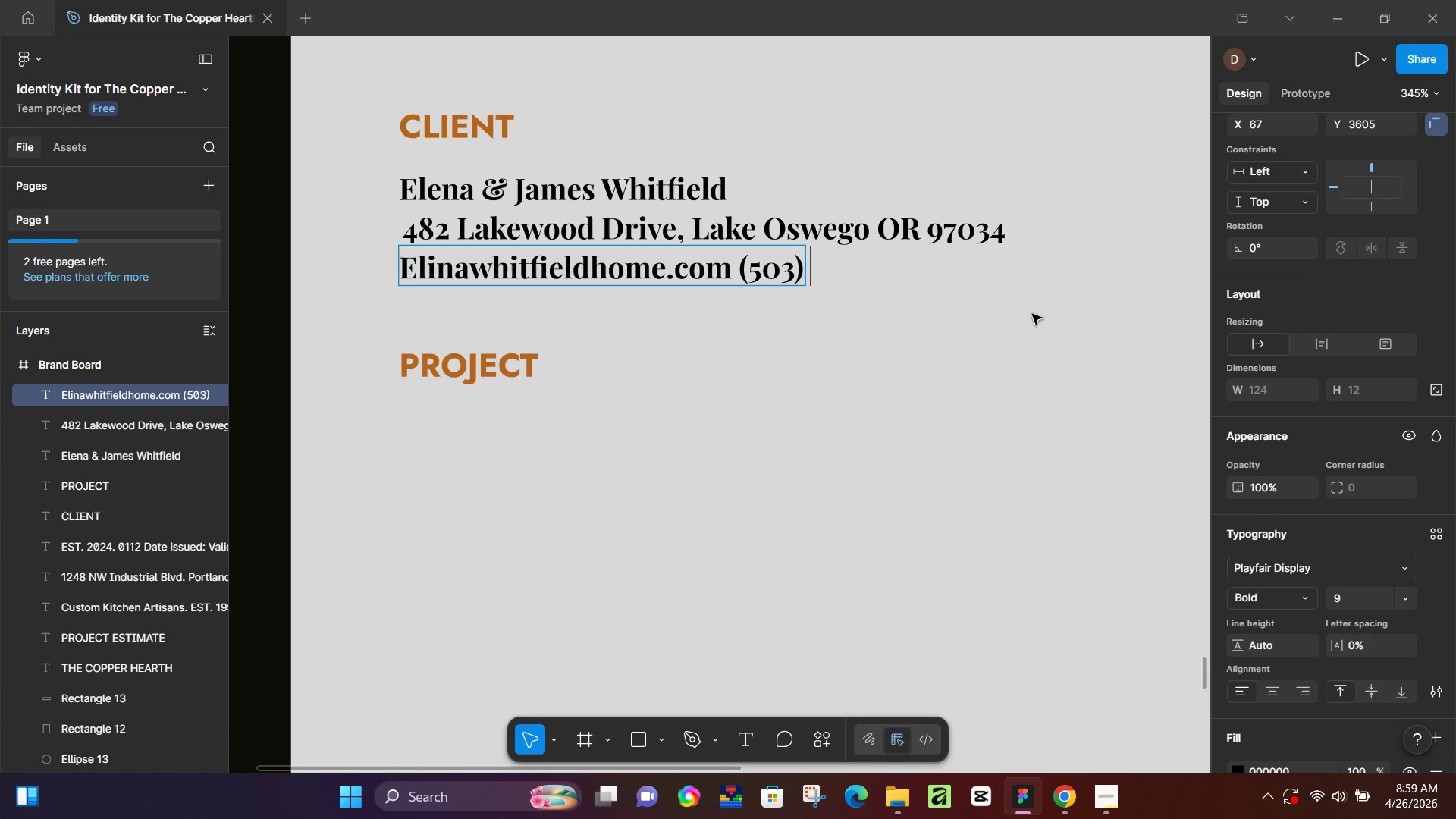 
type(291-4407)
 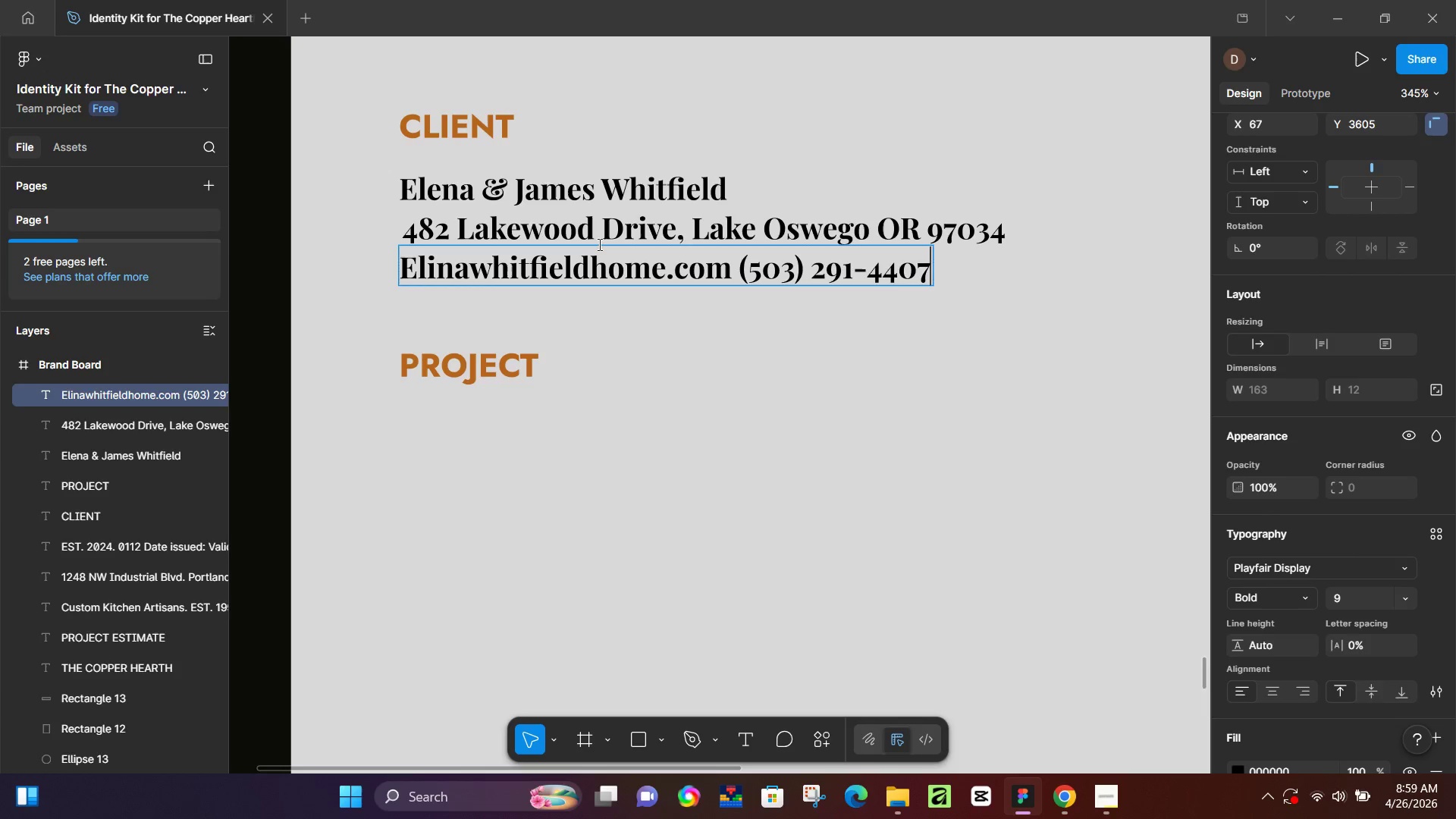 
key(Control+A)
 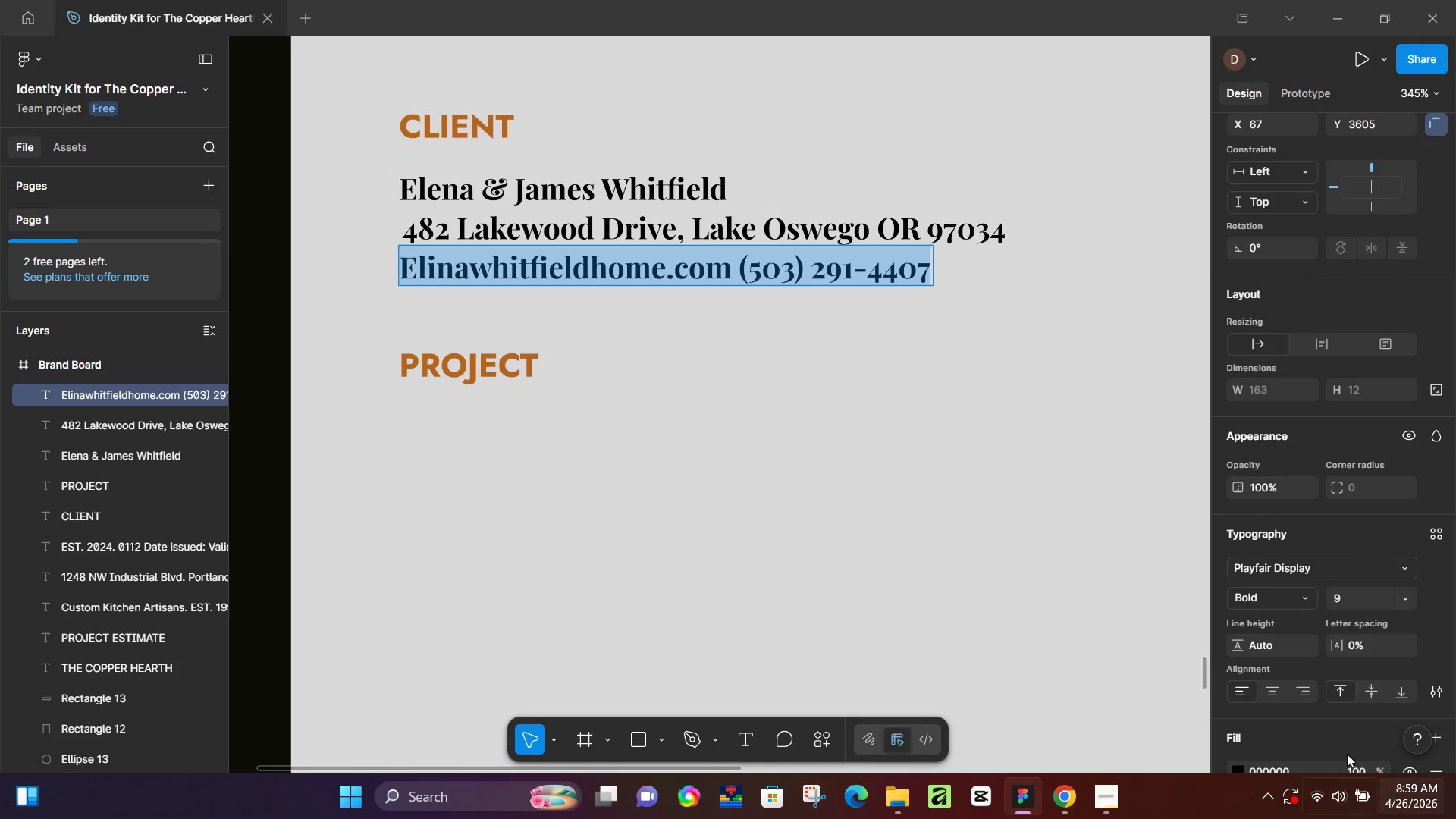 
left_click([799, 401])
 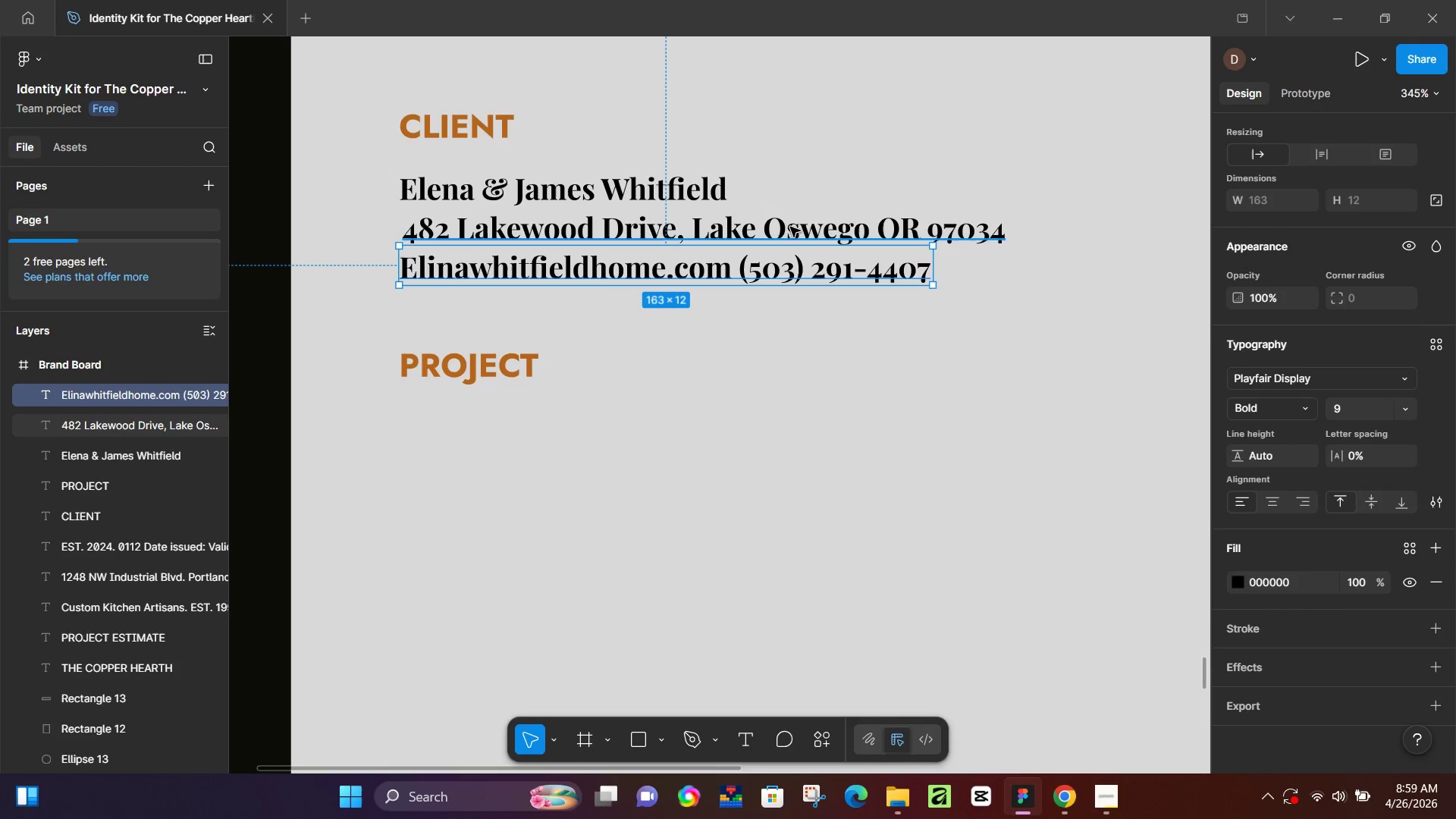 
scroll: coordinate [1232, 659], scroll_direction: down, amount: 2.0
 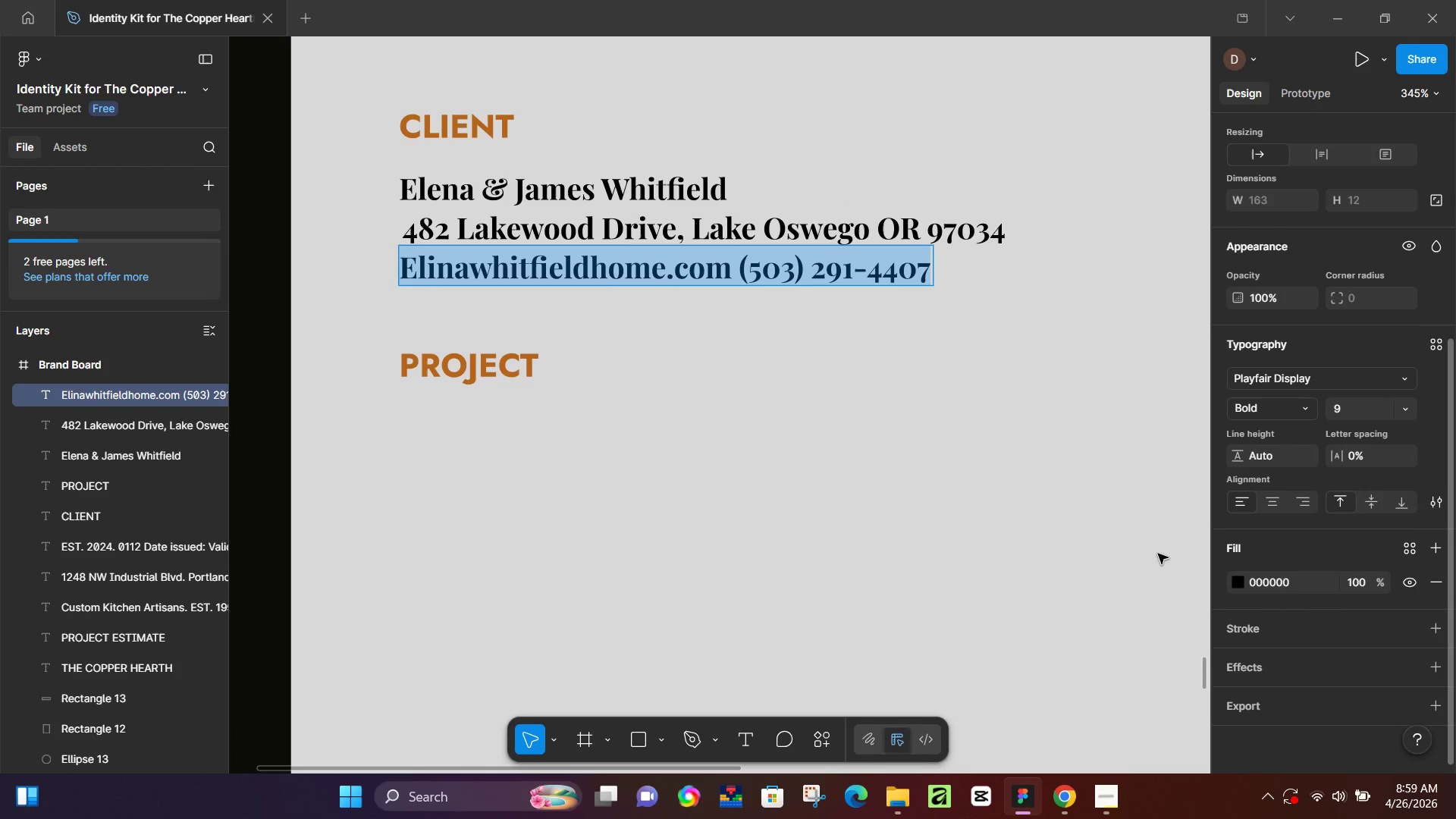 
hold_key(key=ShiftLeft, duration=1.22)
left_click([790, 227])
 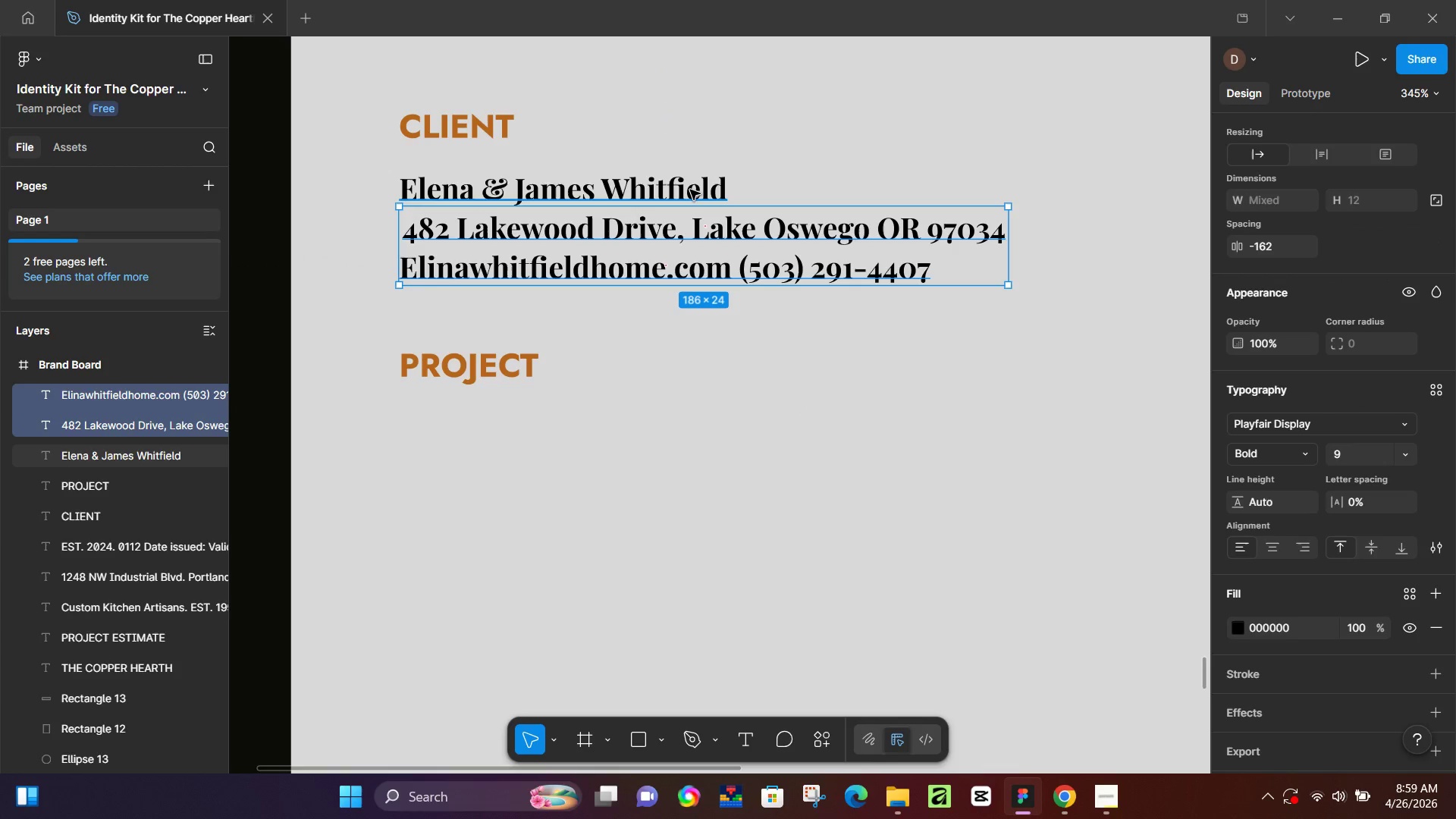 
left_click([690, 190])
 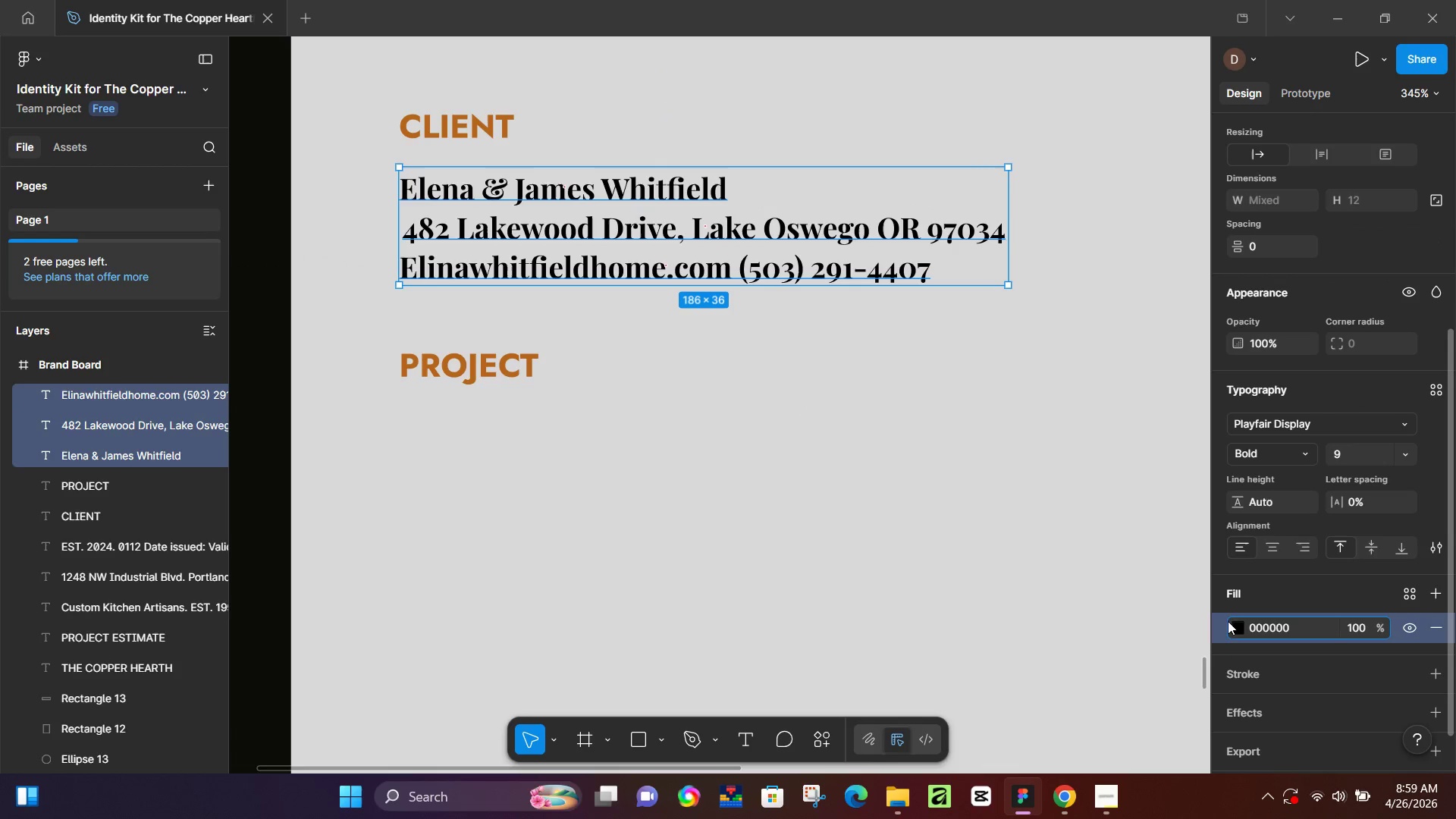 
double_click([1233, 625])
 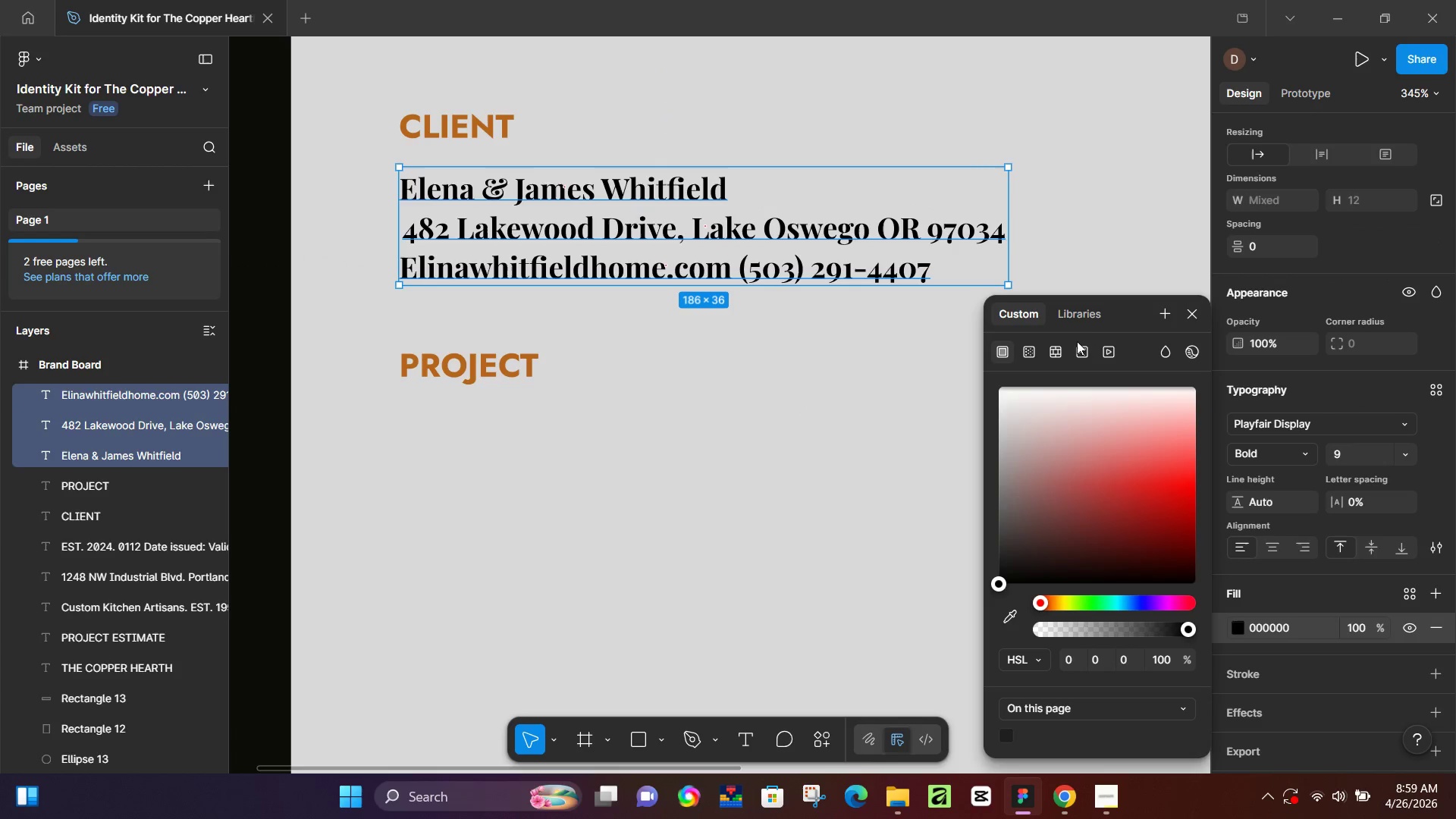 
left_click([1086, 322])
 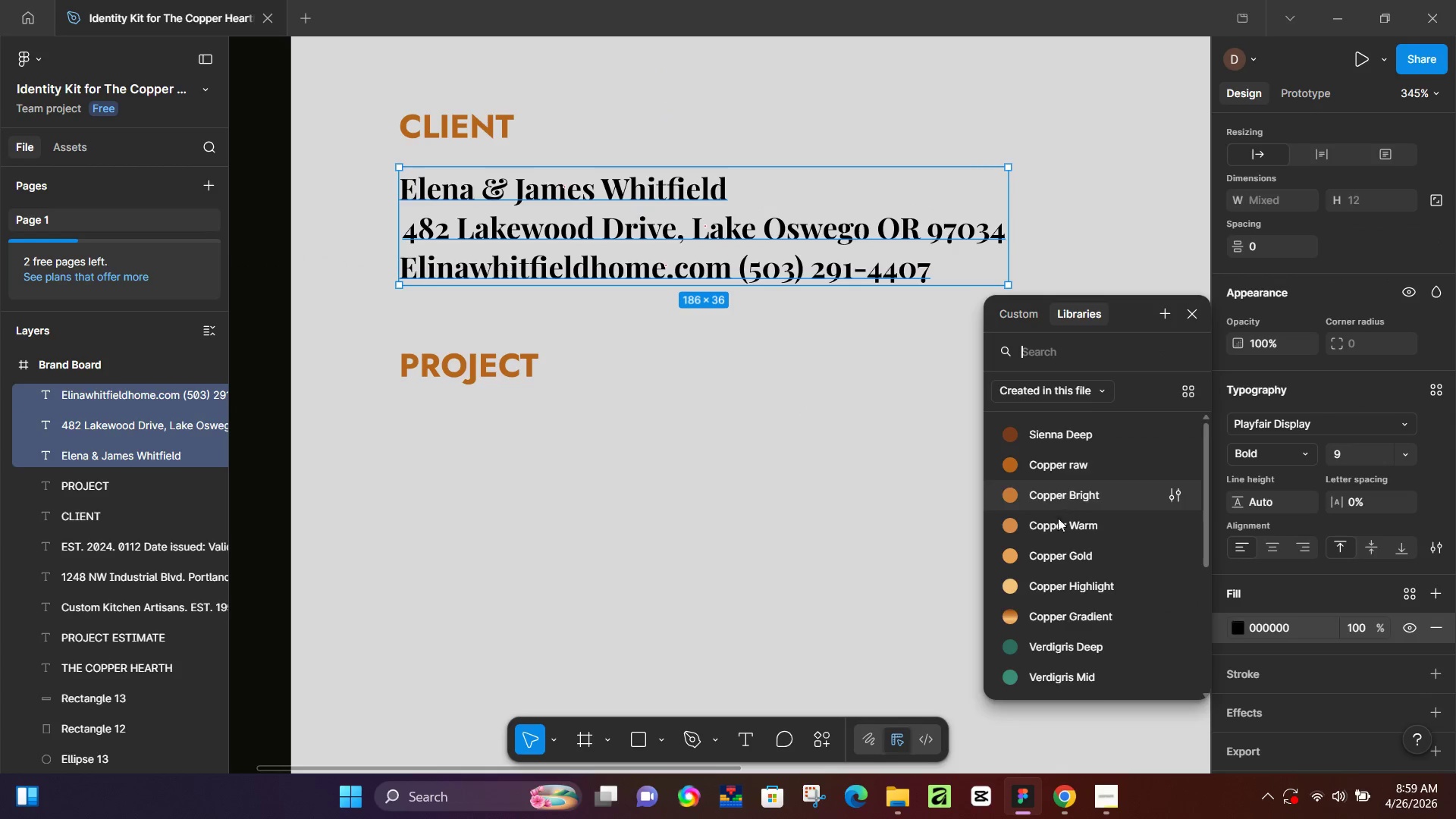 
scroll: coordinate [1056, 530], scroll_direction: down, amount: 4.0
 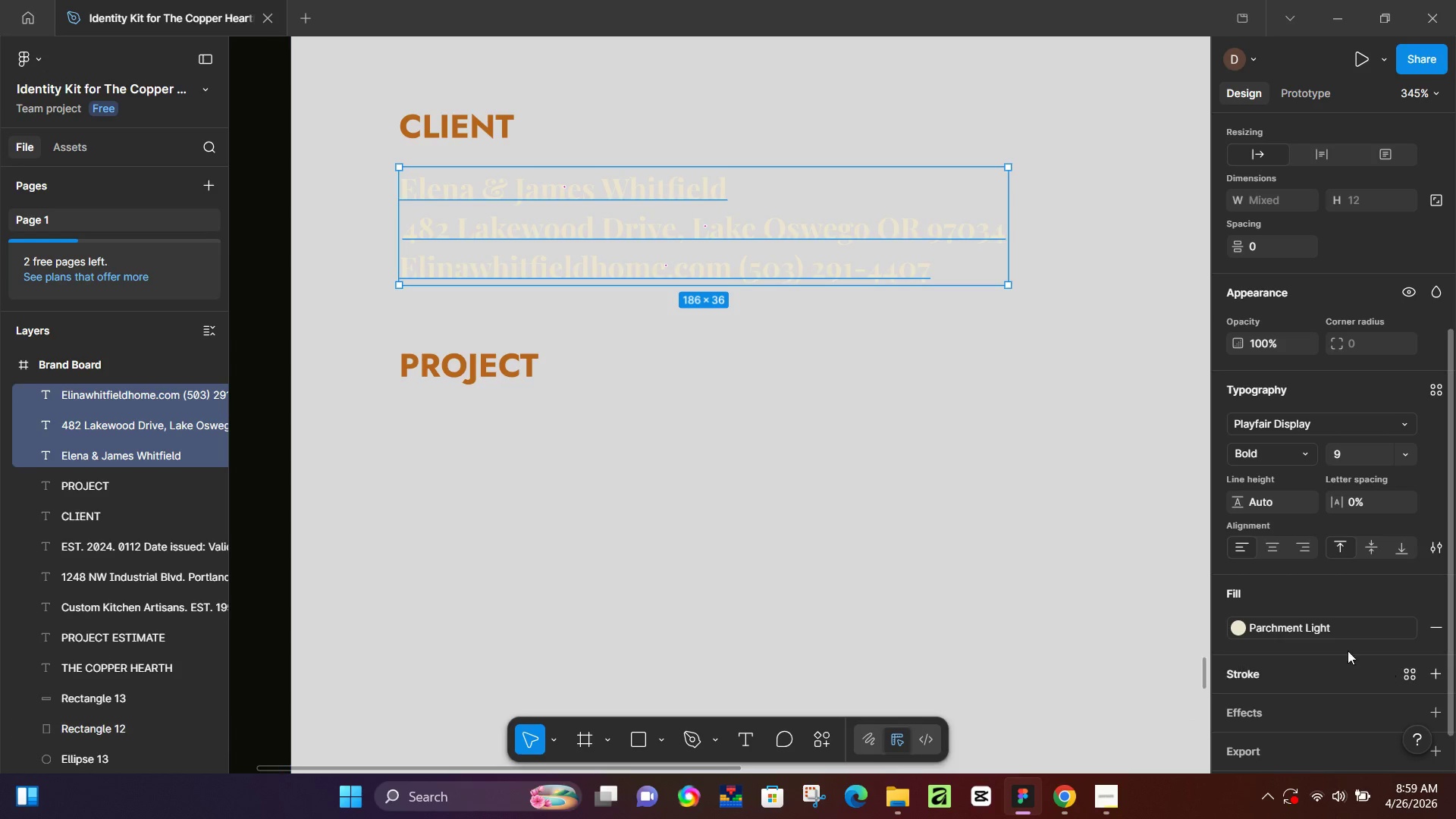 
left_click([1228, 621])
 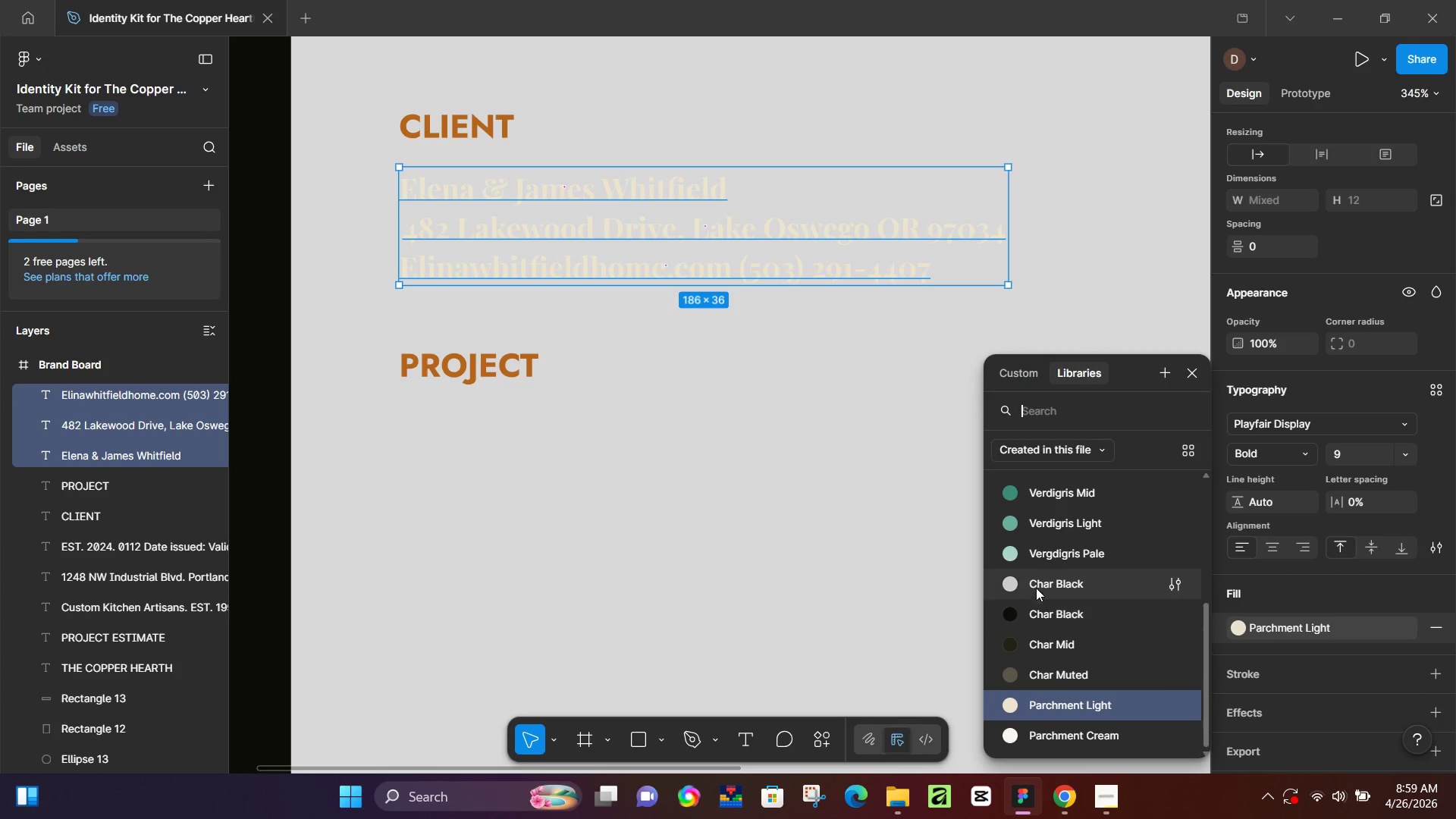 
left_click([1022, 681])
 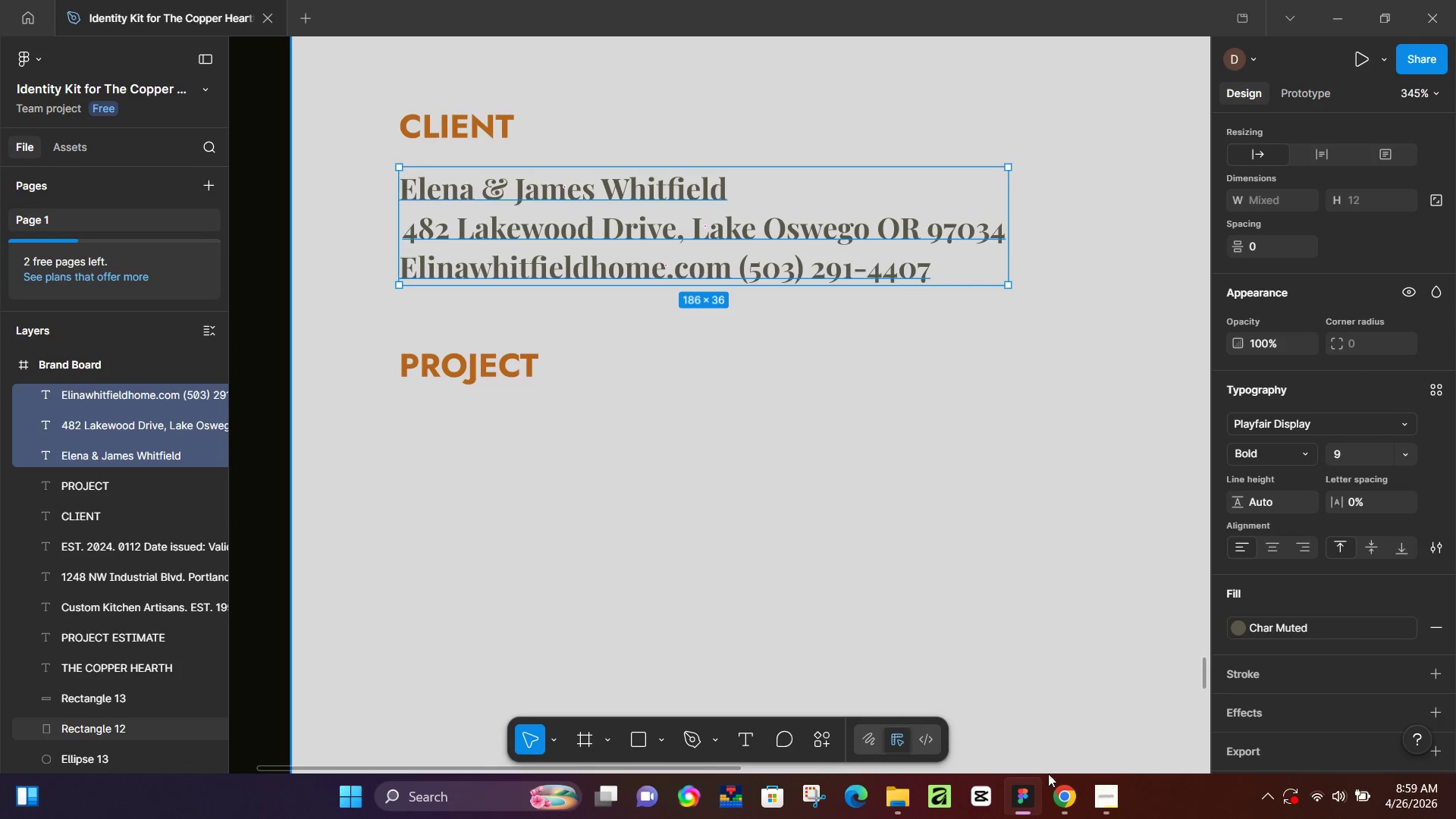 
left_click([1063, 804])
 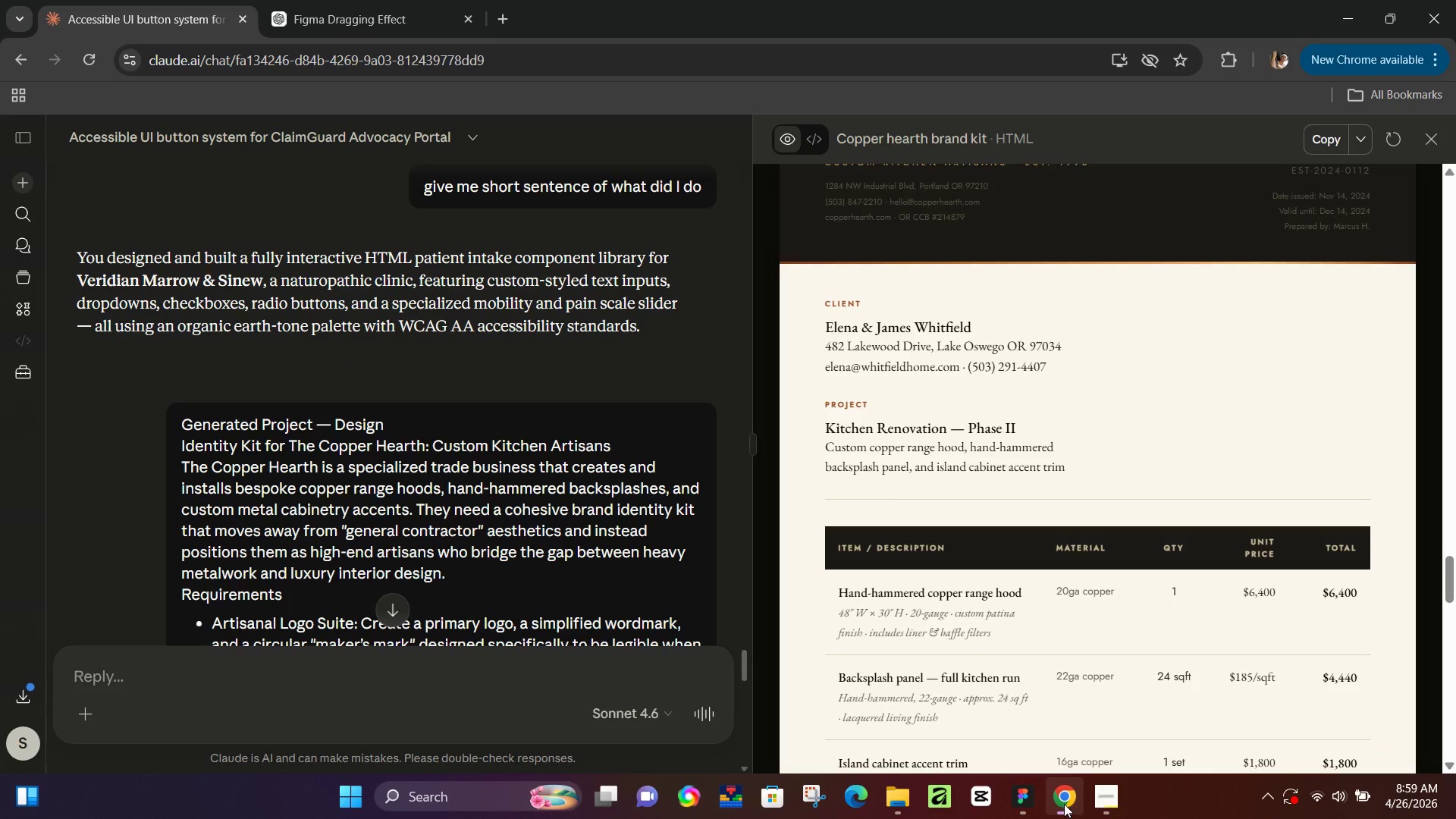 
left_click([1064, 804])
 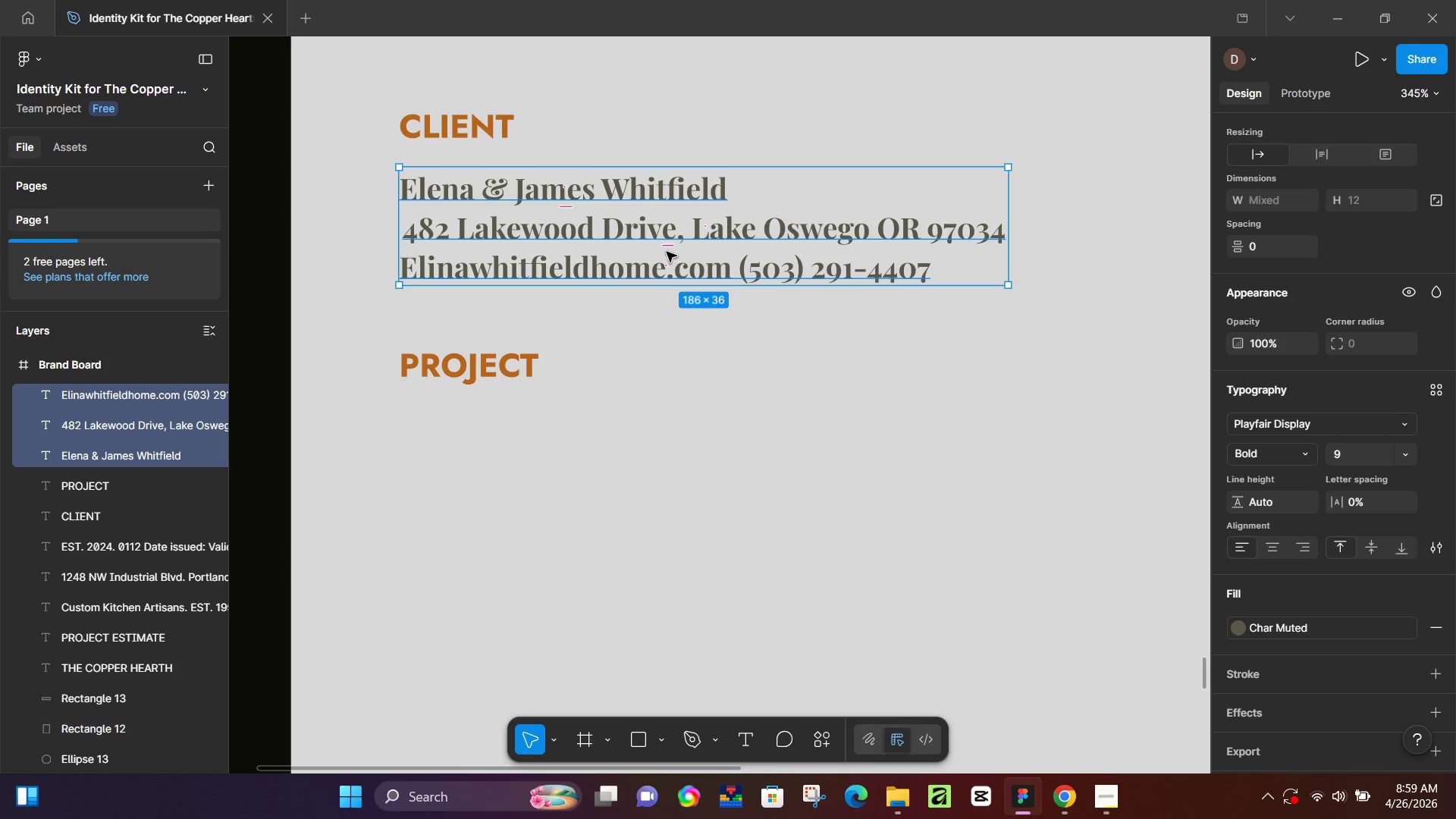 
left_click([665, 235])
 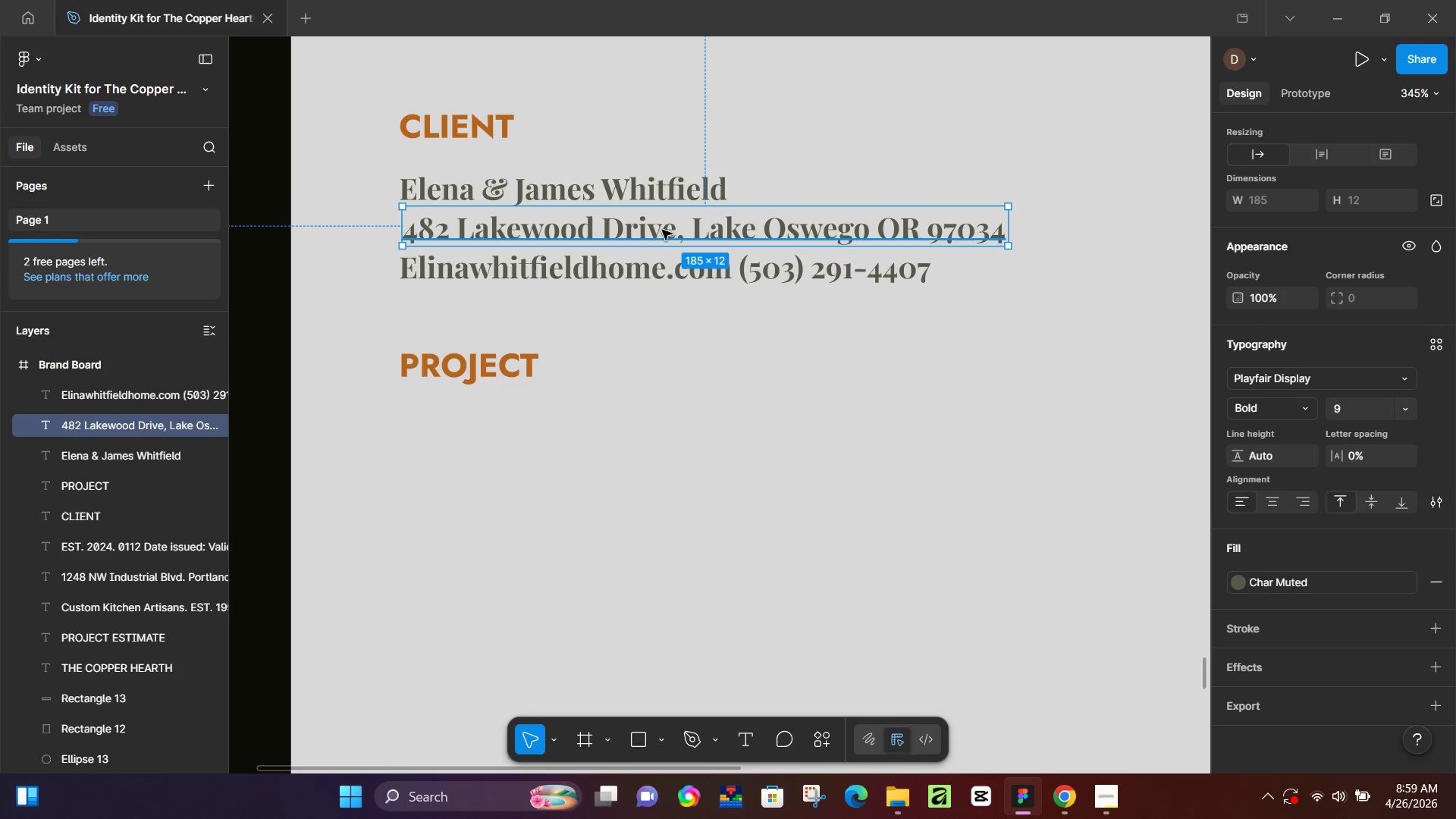 
hold_key(key=ShiftLeft, duration=0.55)
left_click([633, 262])
 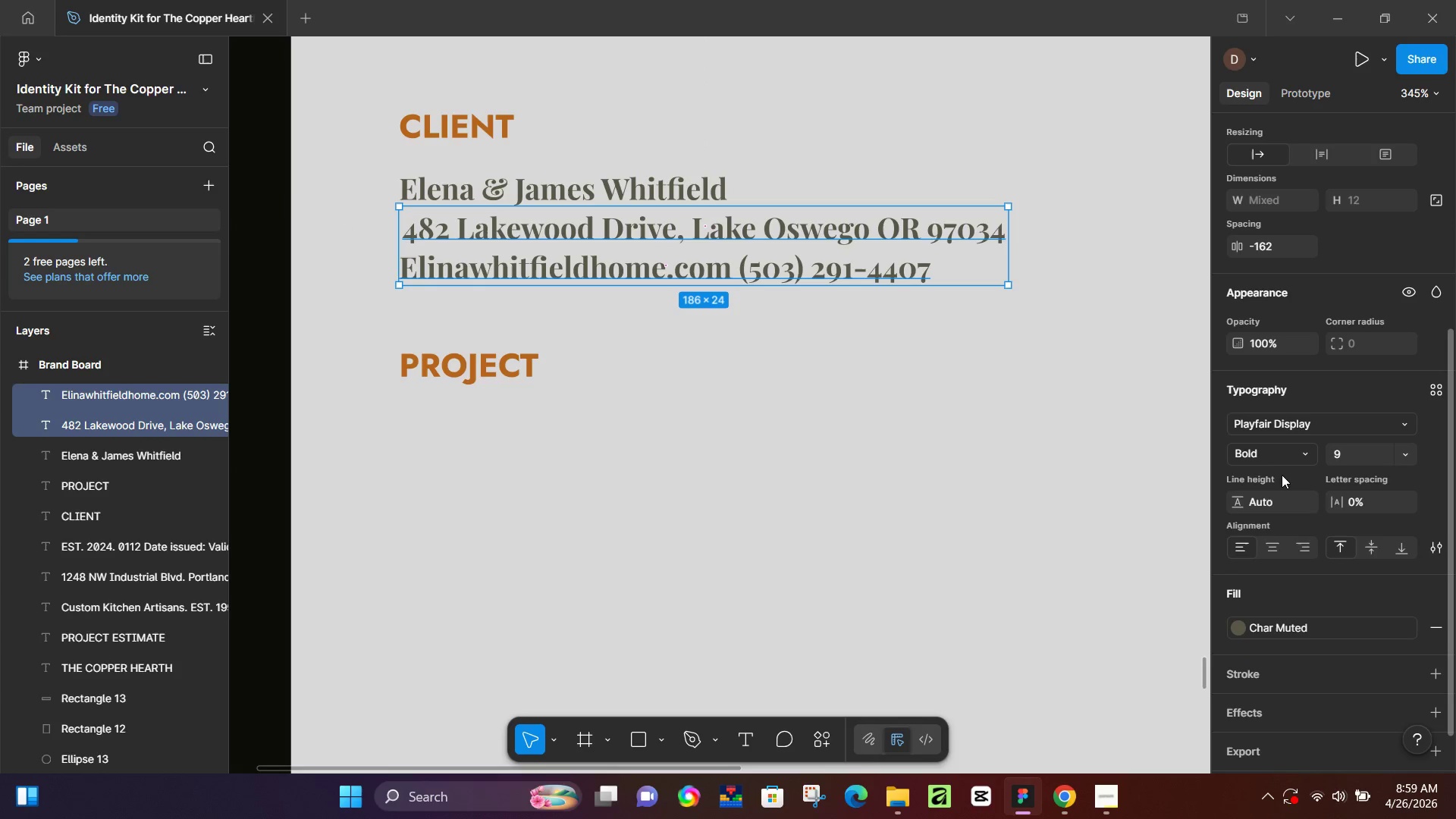 
left_click([1283, 449])
 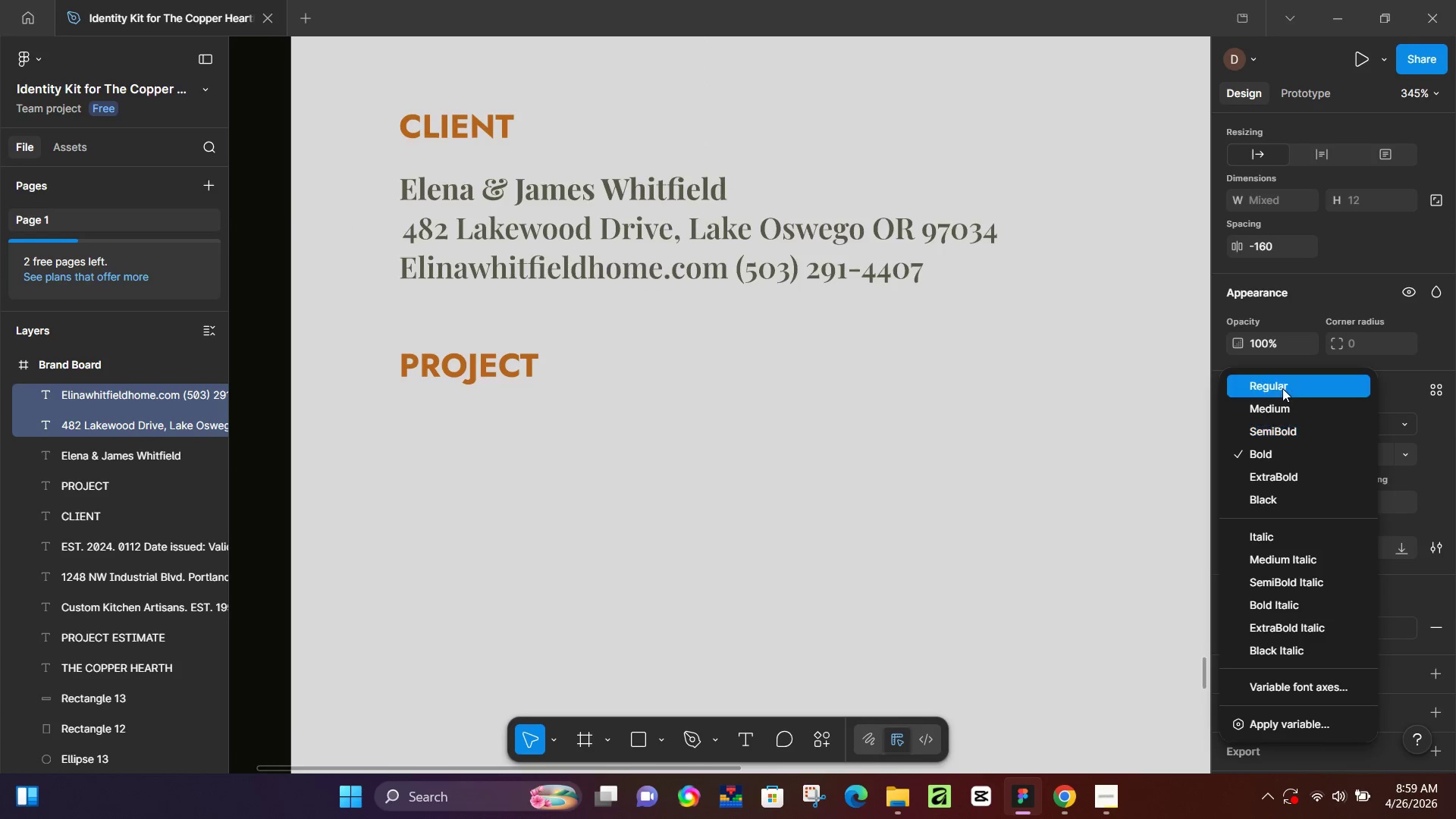 
left_click([1282, 388])
 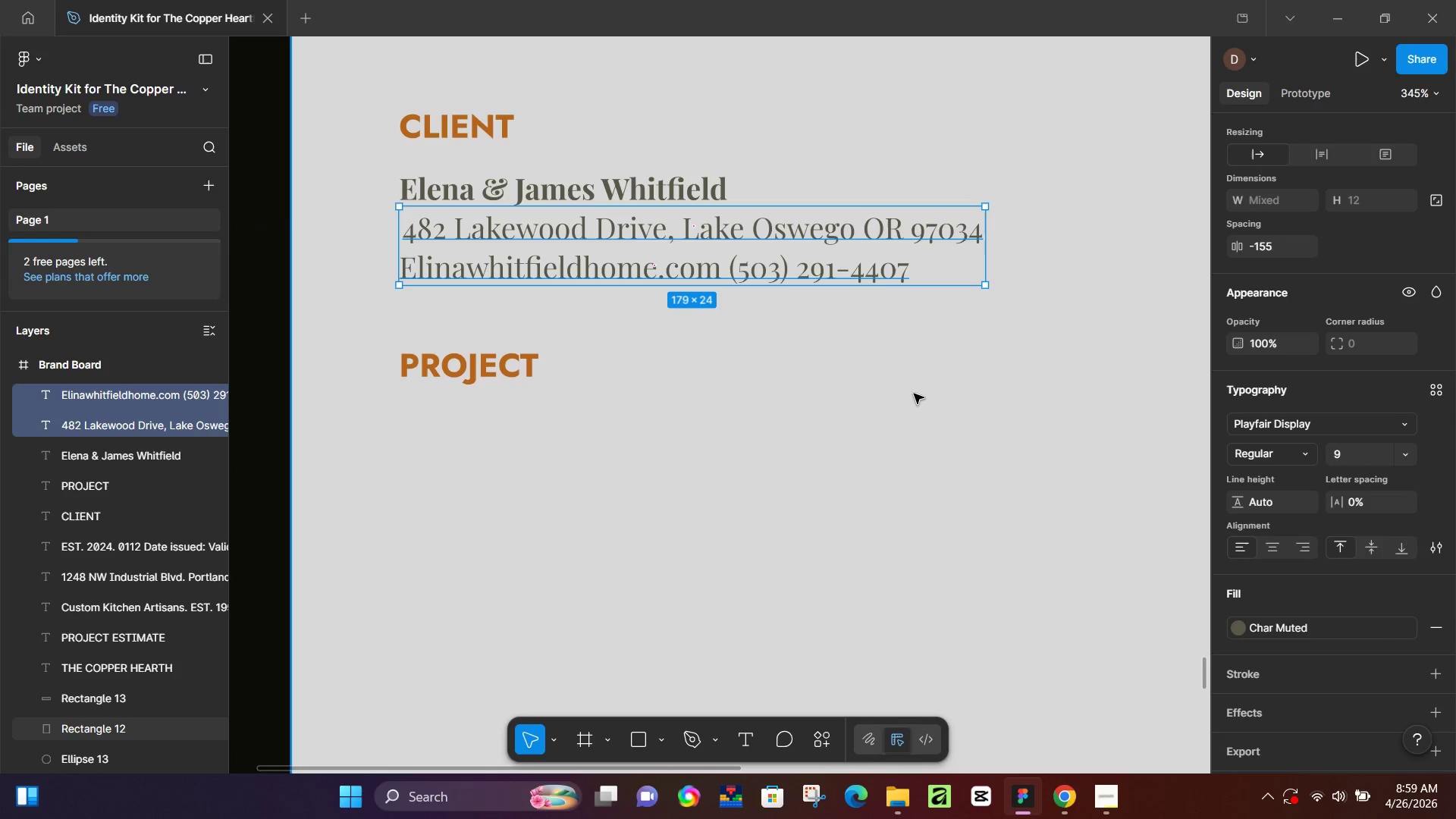 
left_click([912, 396])
 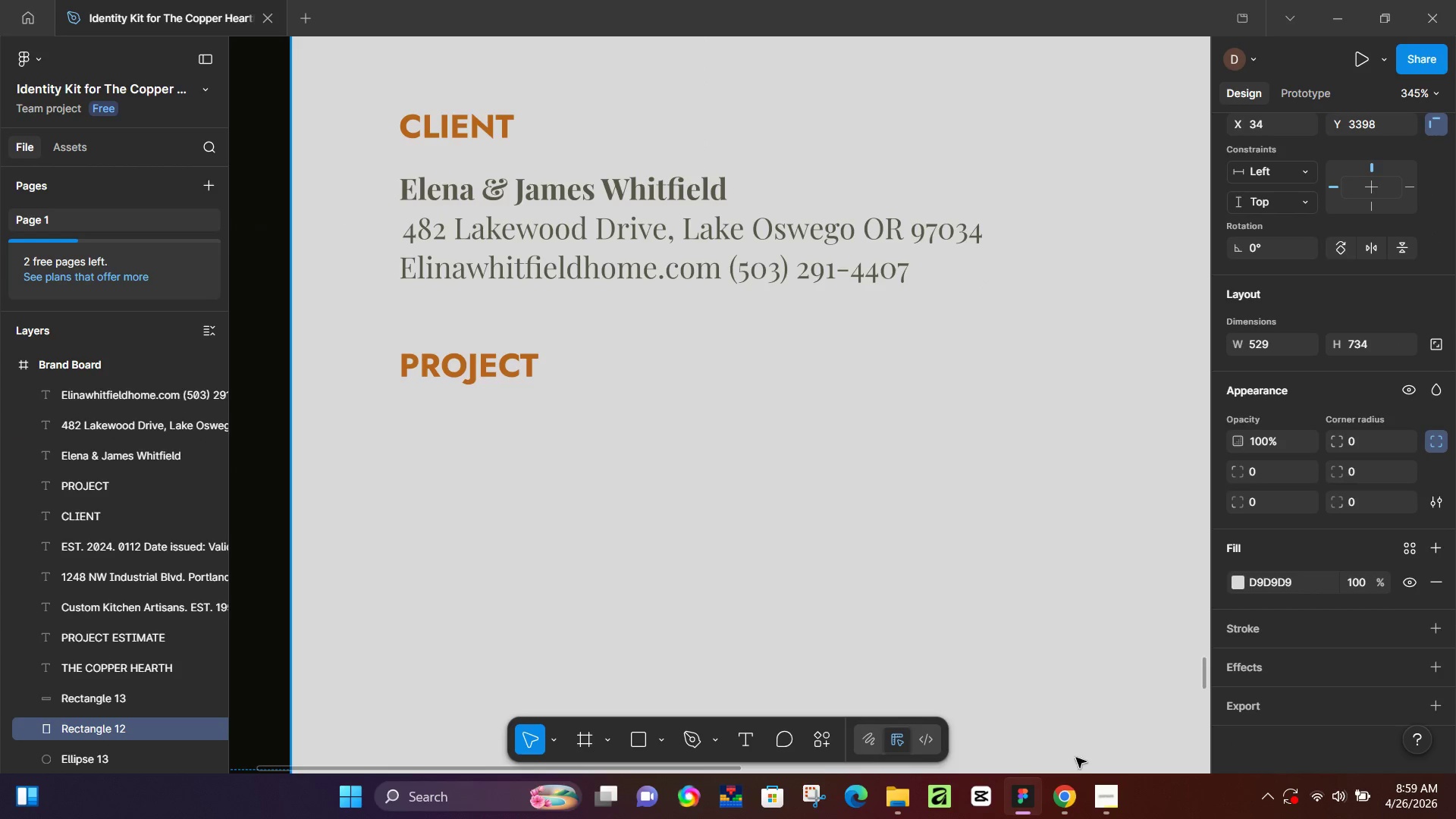 
left_click([1072, 807])
 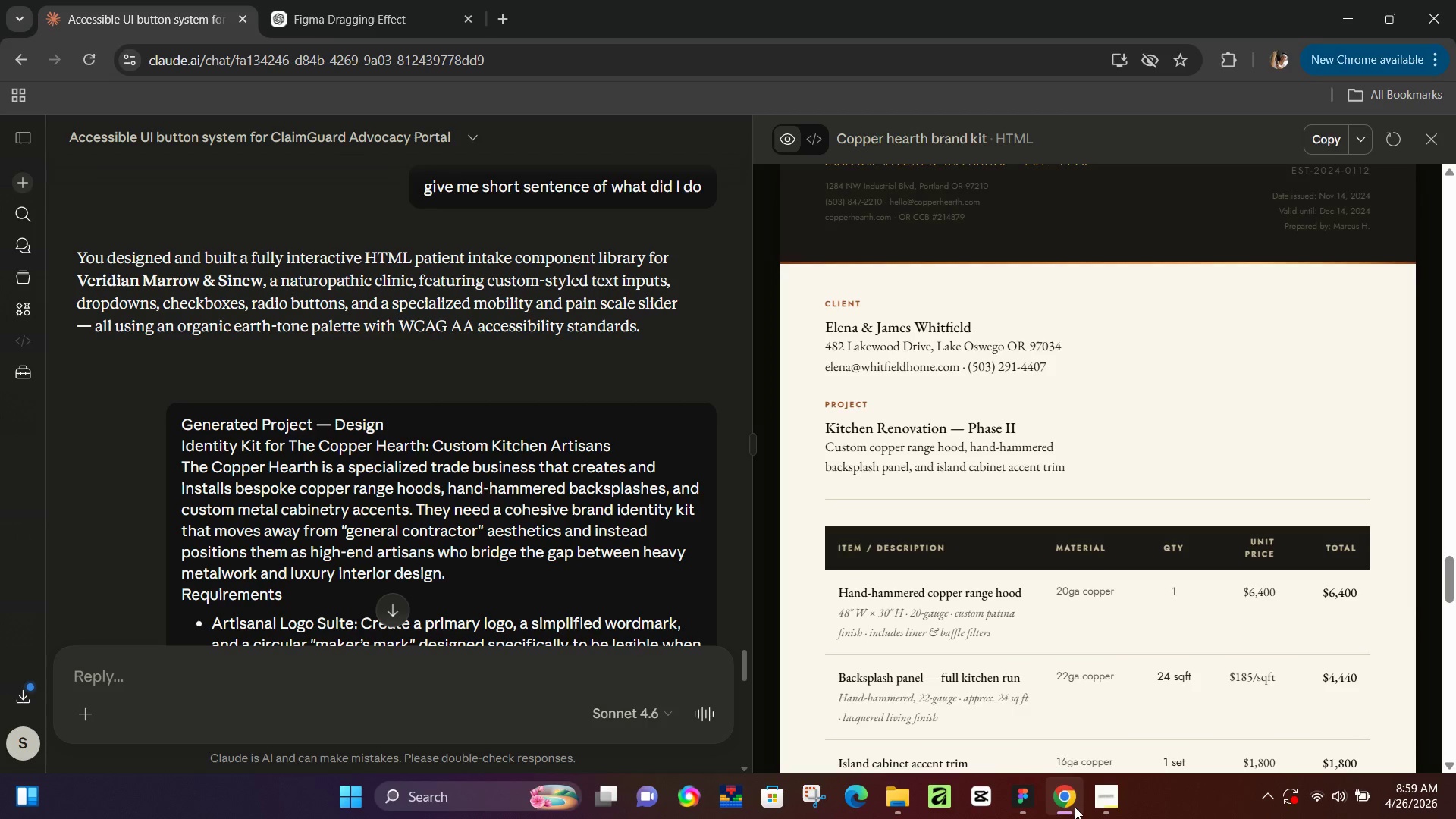 
left_click([1075, 807])
 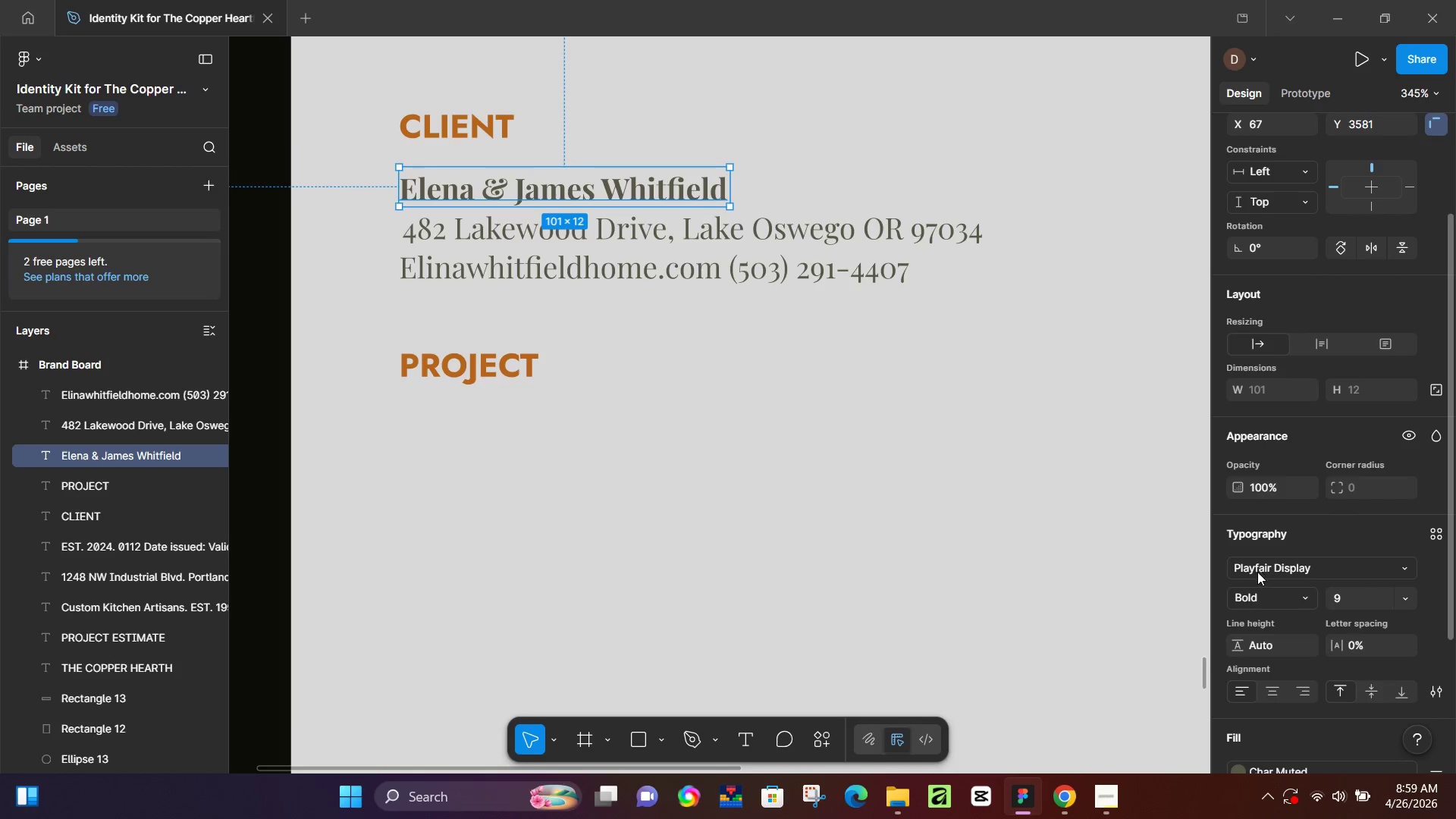 
scroll: coordinate [1244, 630], scroll_direction: down, amount: 2.0
 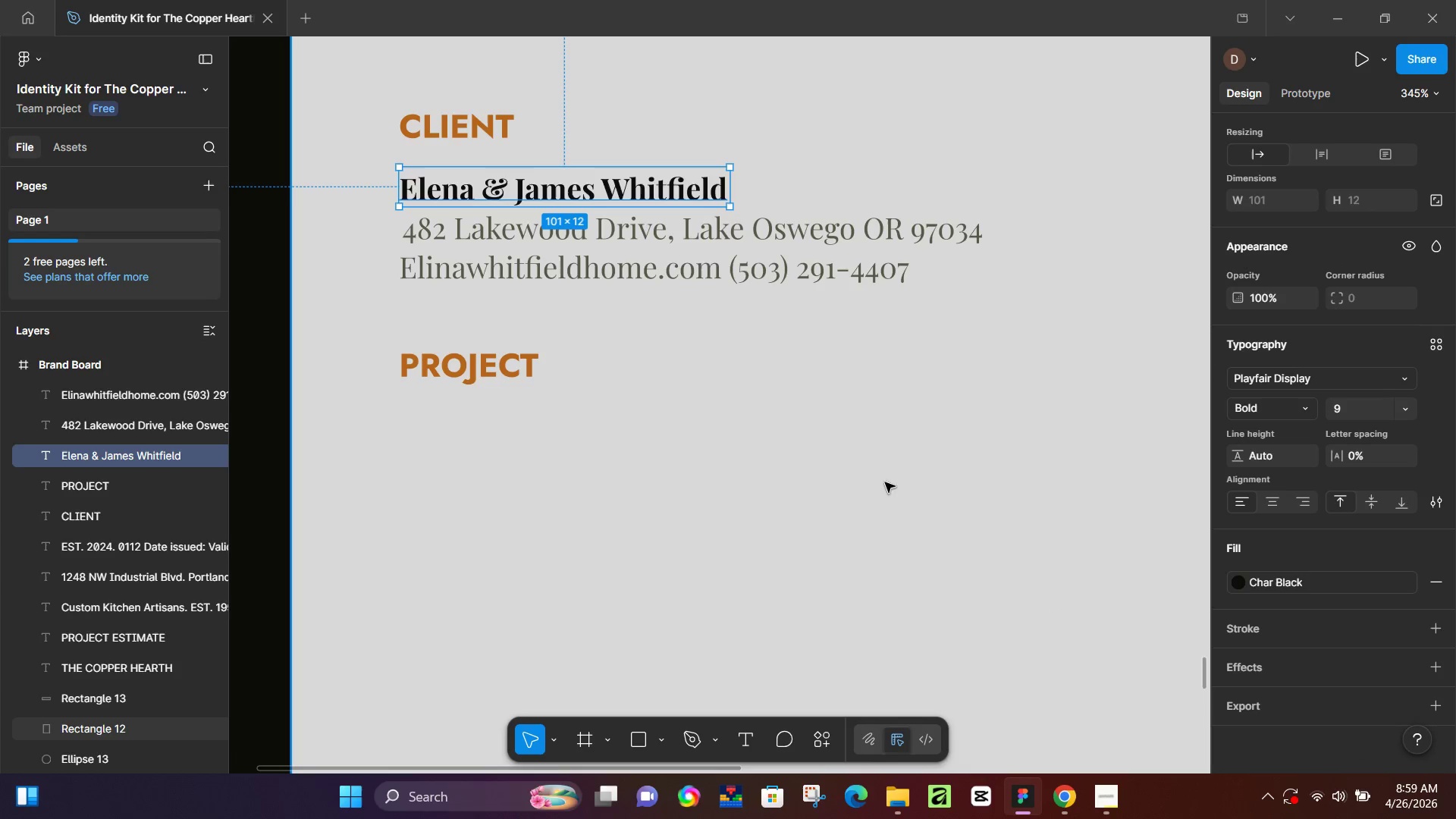 
hold_key(key=ShiftLeft, duration=1.16)
left_click([663, 231])
 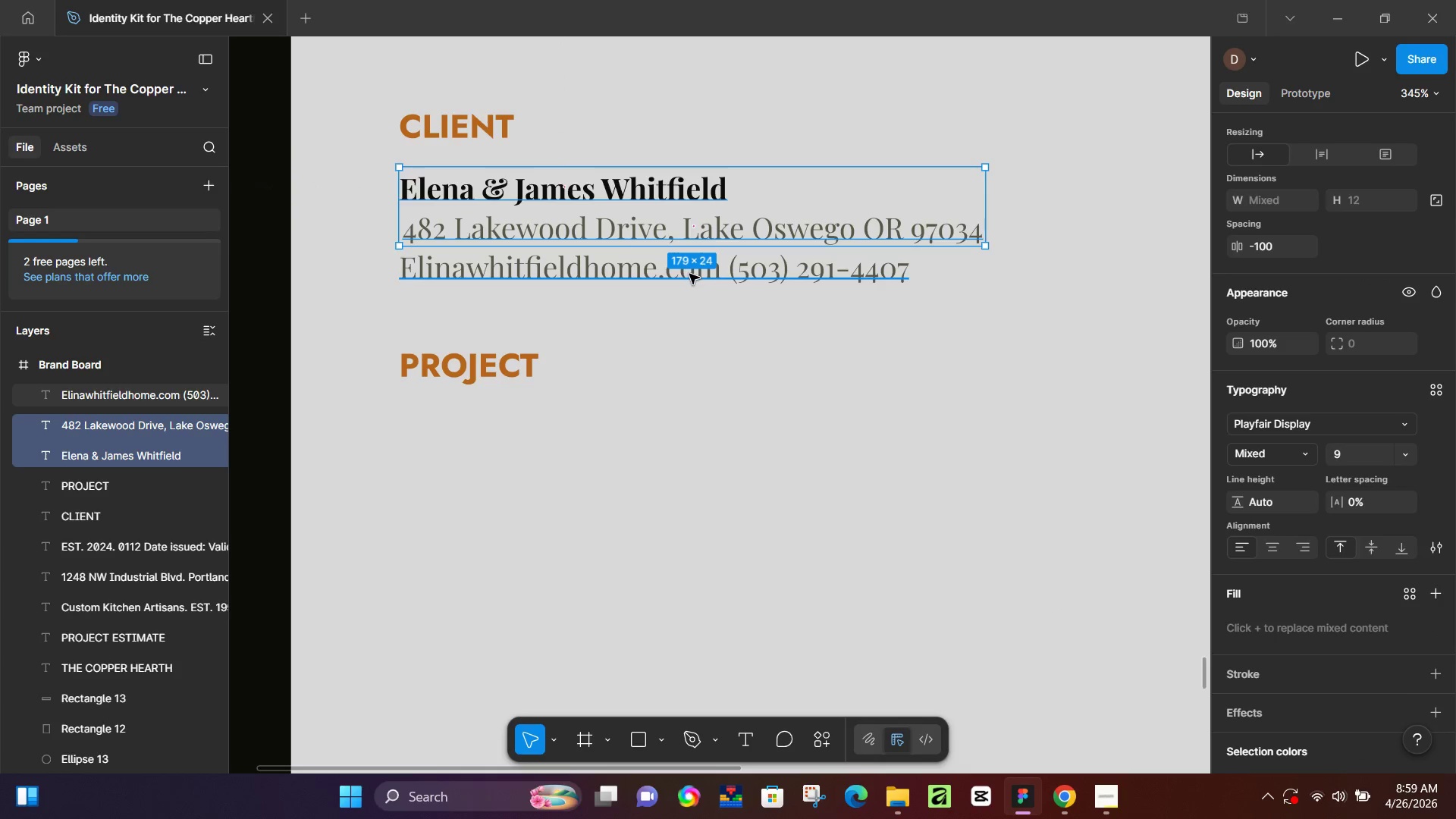 
left_click([689, 274])
 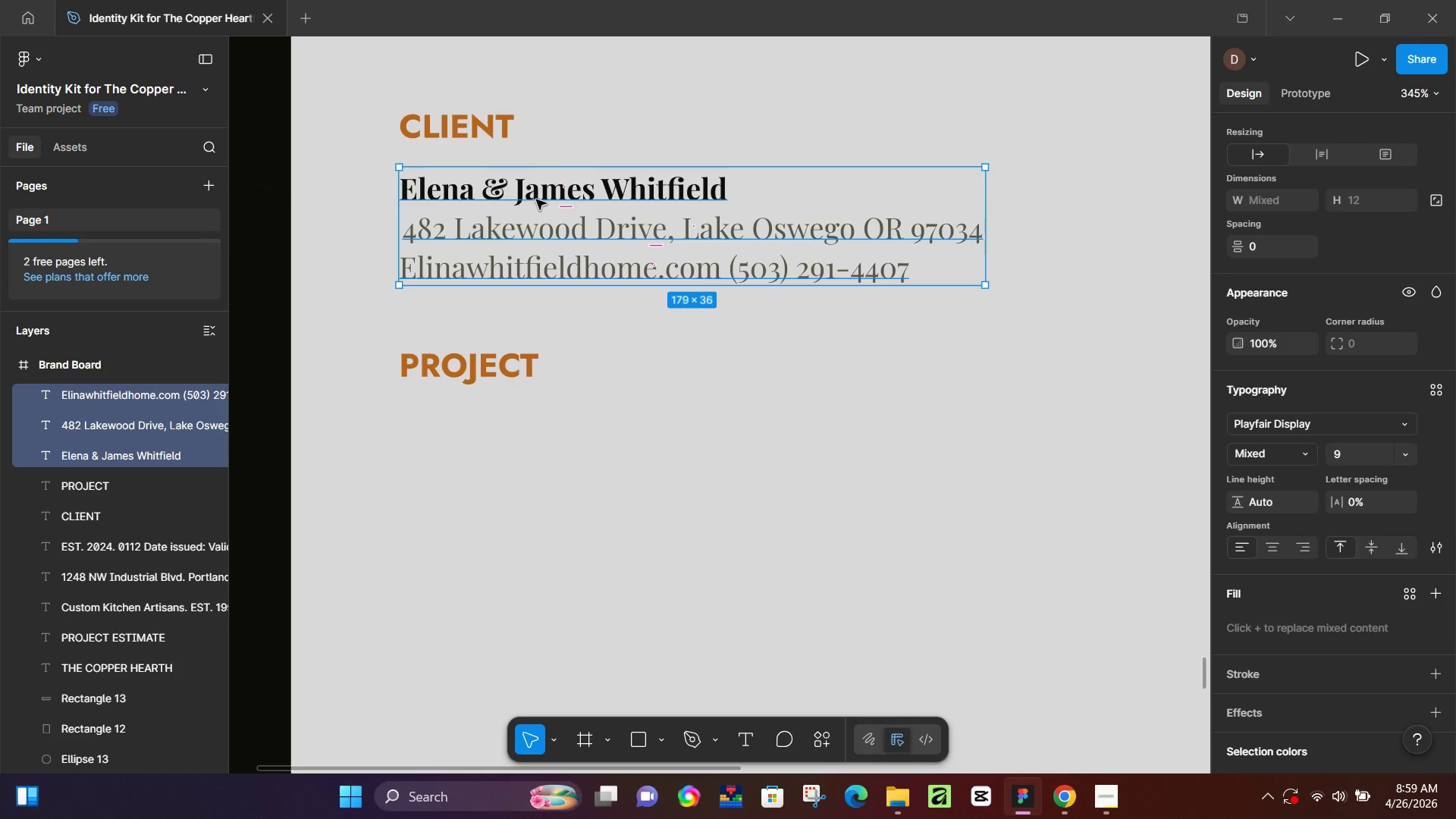 
hold_key(key=AltLeft, duration=1.52)
left_click_drag(start_coordinate=[540, 193], to_coordinate=[542, 431])
 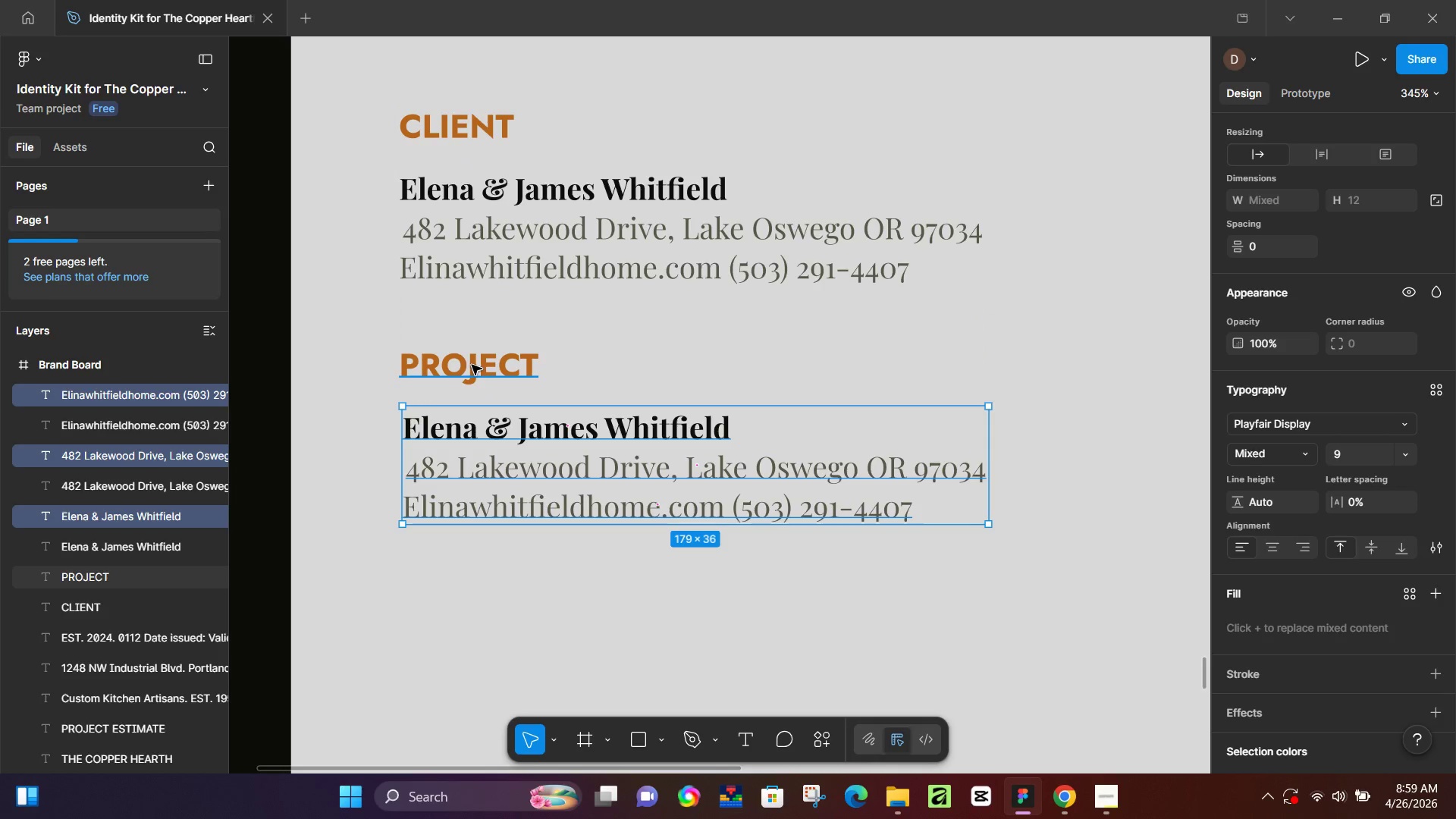 
hold_key(key=AltLeft, duration=1.5)
 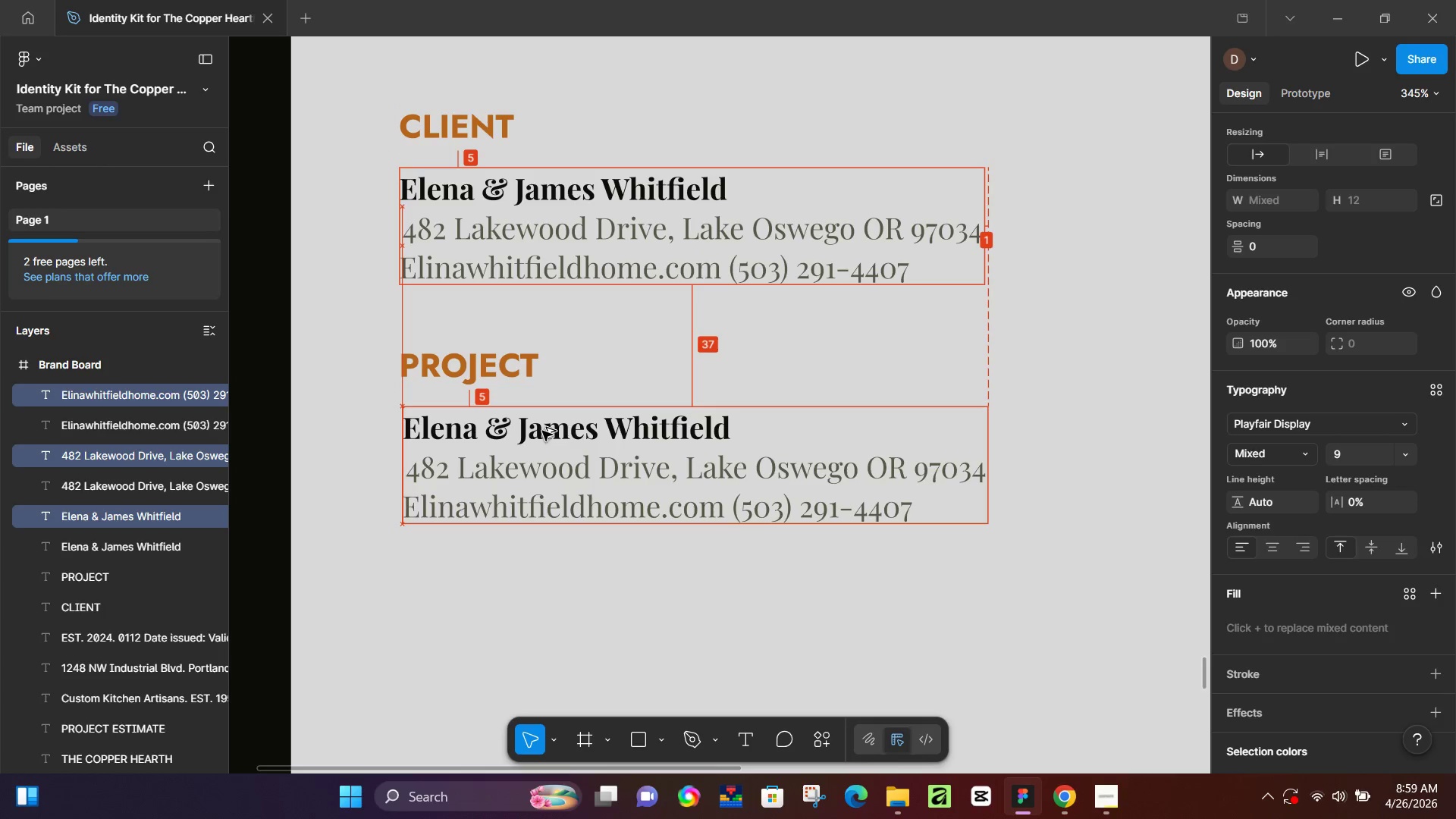 
hold_key(key=AltLeft, duration=1.19)
 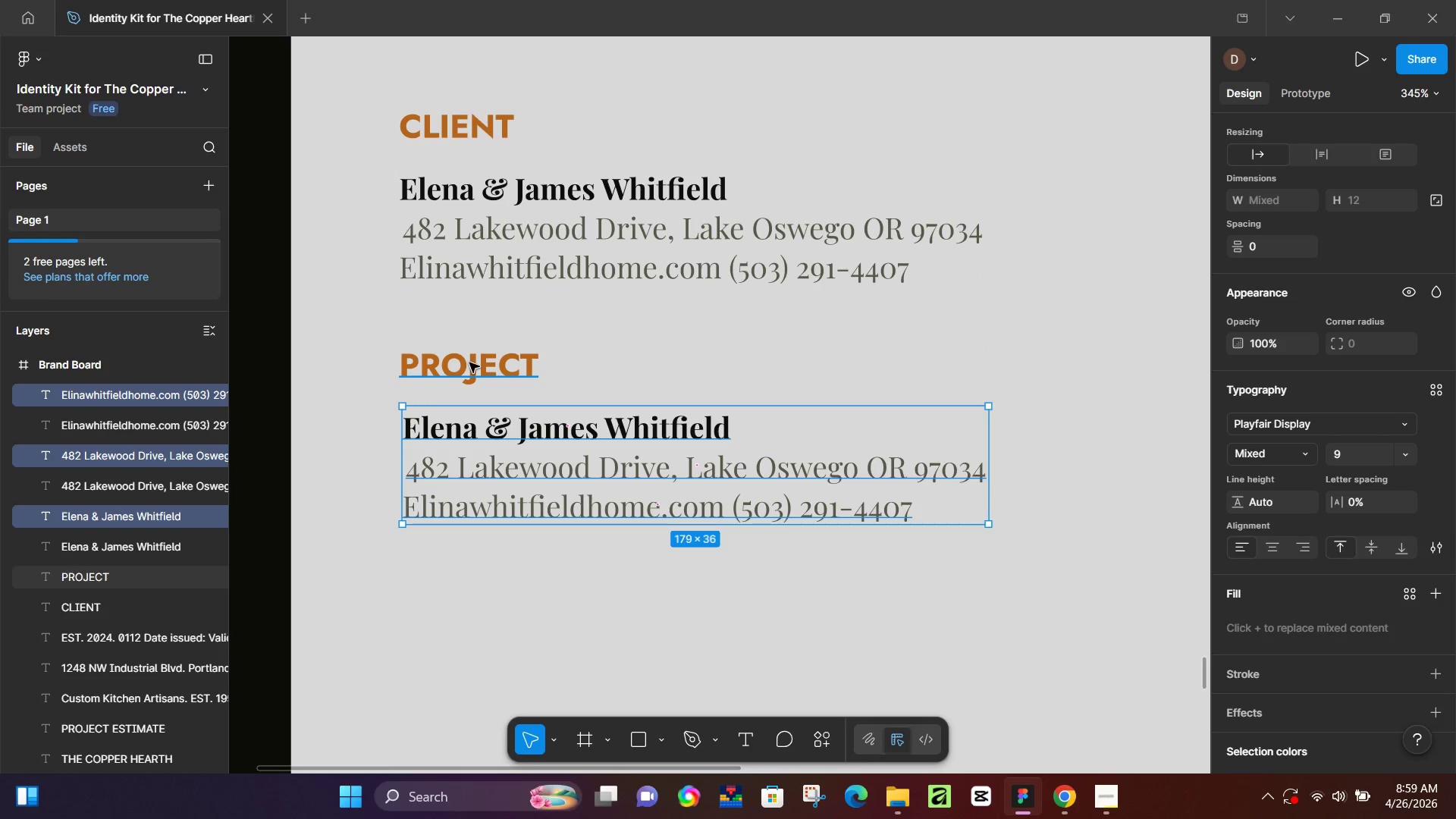 
hold_key(key=ShiftLeft, duration=0.53)
left_click([472, 365])
 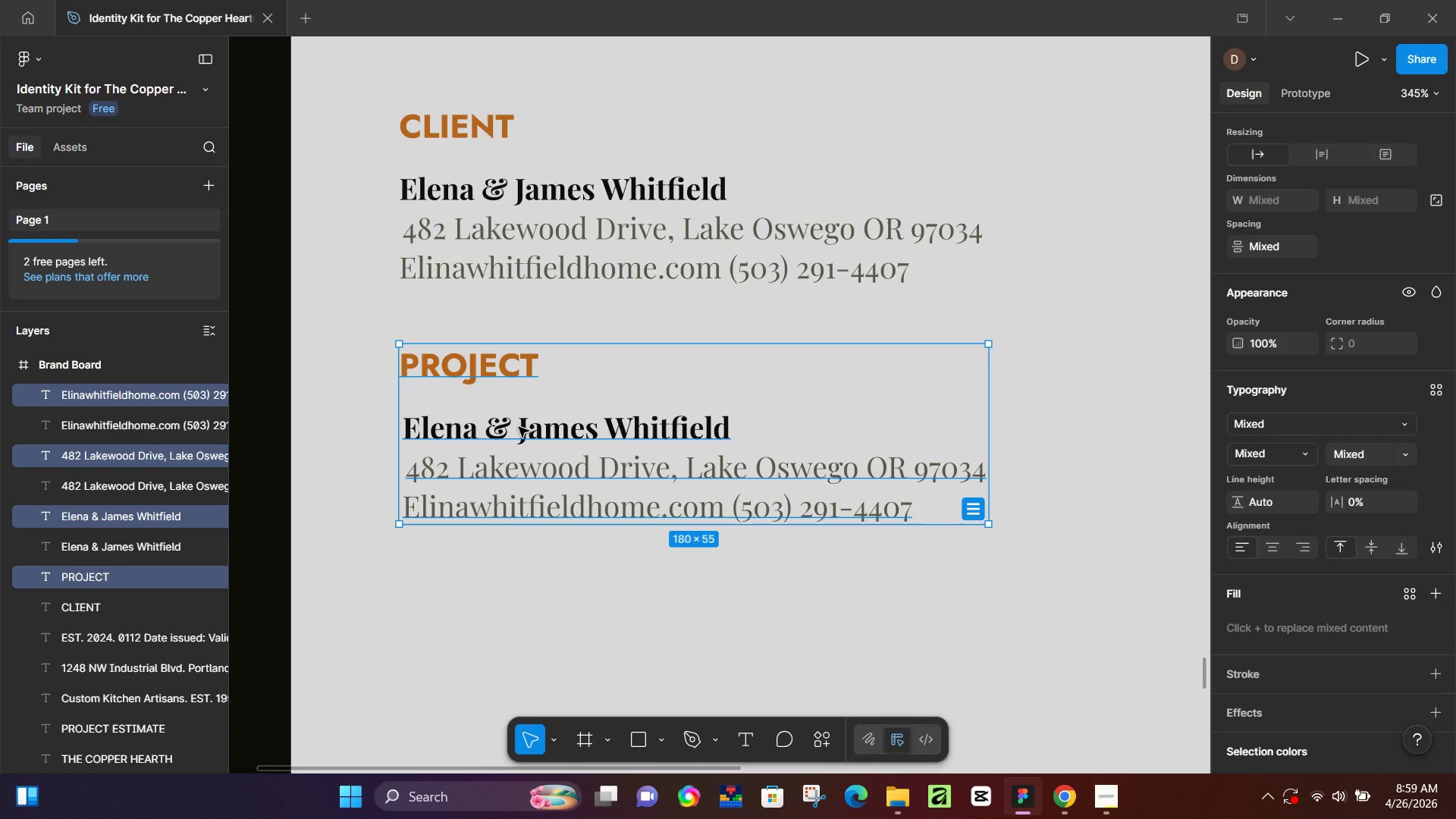 
left_click_drag(start_coordinate=[519, 427], to_coordinate=[519, 404])
 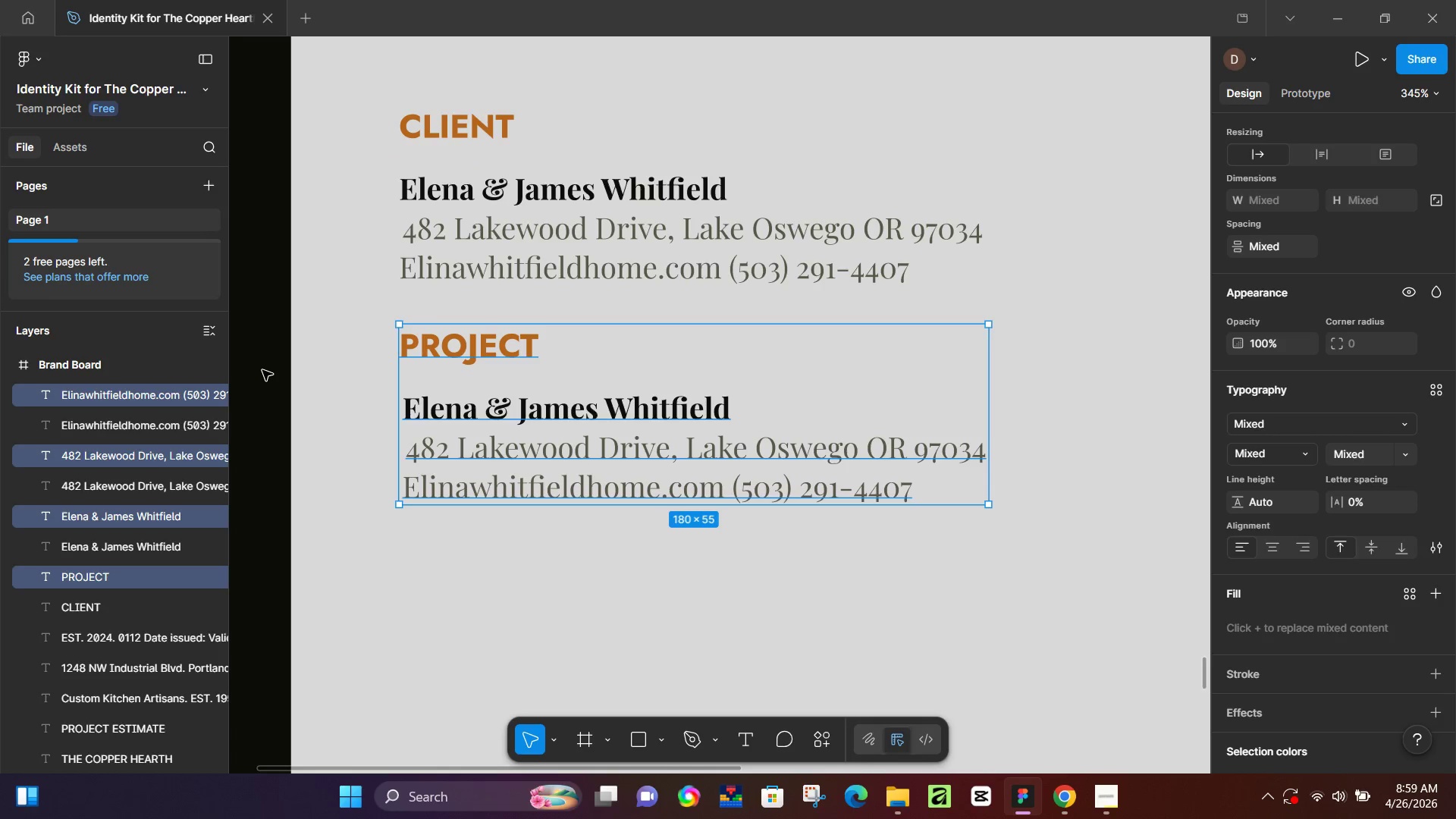 
left_click([262, 370])
 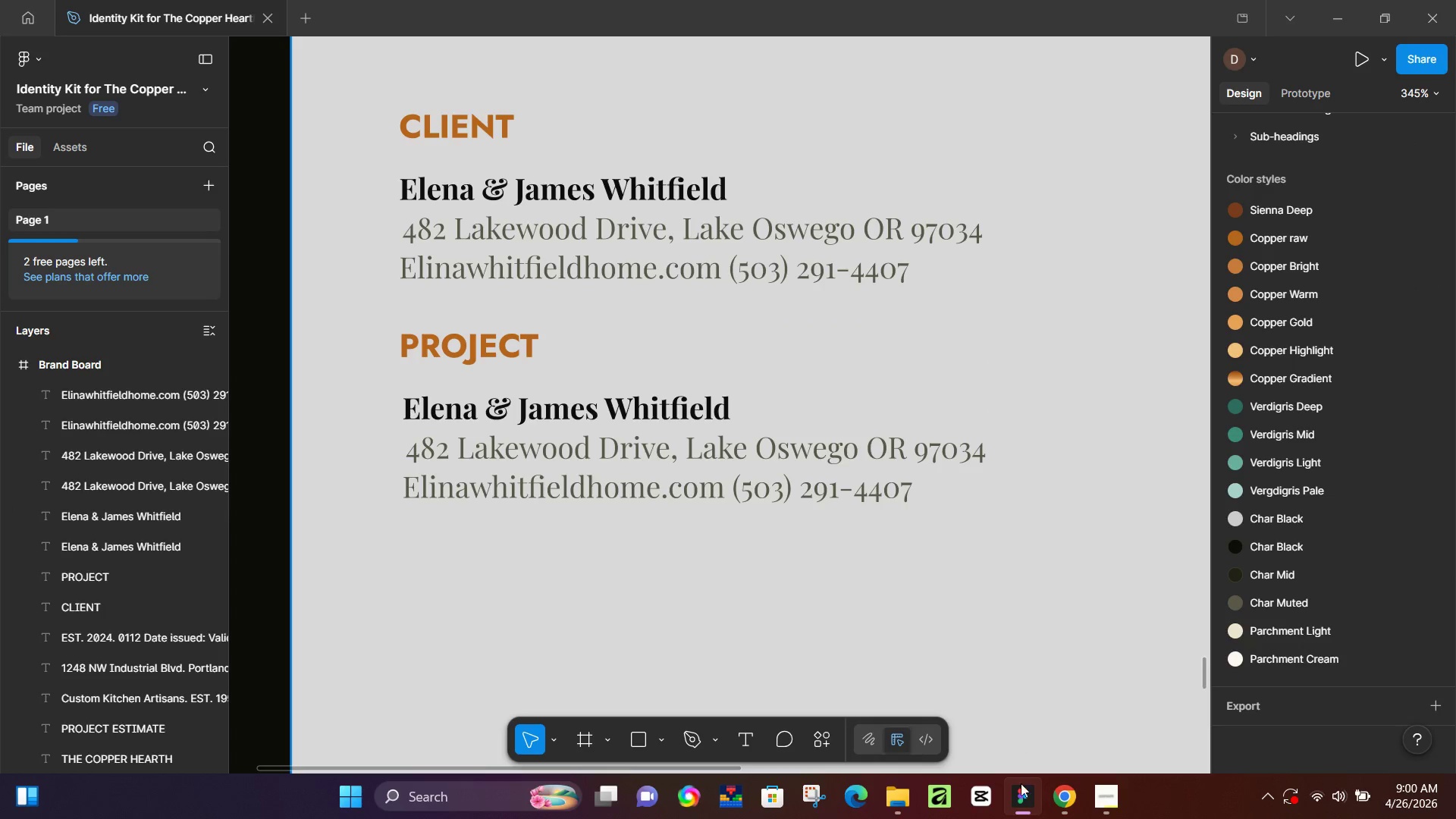 
left_click([1052, 800])
 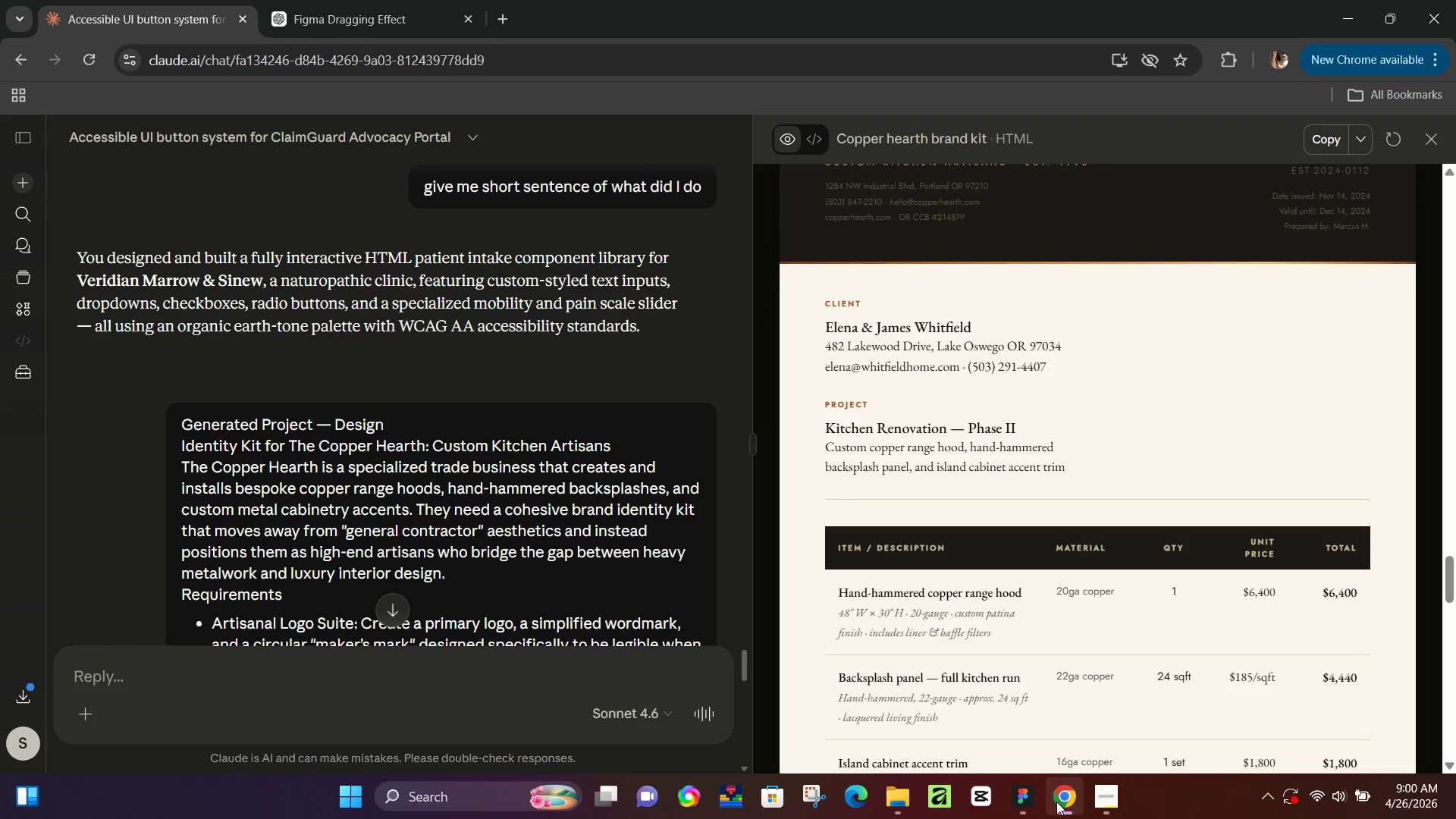 
left_click([1056, 802])
 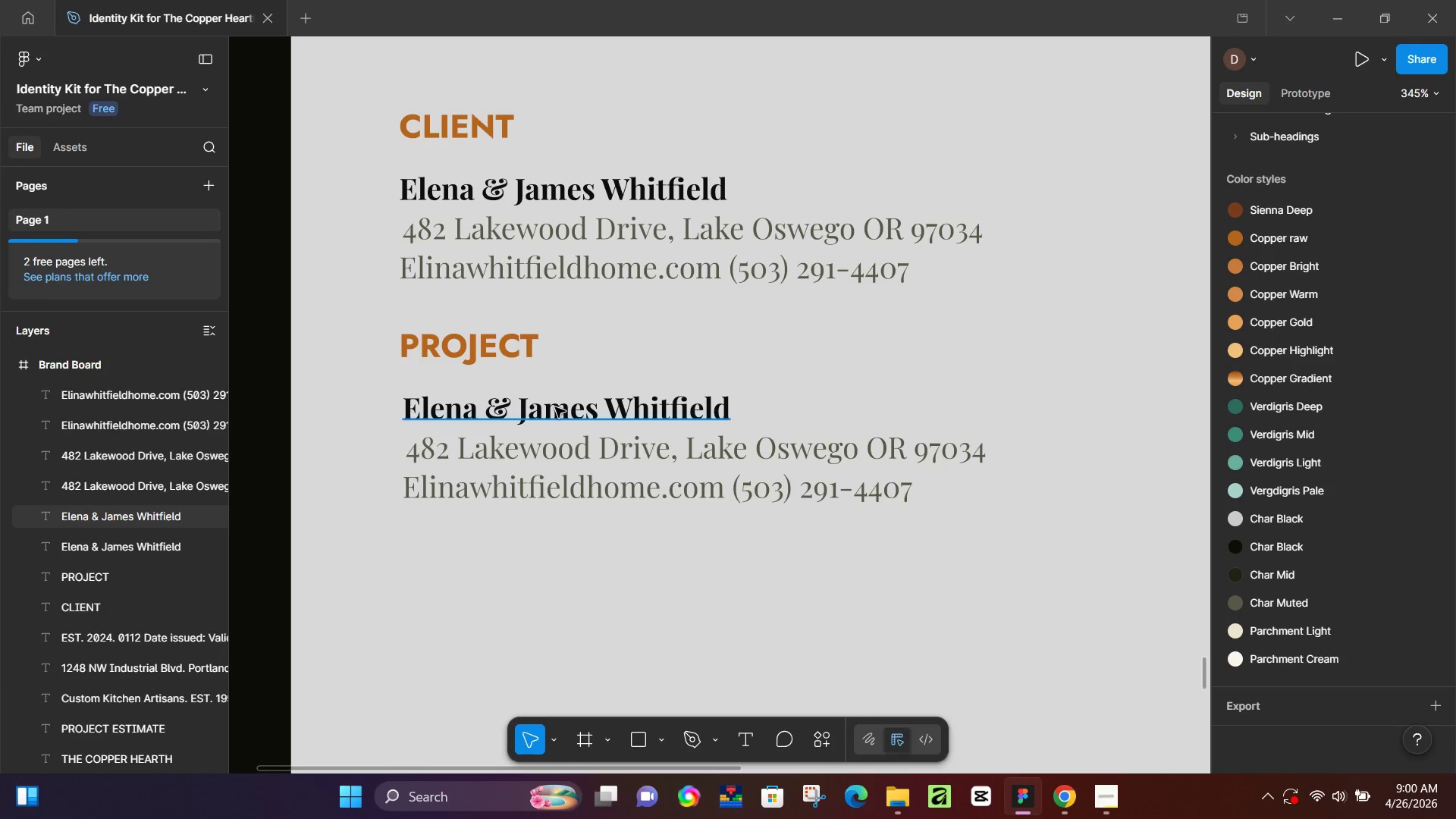 
double_click([555, 407])
 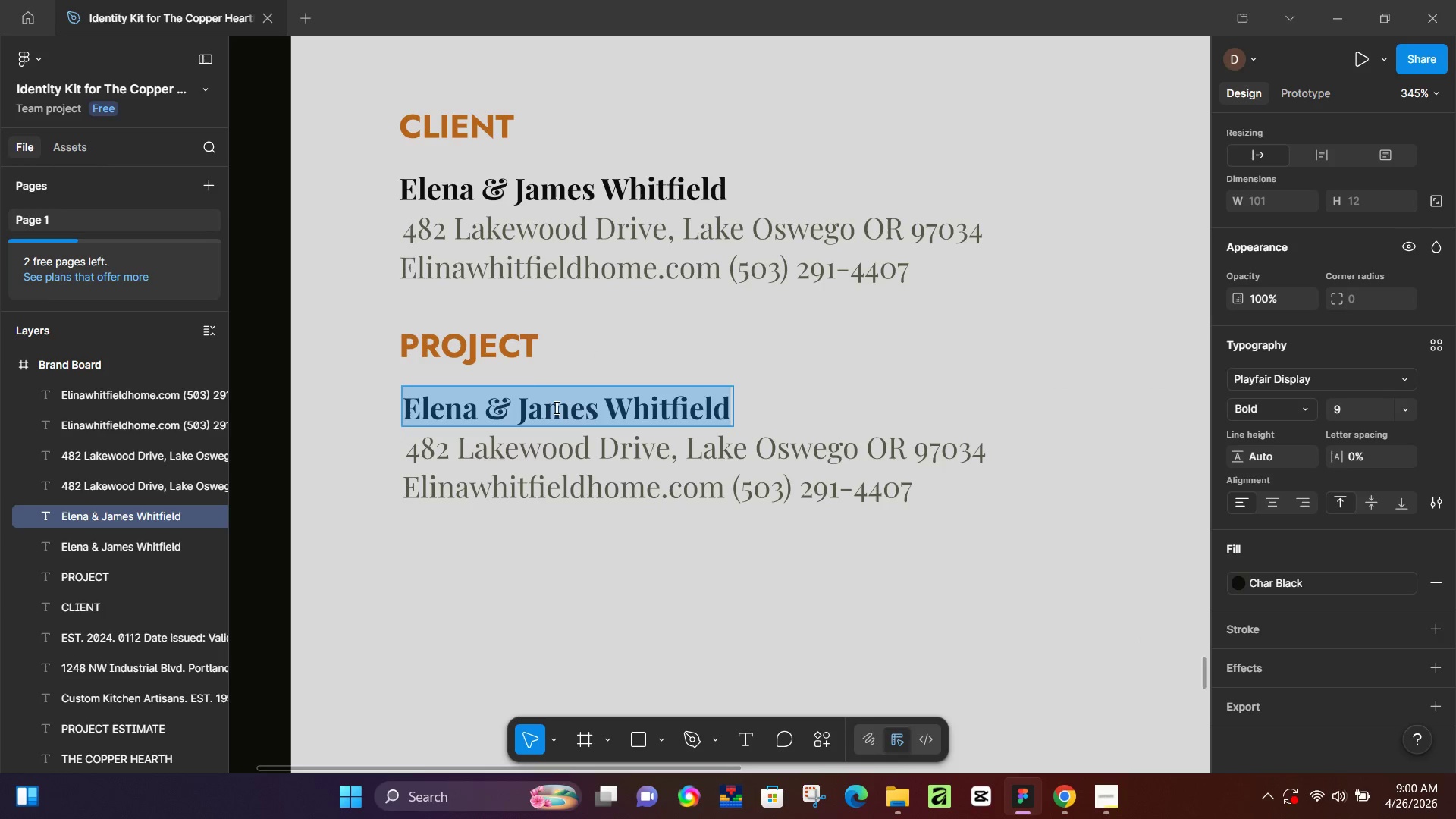 
left_click([555, 407])
 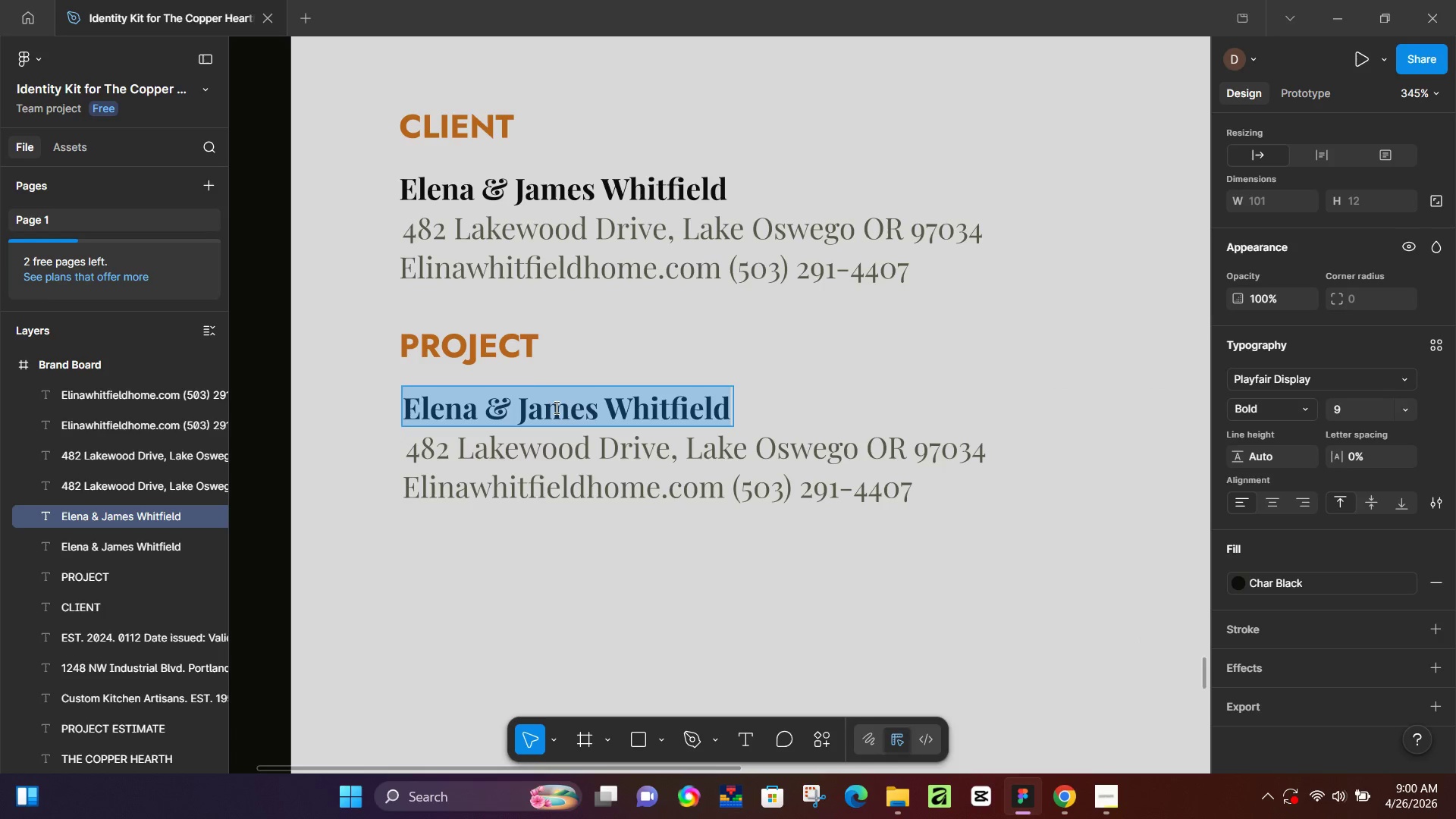 
type(Kitchen Renovation - Phase II)
 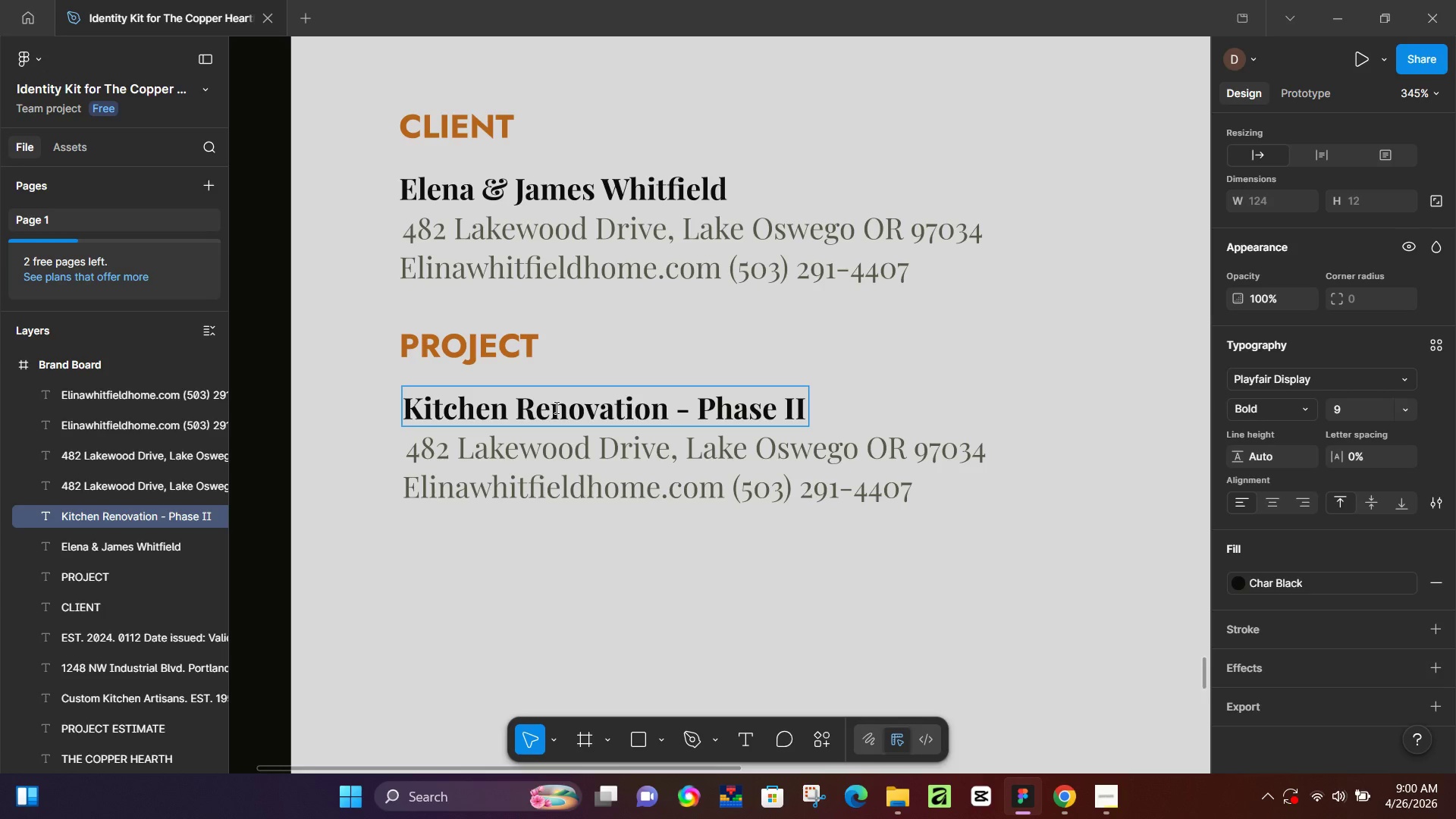 
wait(5.56)
 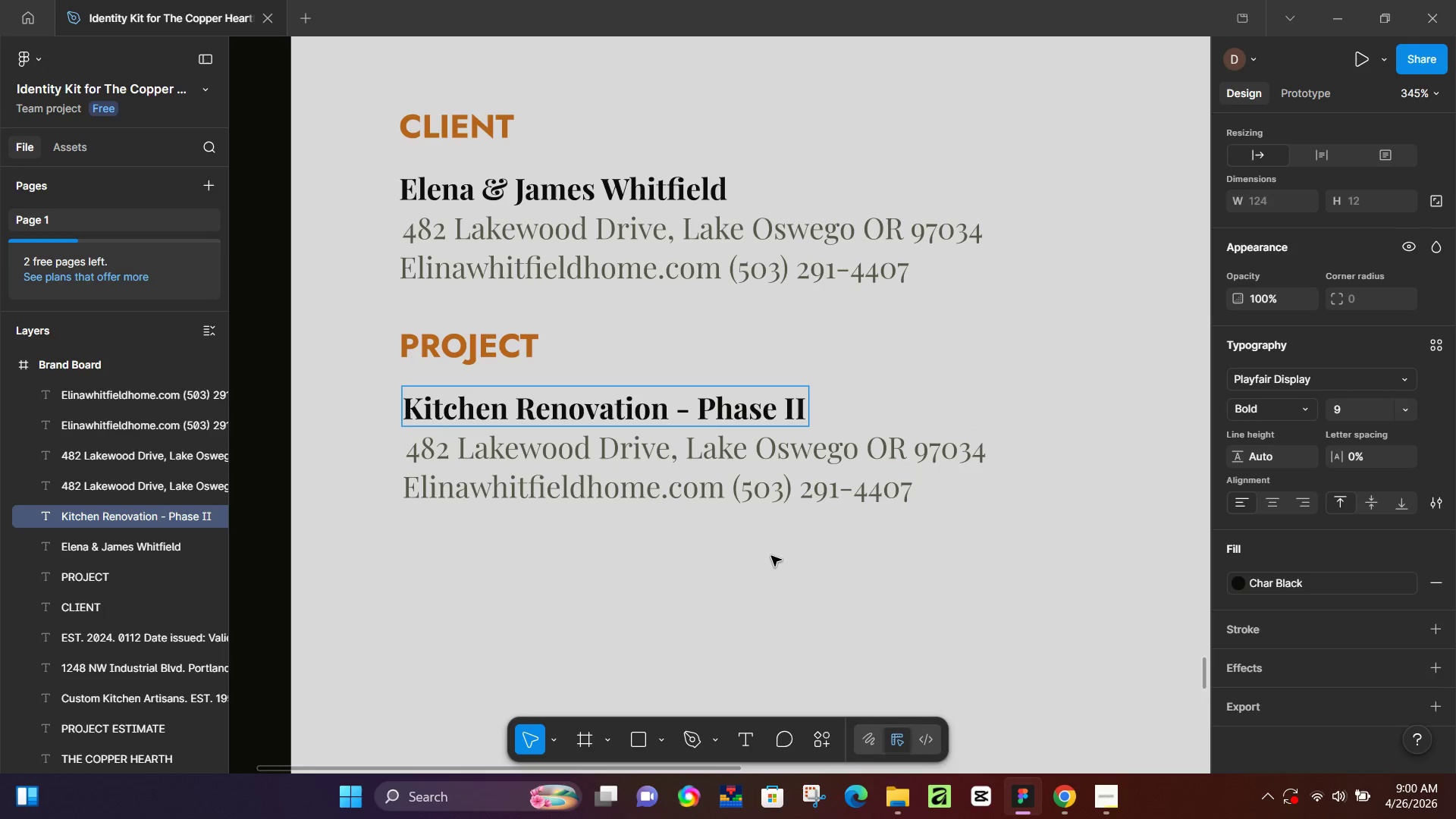 
left_click([1057, 799])
 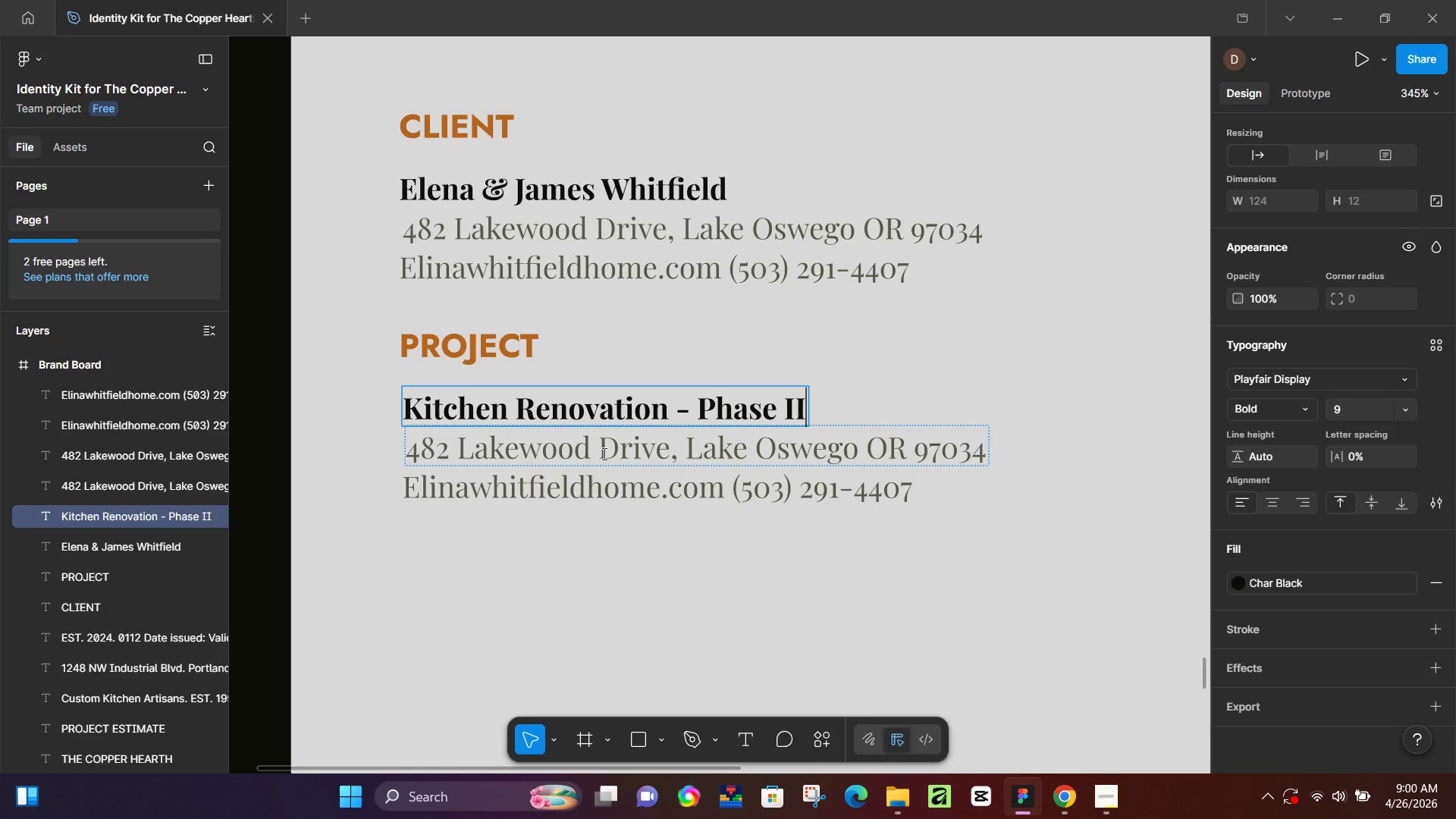 
key(Control+ControlLeft)
 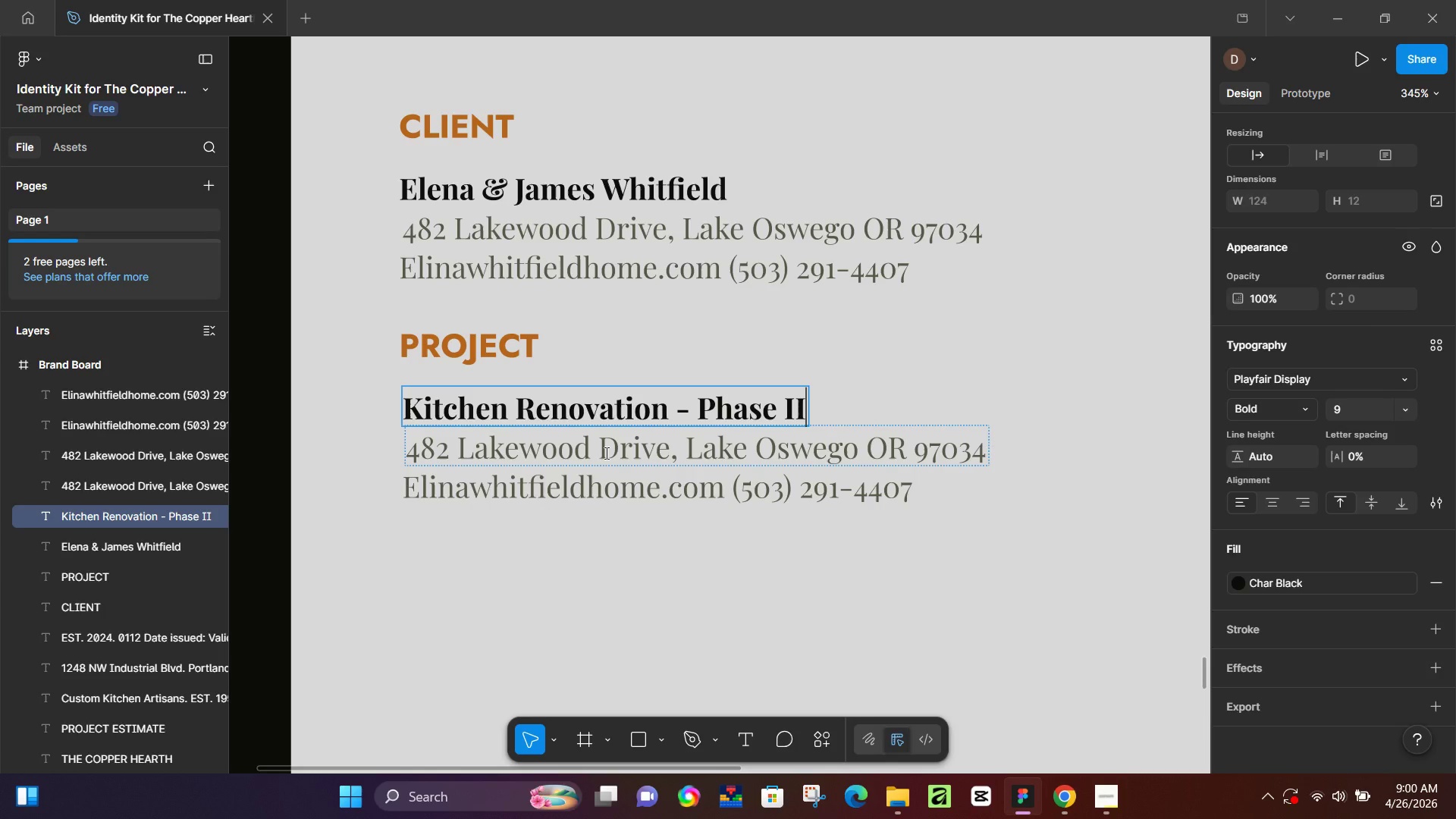 
key(Control+A)
 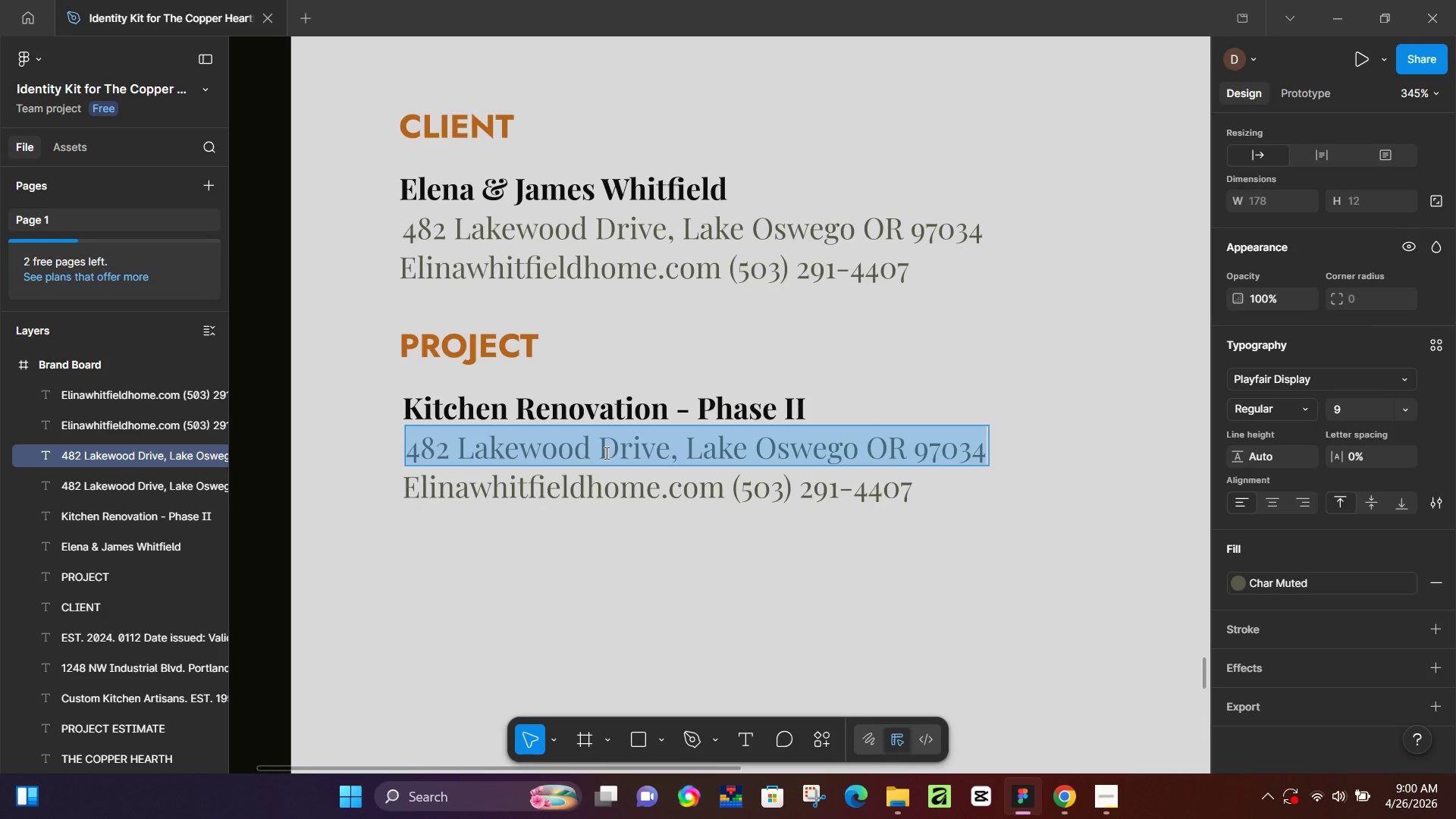 
type(c)
key(Backspace)
type(Custom copper range hood)
 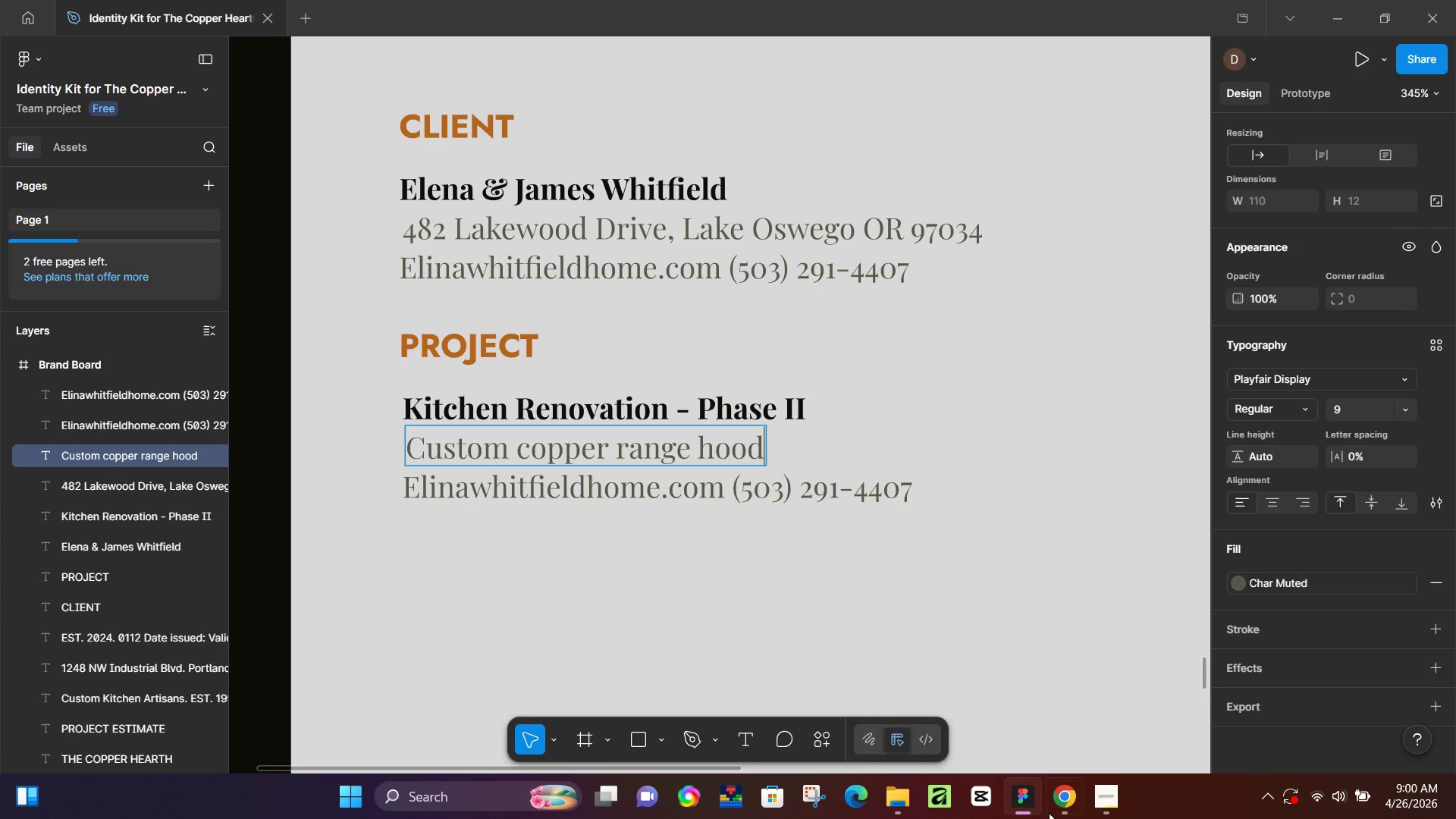 
left_click([1062, 809])
 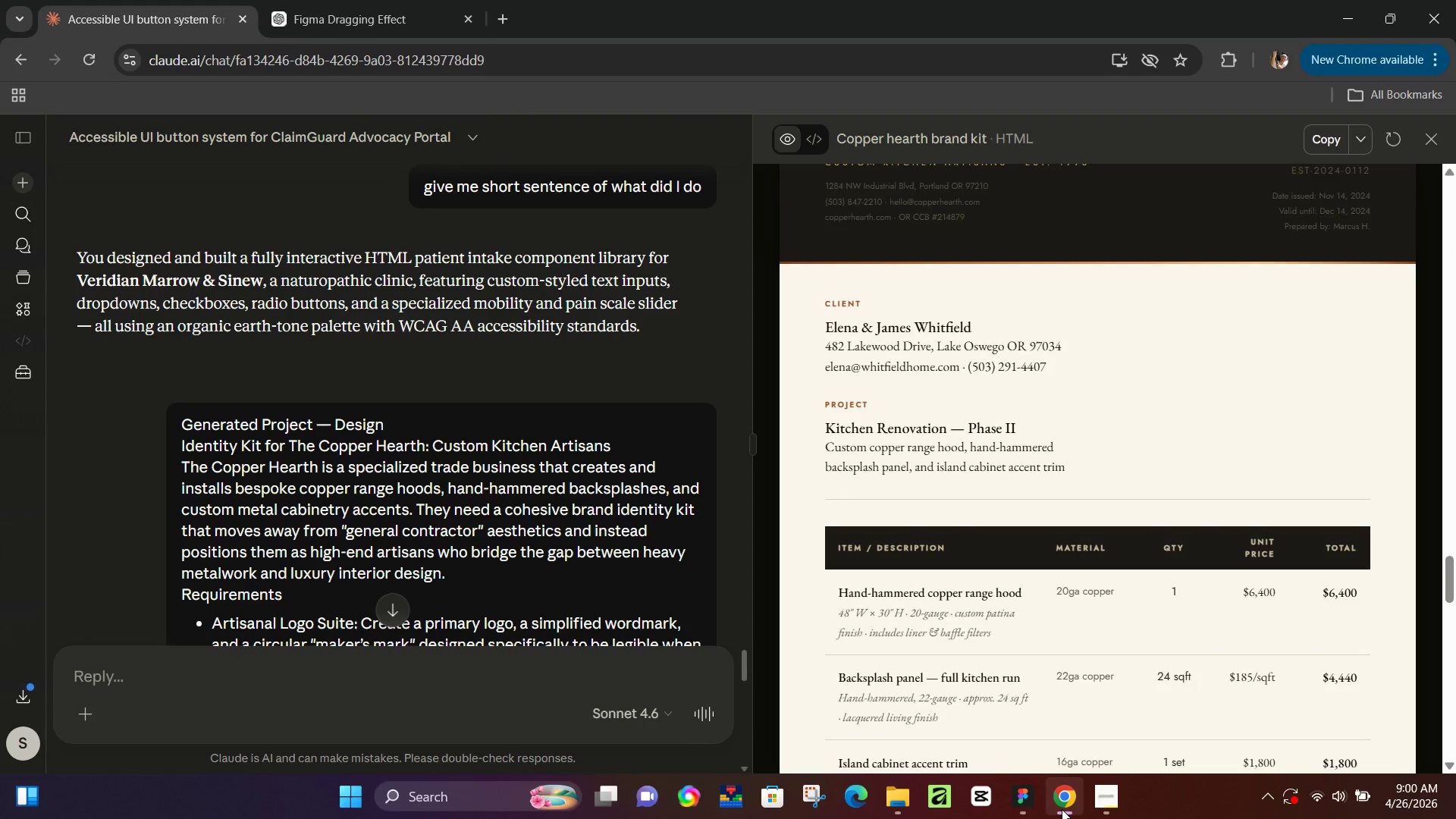 
left_click([1062, 809])
 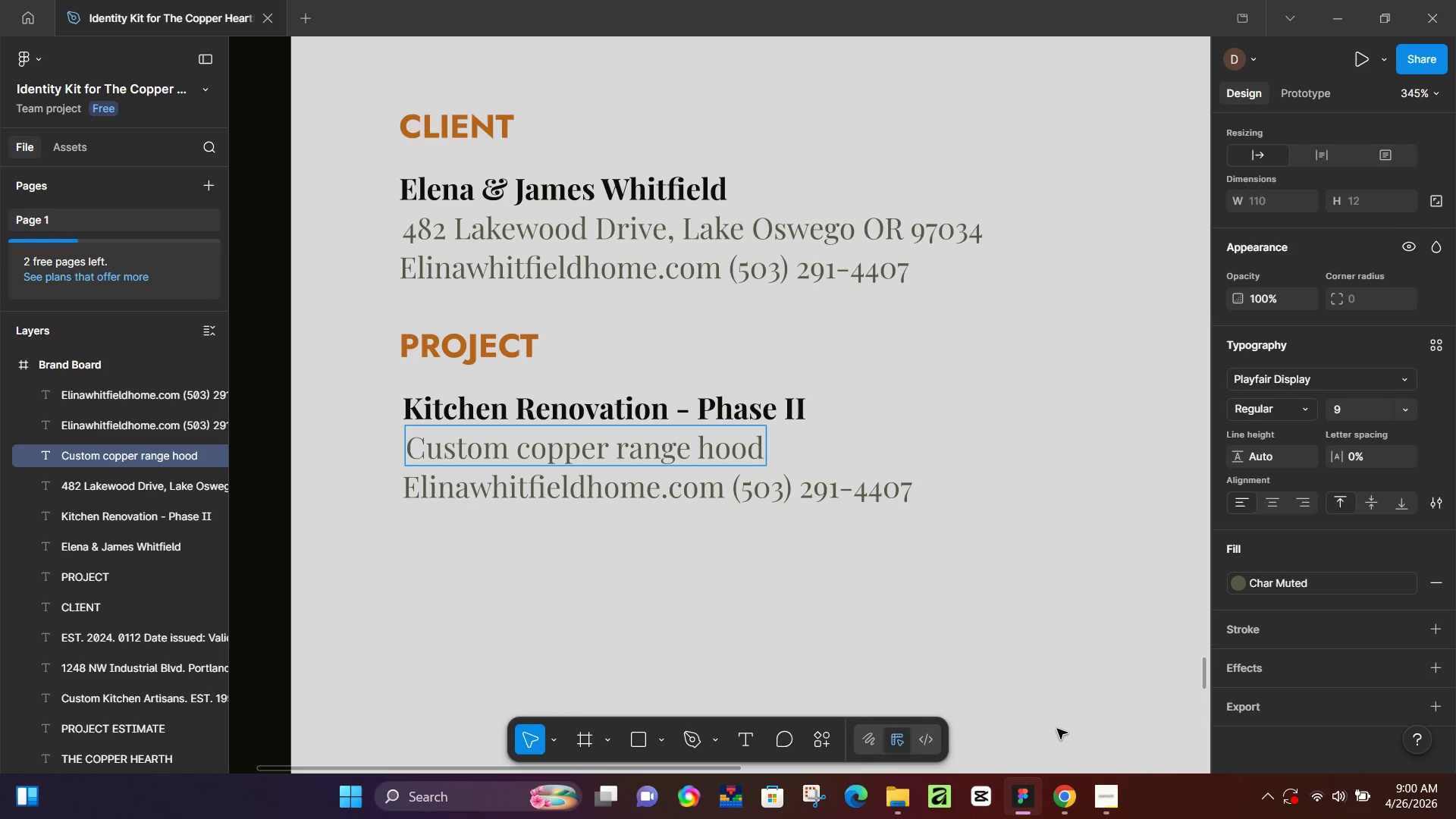 
key(Comma)
 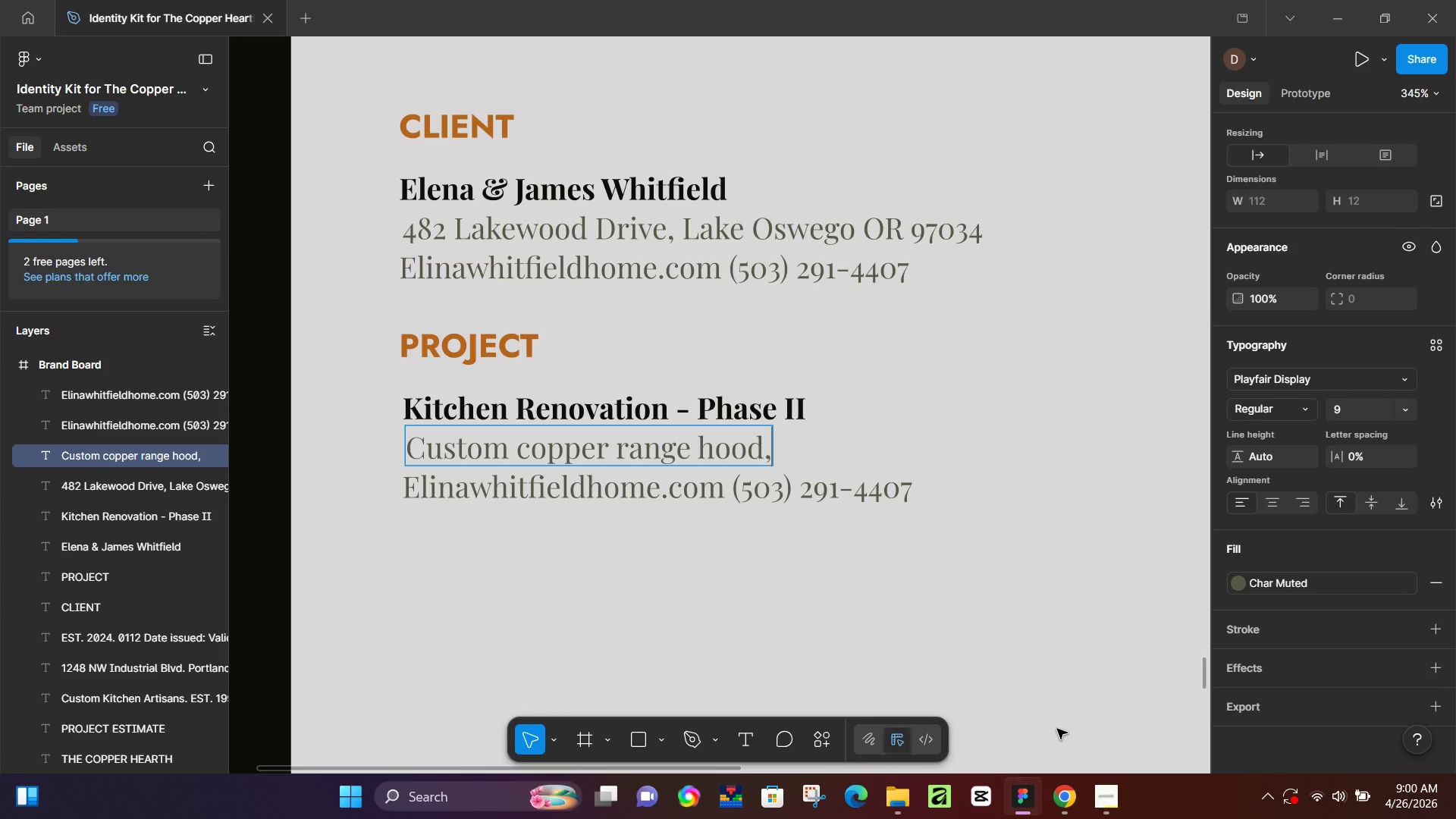 
type( hand hammered)
 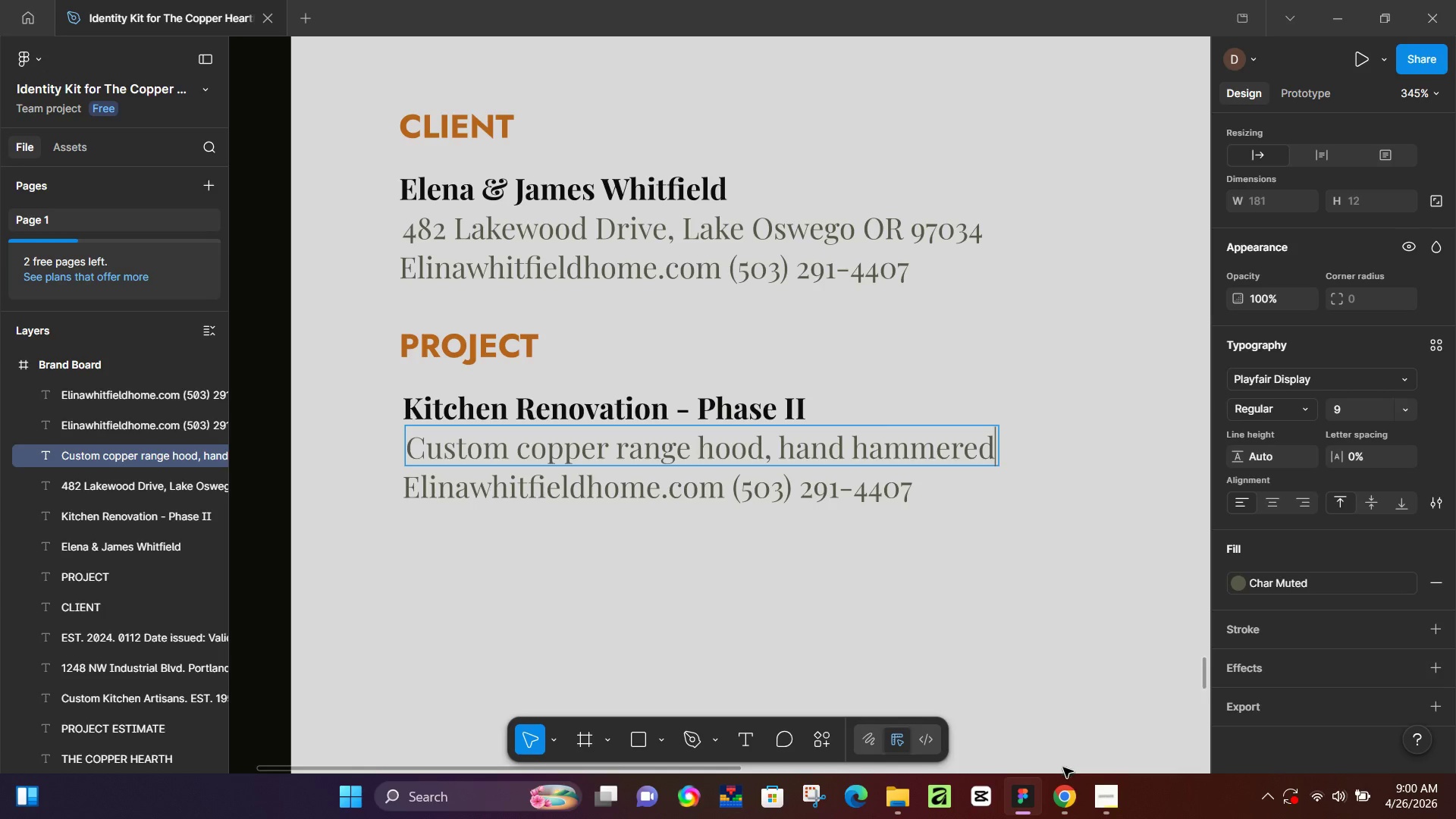 
left_click([1071, 794])
 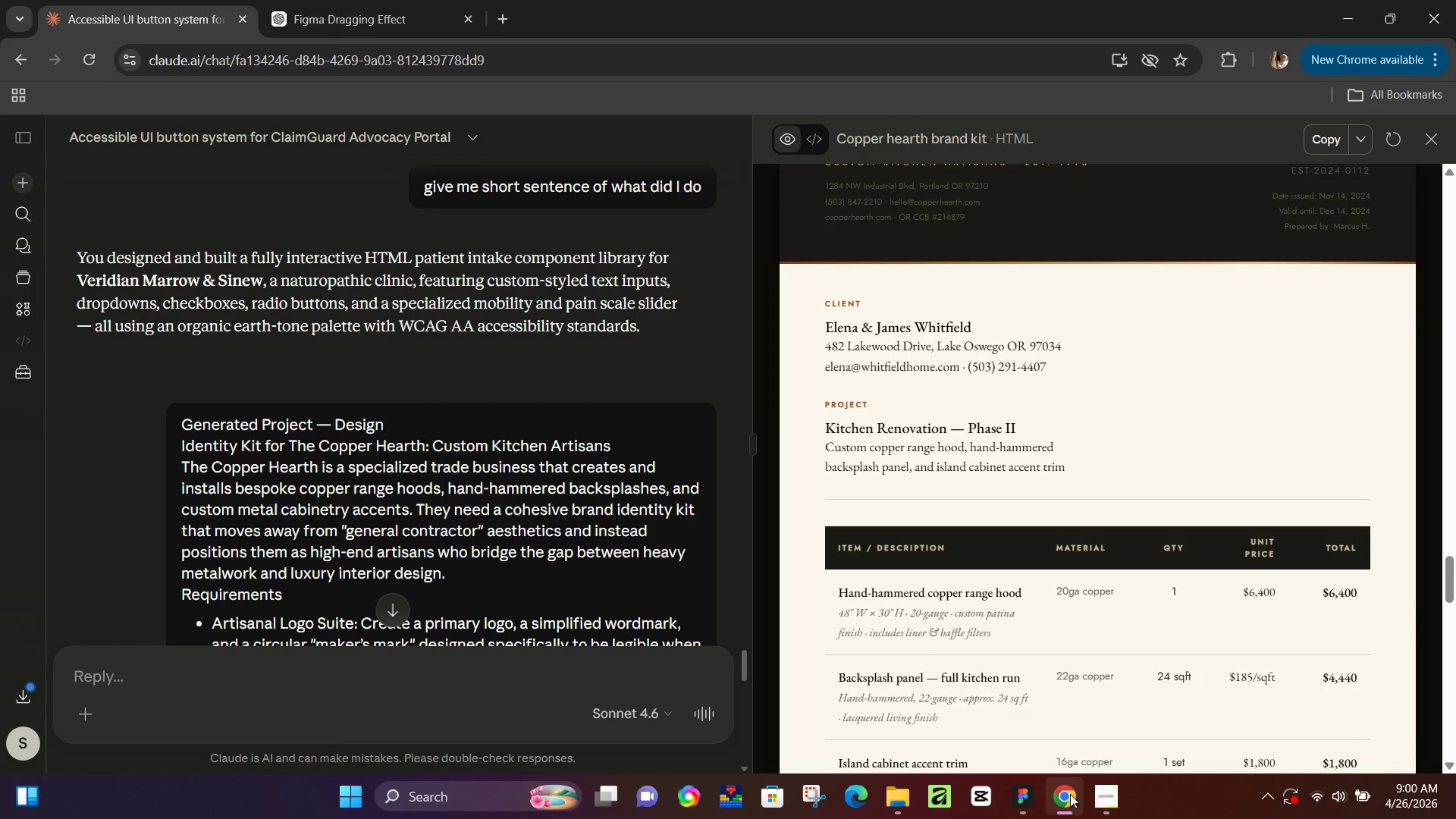 
left_click([1070, 794])
 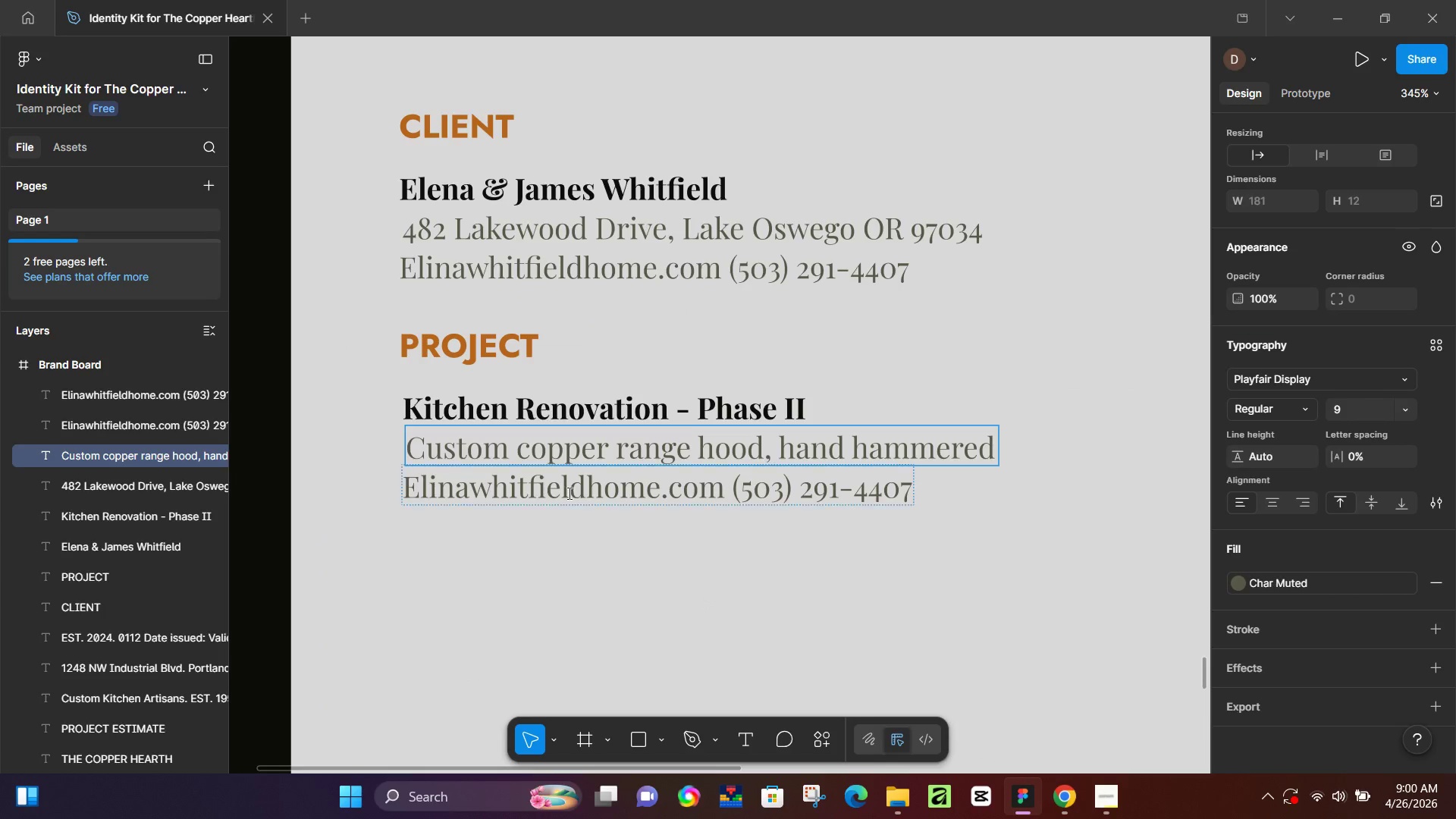 
left_click([568, 493])
 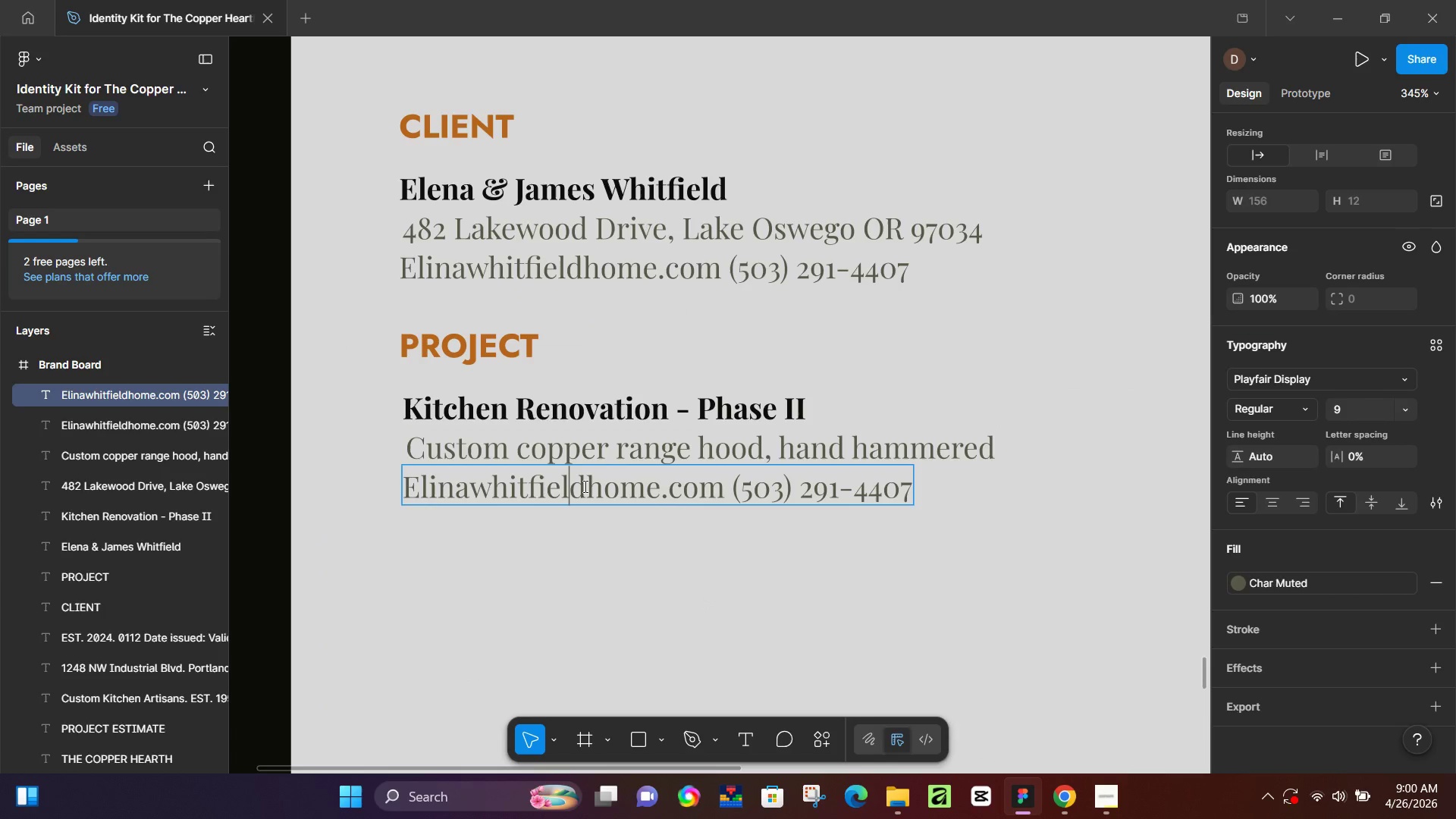 
key(Control+ControlLeft)
 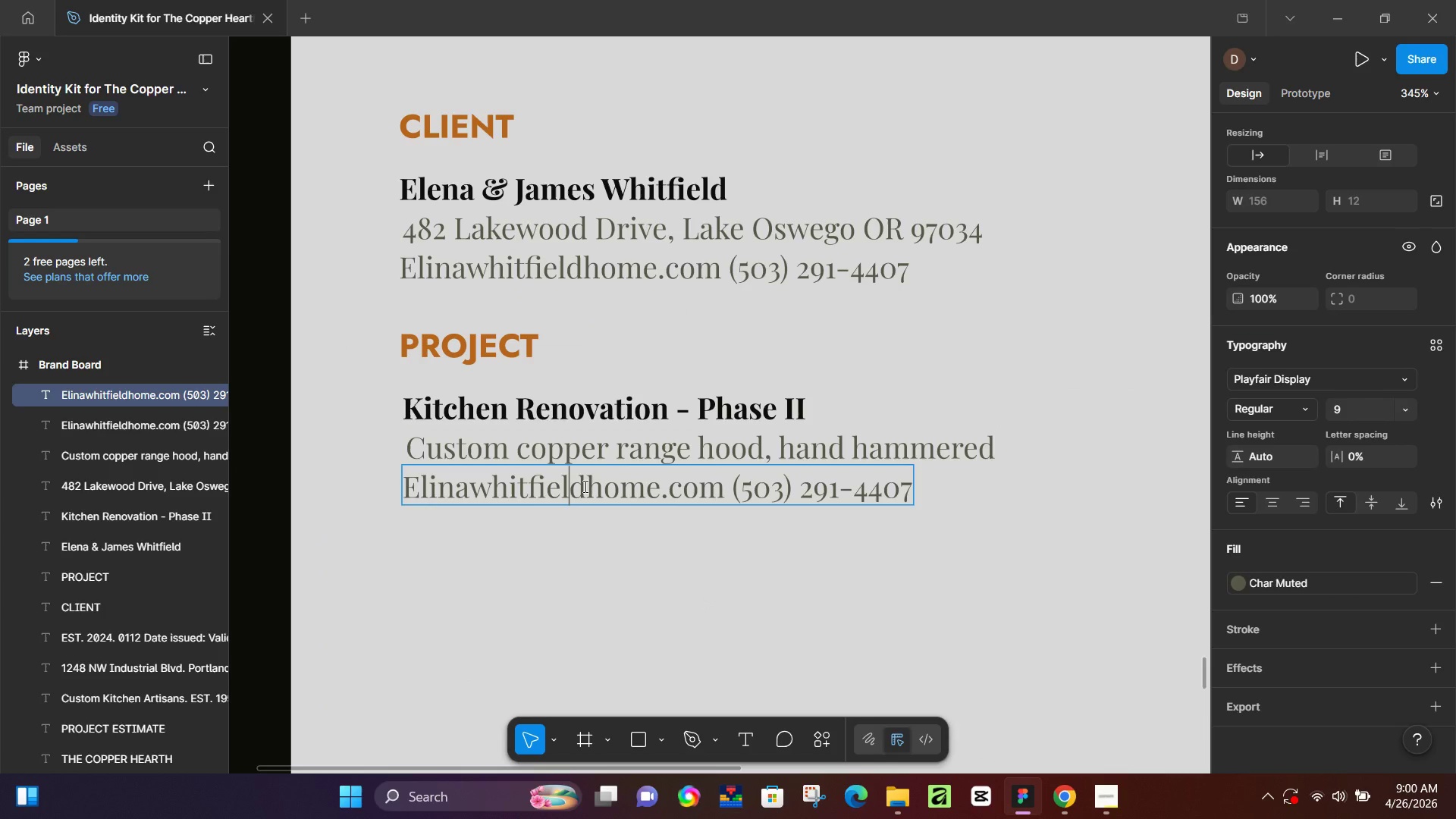 
key(Control+A)
 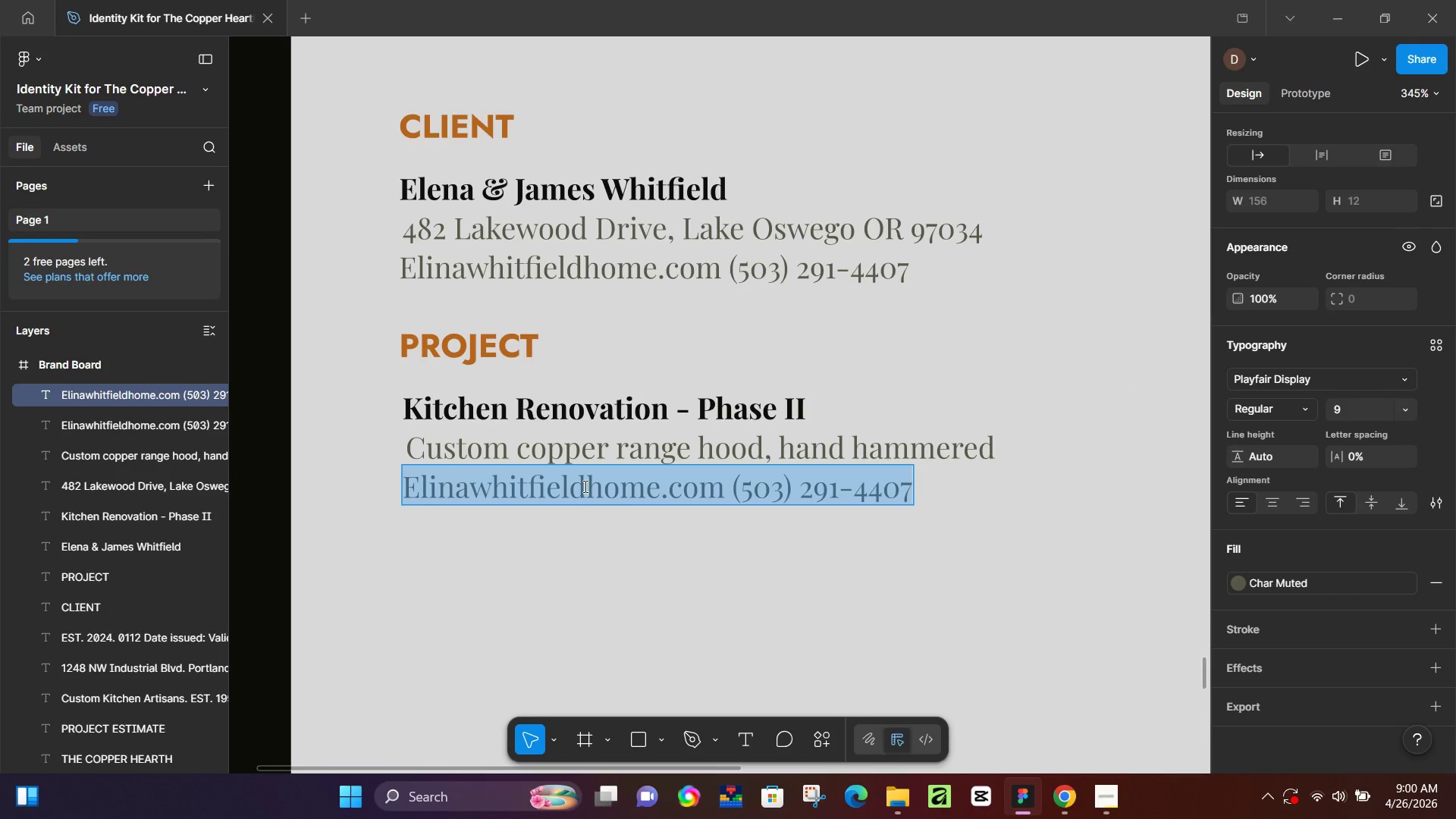 
type(backspa)
key(Backspace)
type(lask )
key(Backspace)
key(Backspace)
type(h panel)
 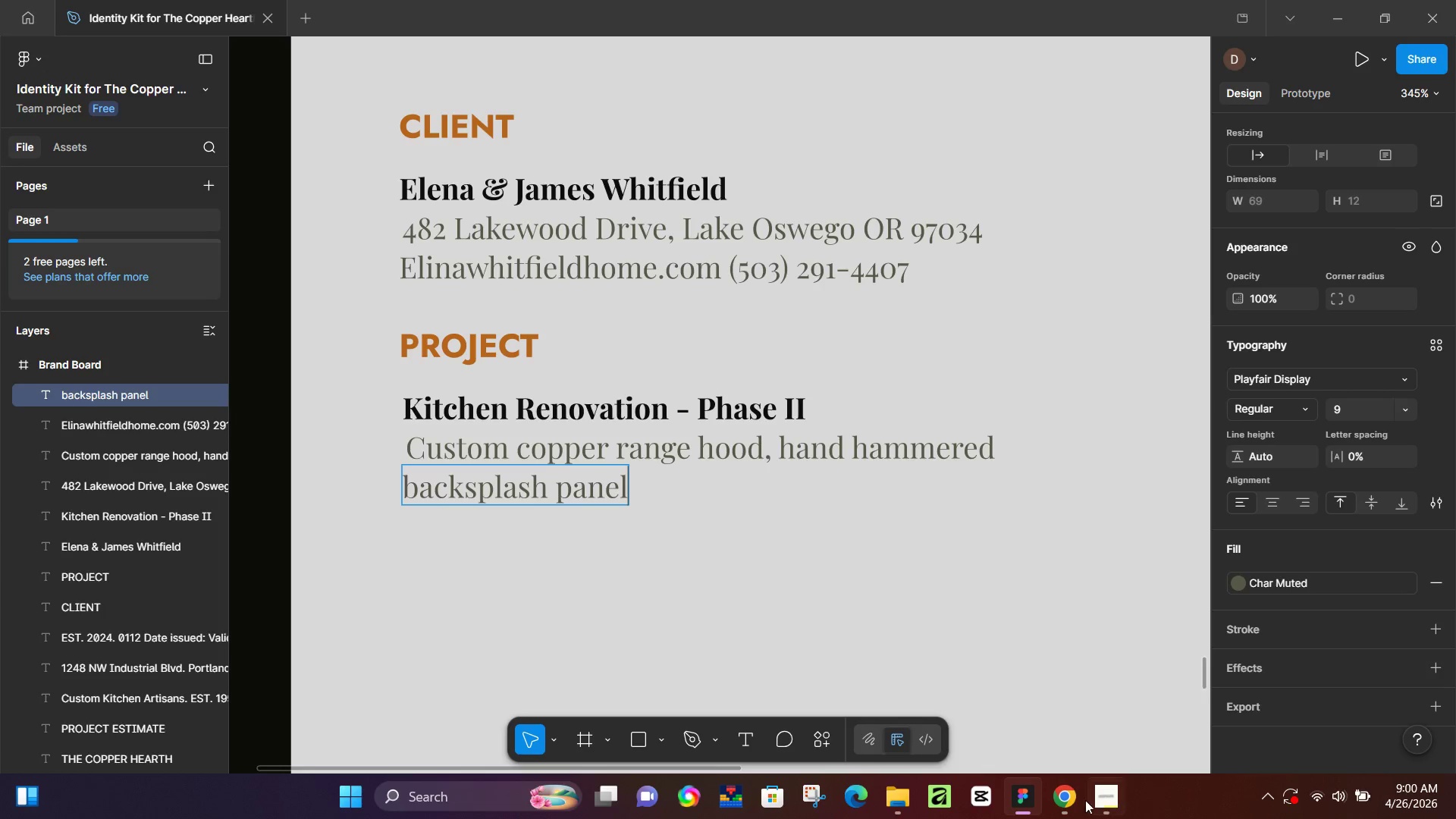 
left_click([1045, 800])
 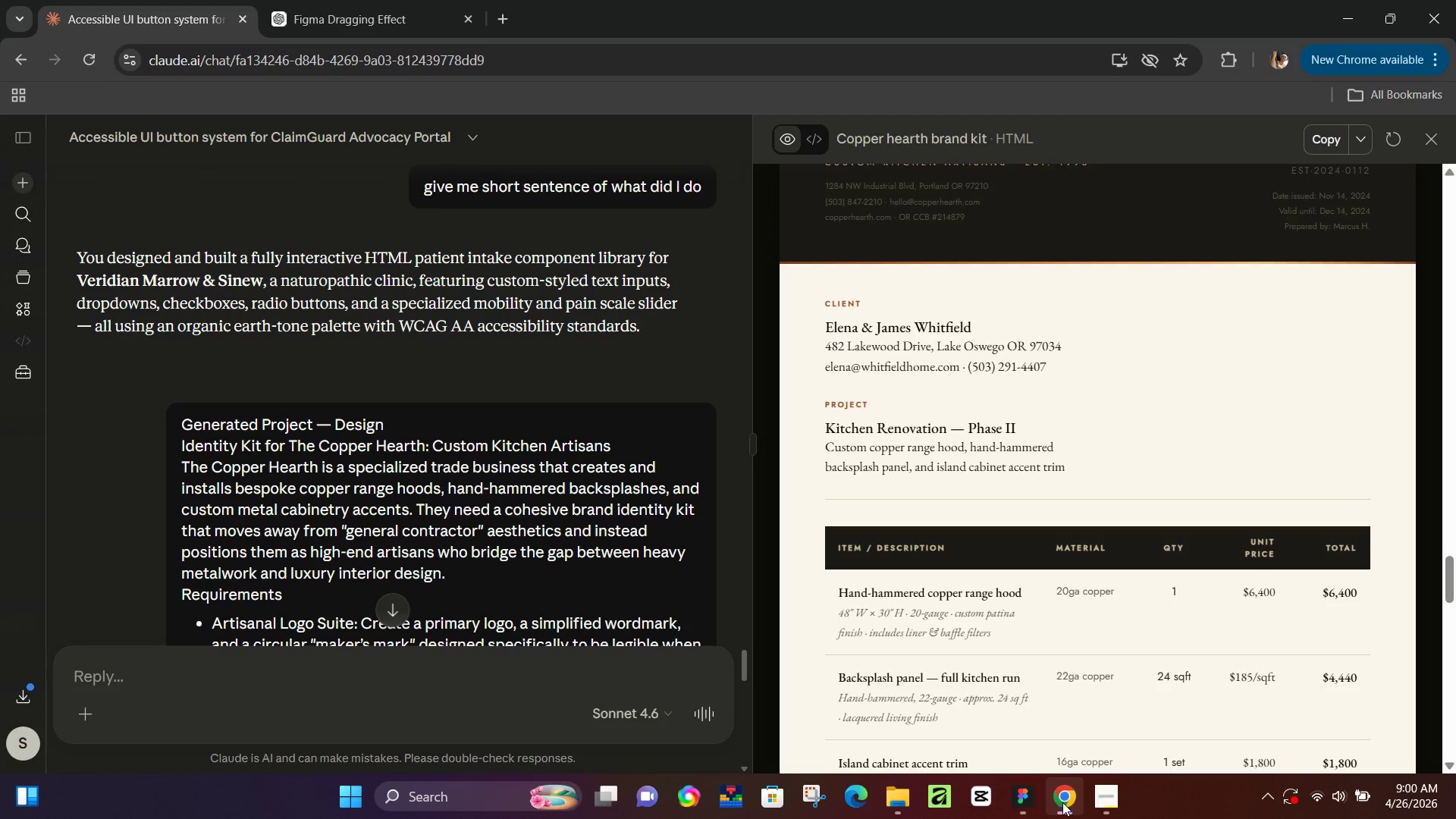 
left_click([1062, 802])
 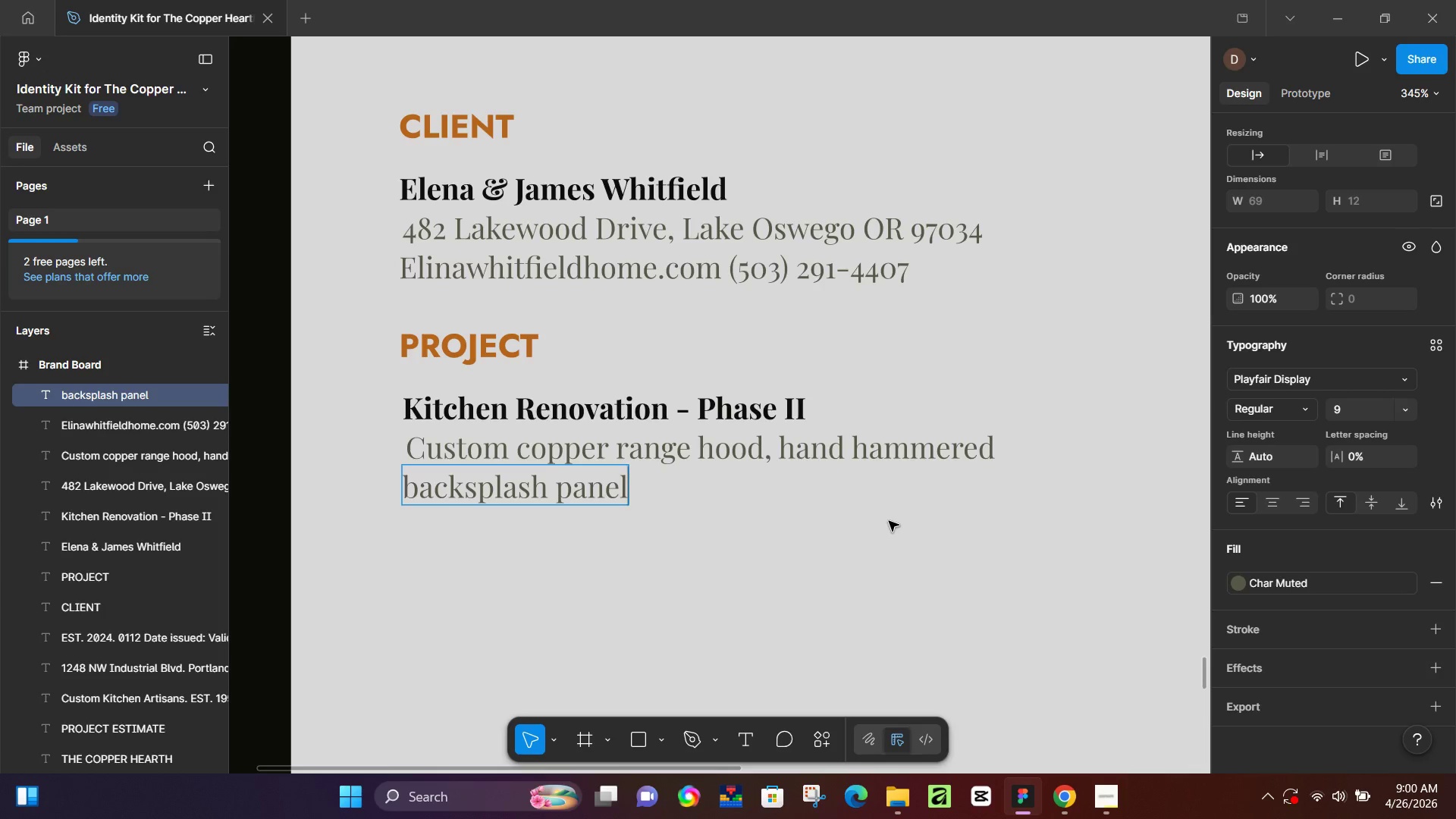 
type(, and isa)
key(Backspace)
type(k)
key(Backspace)
type(land cabinet )
 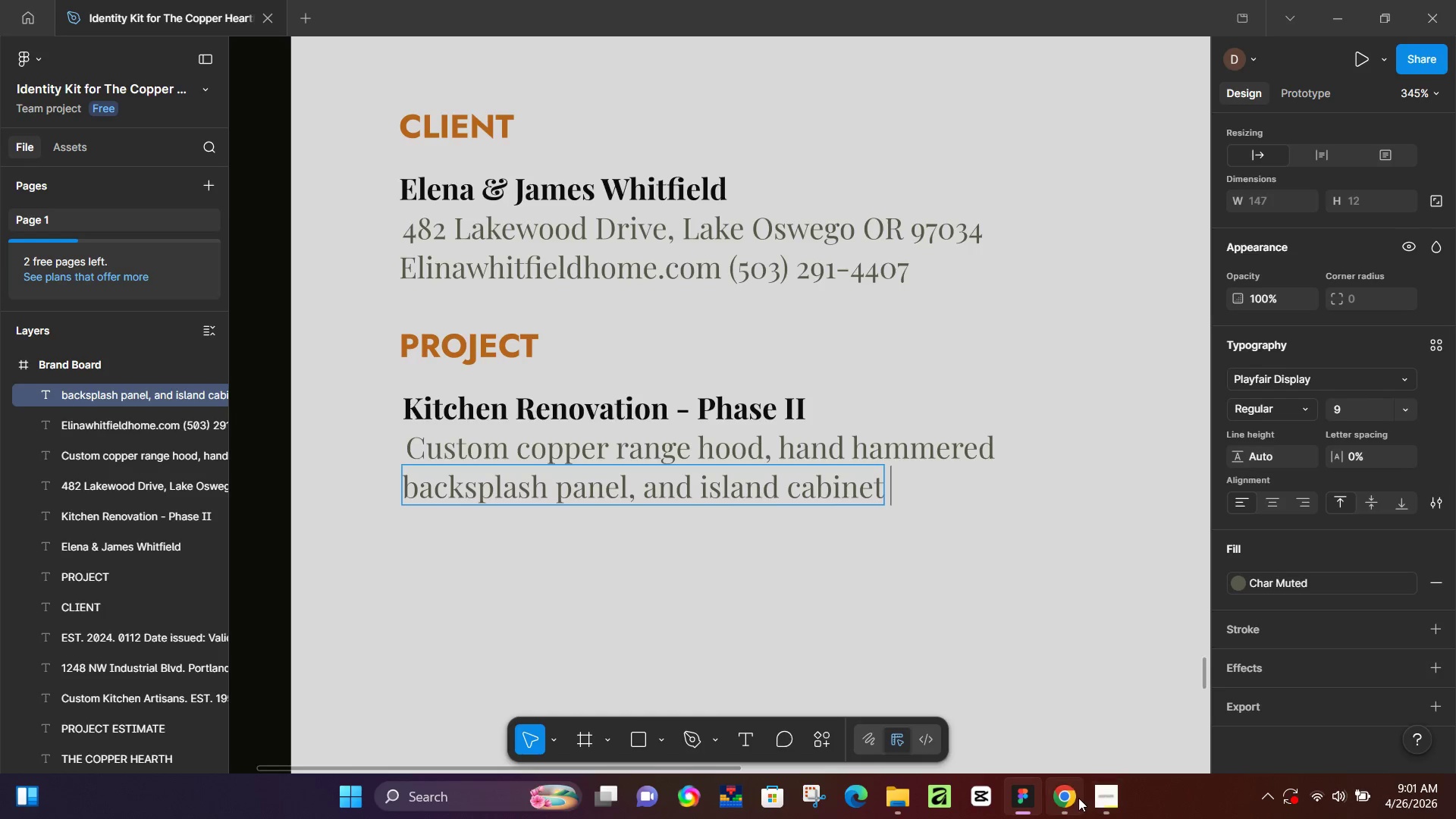 
left_click([1078, 798])
 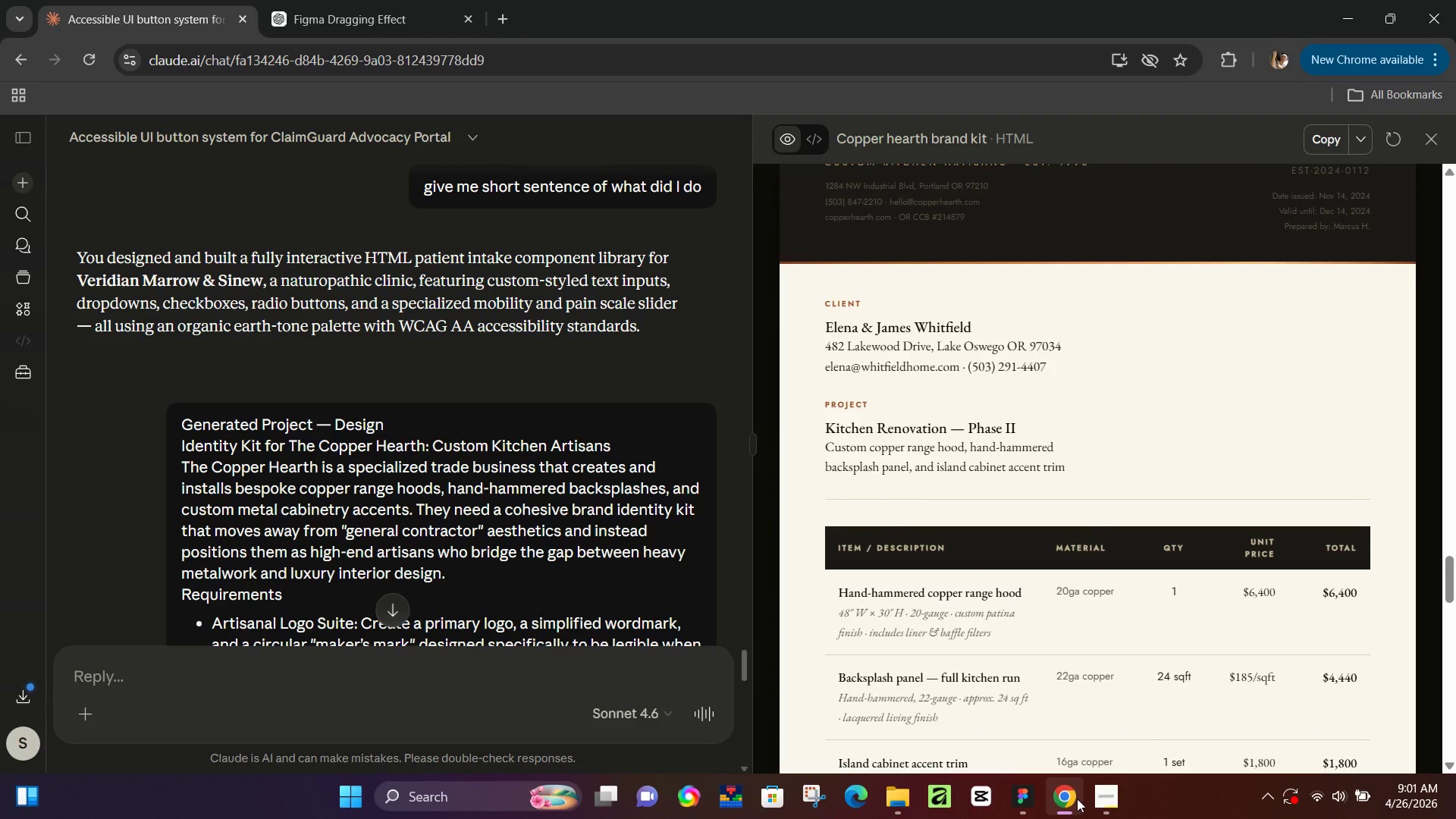 
left_click([1077, 799])
 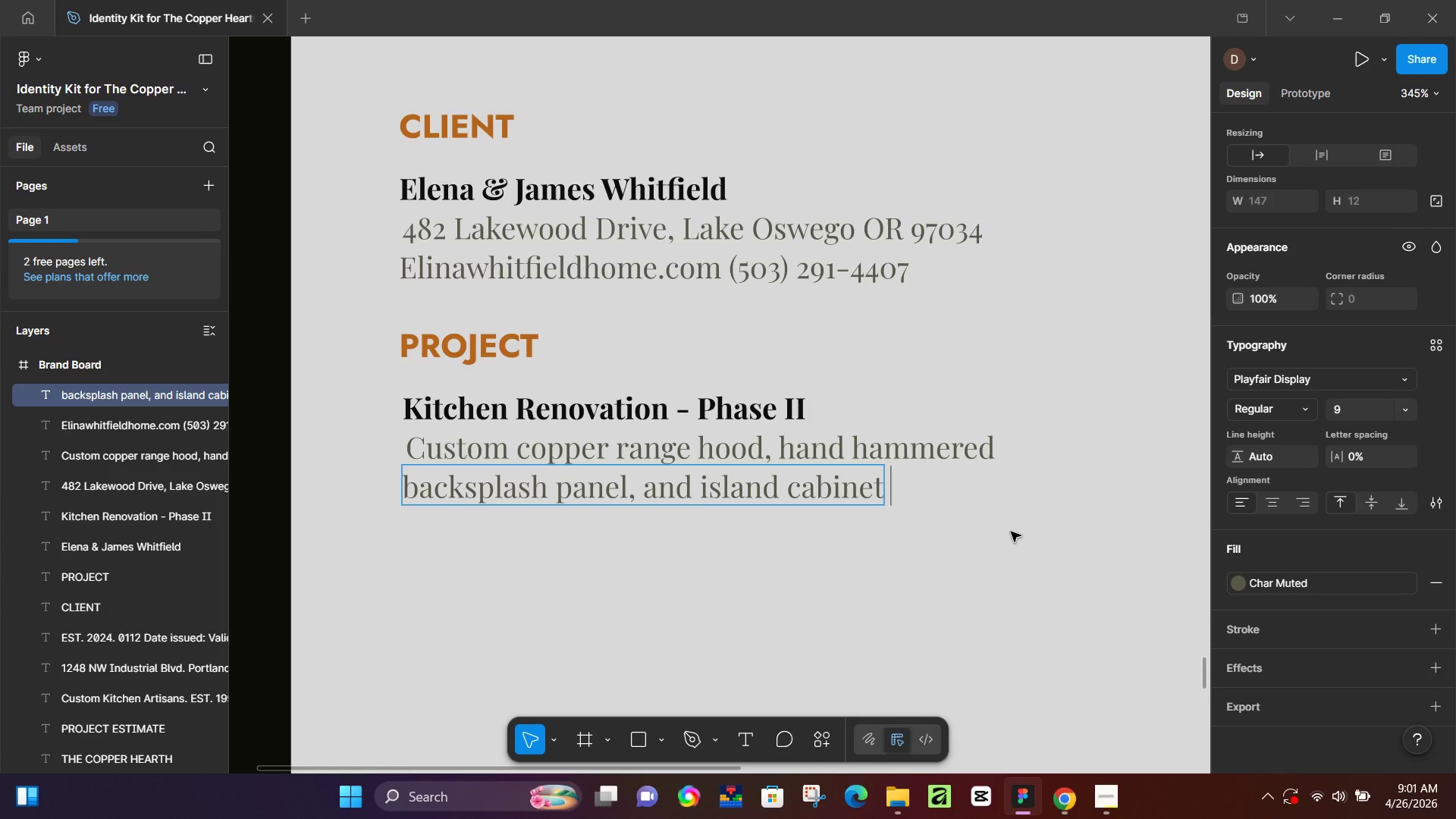 
type(acce)
 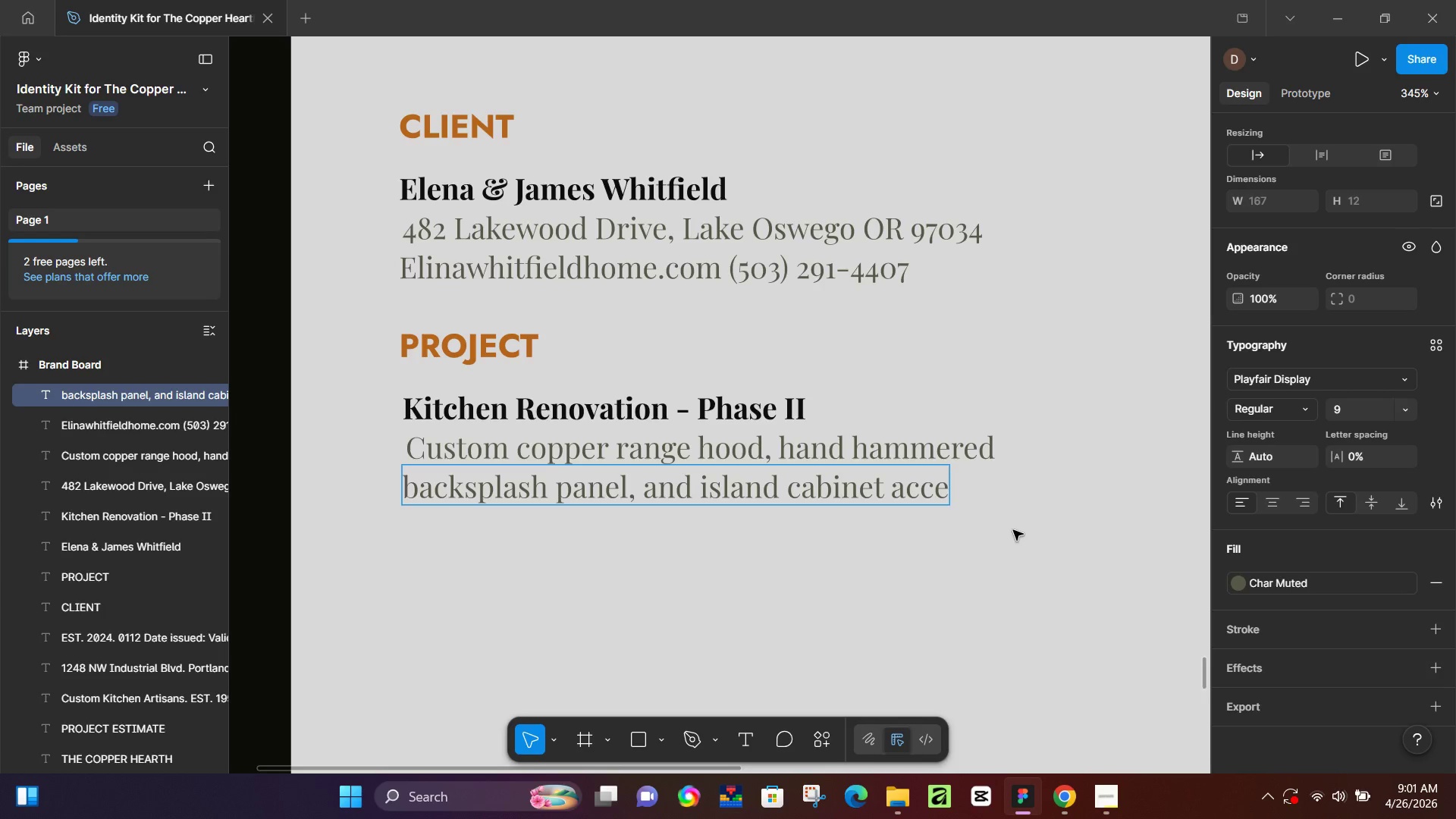 
type(nt trim)
 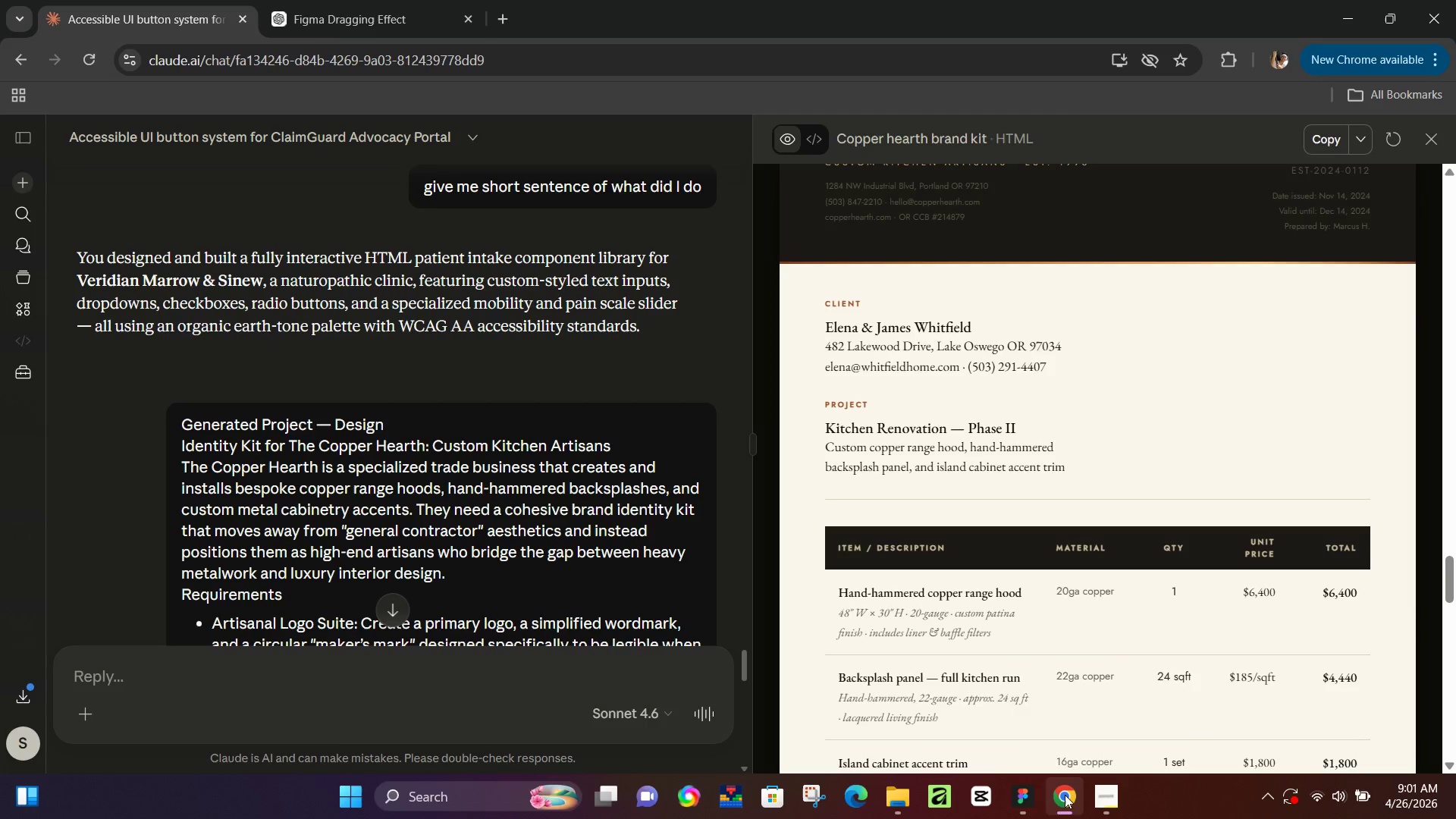 
left_click([1065, 795])
 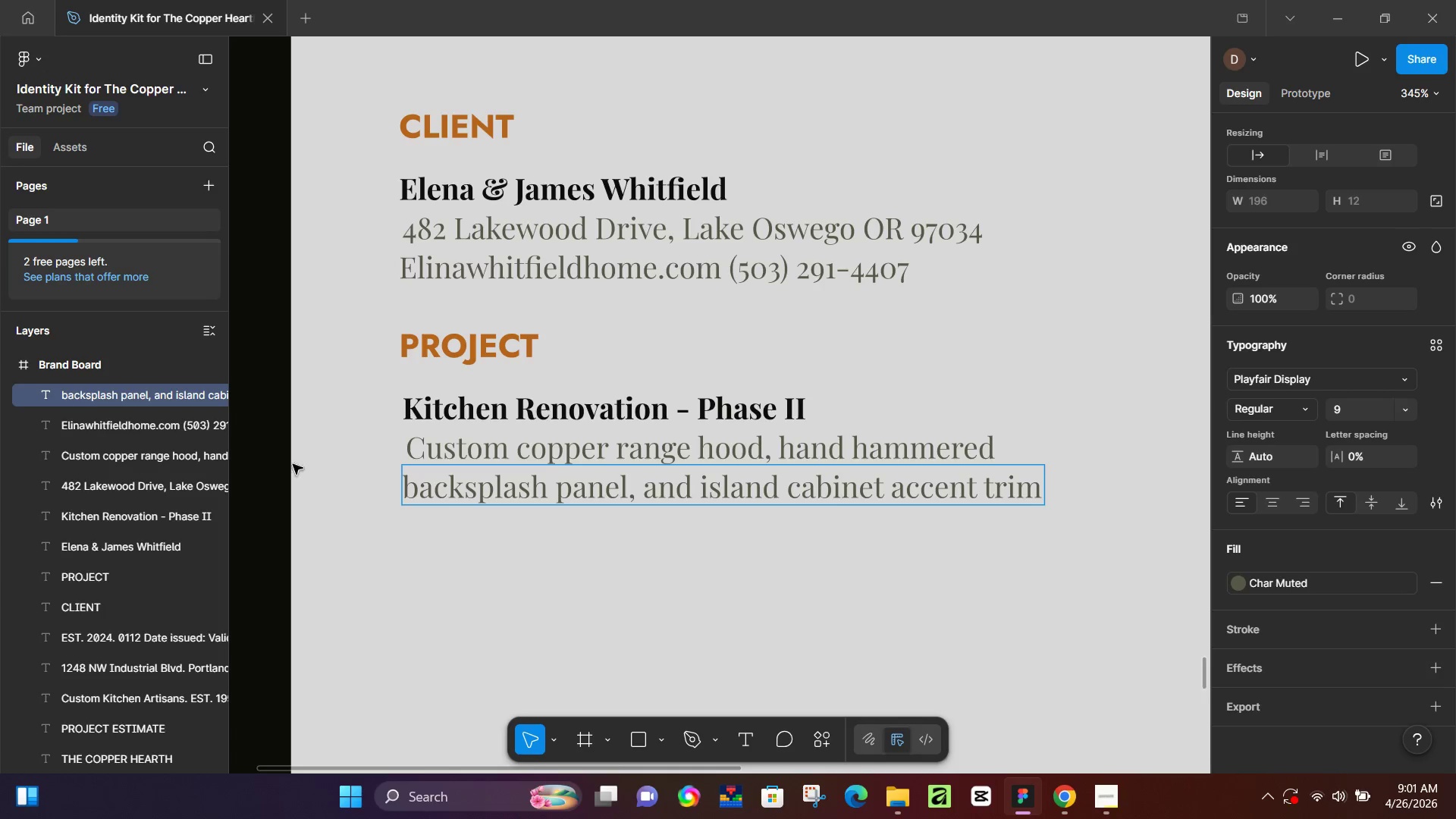 
left_click([280, 482])
 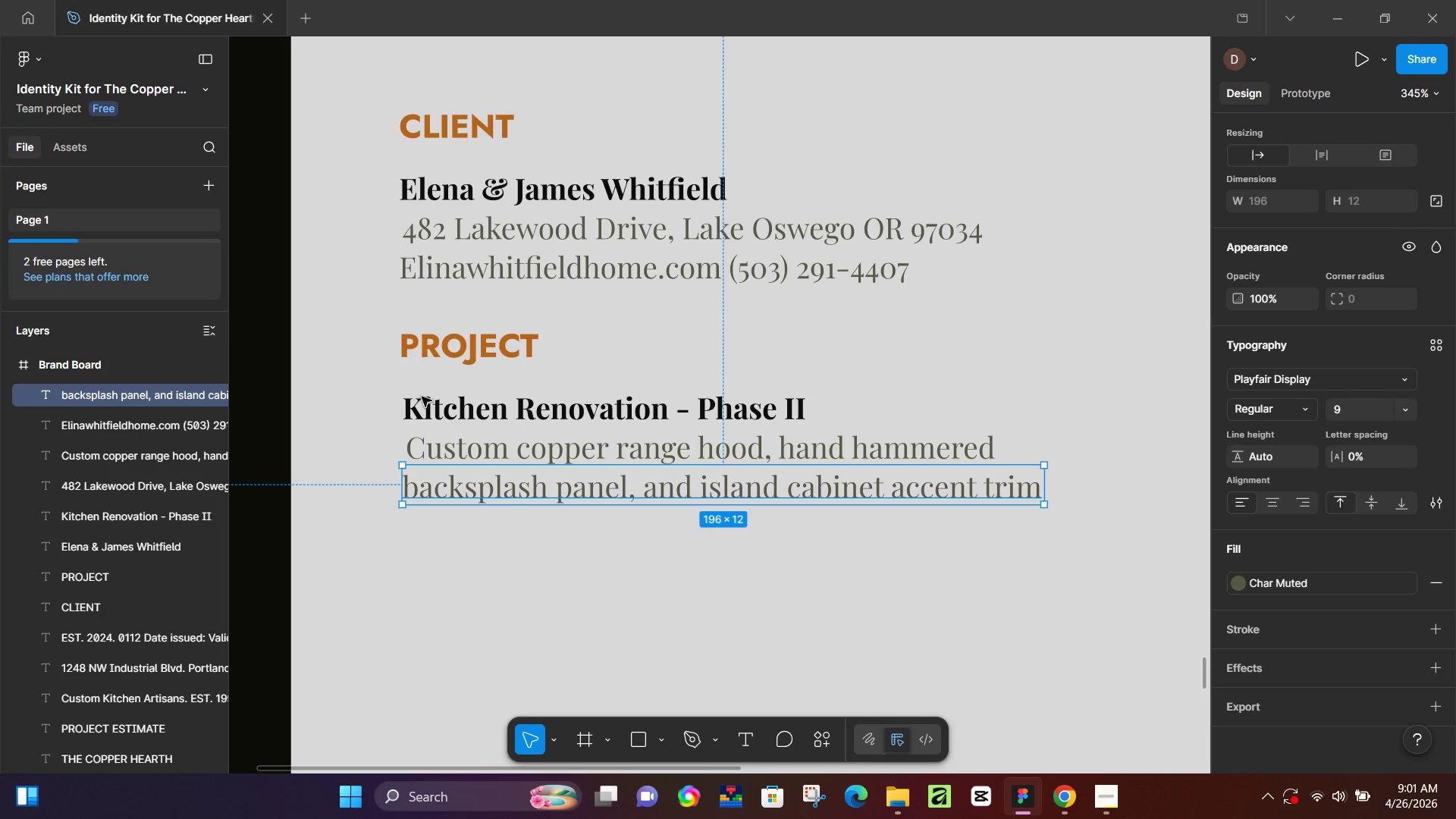 
hold_key(key=ControlLeft, duration=1.25)
 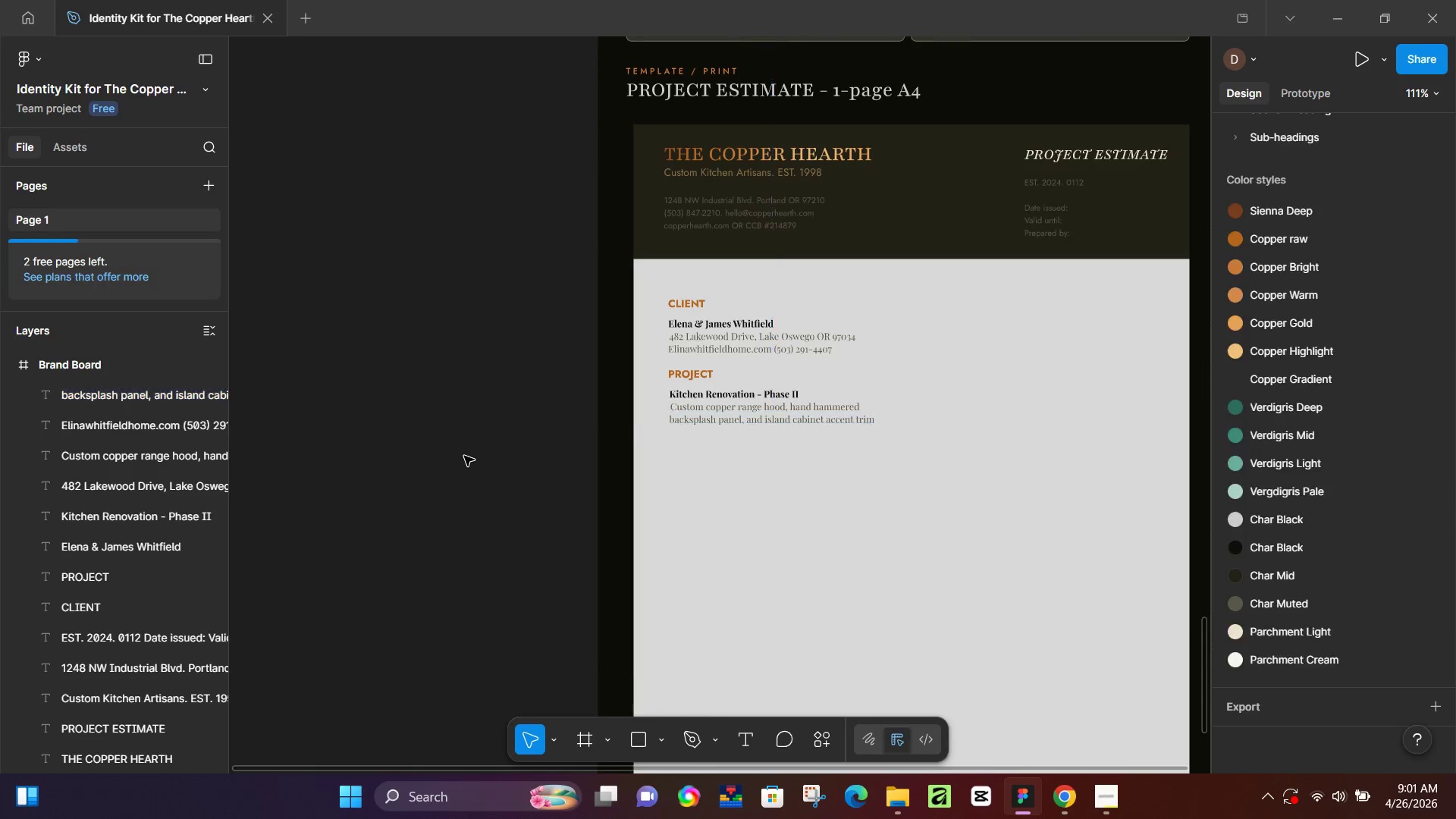 
left_click([464, 456])
 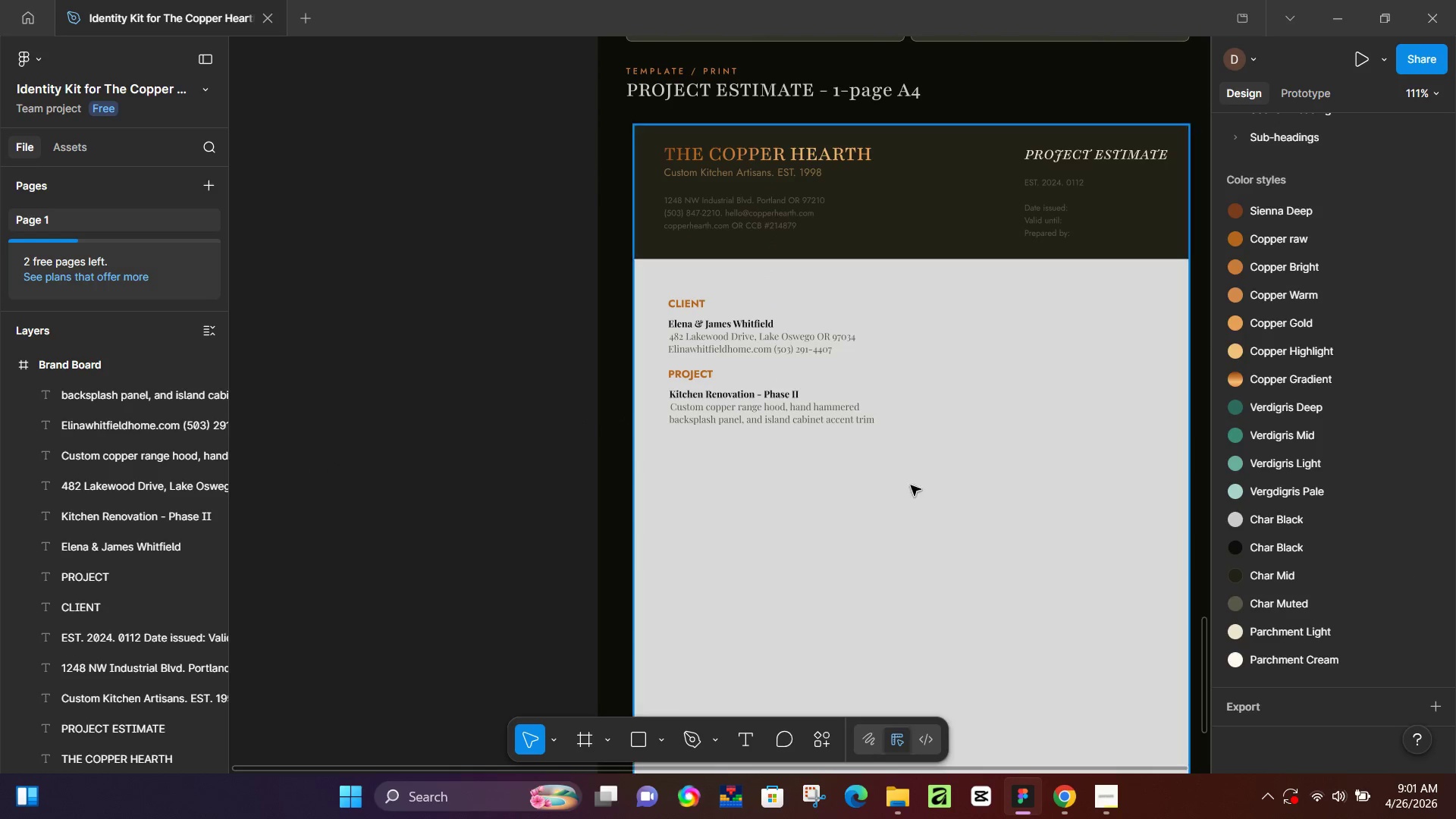 
hold_key(key=Space, duration=1.08)
 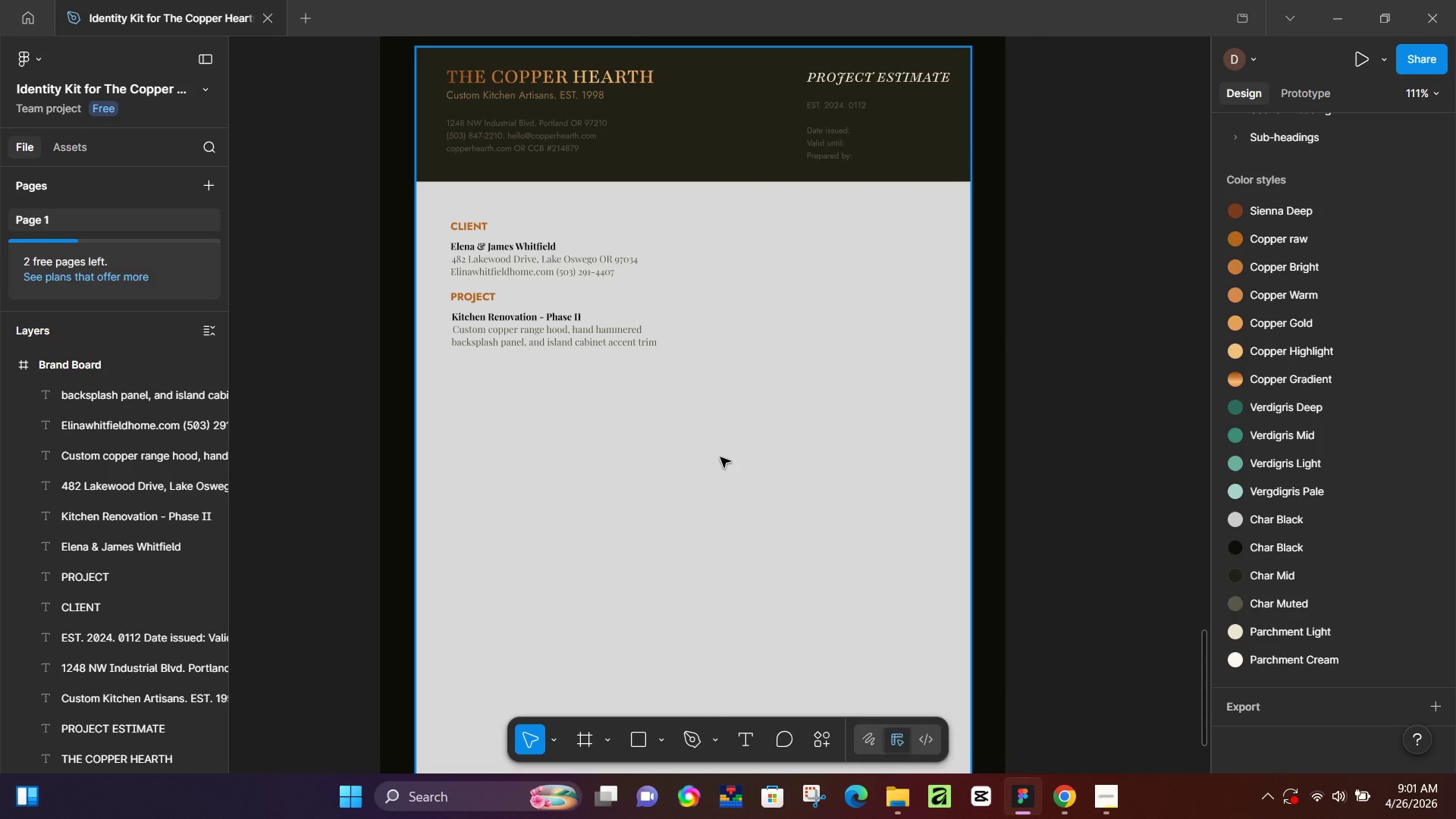 
left_click_drag(start_coordinate=[939, 535], to_coordinate=[720, 457])
 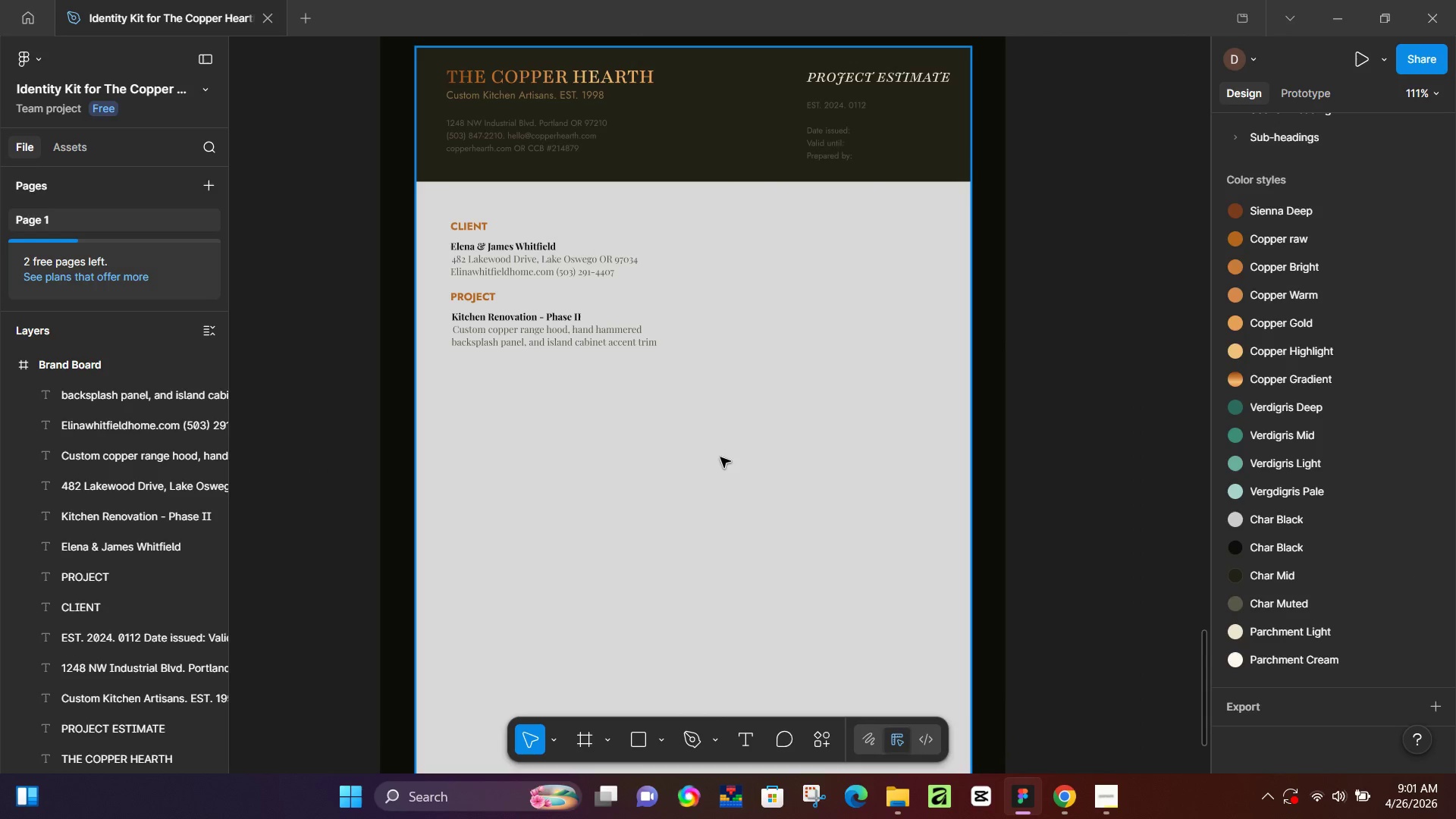 
scroll: coordinate [804, 392], scroll_direction: down, amount: 14.0
 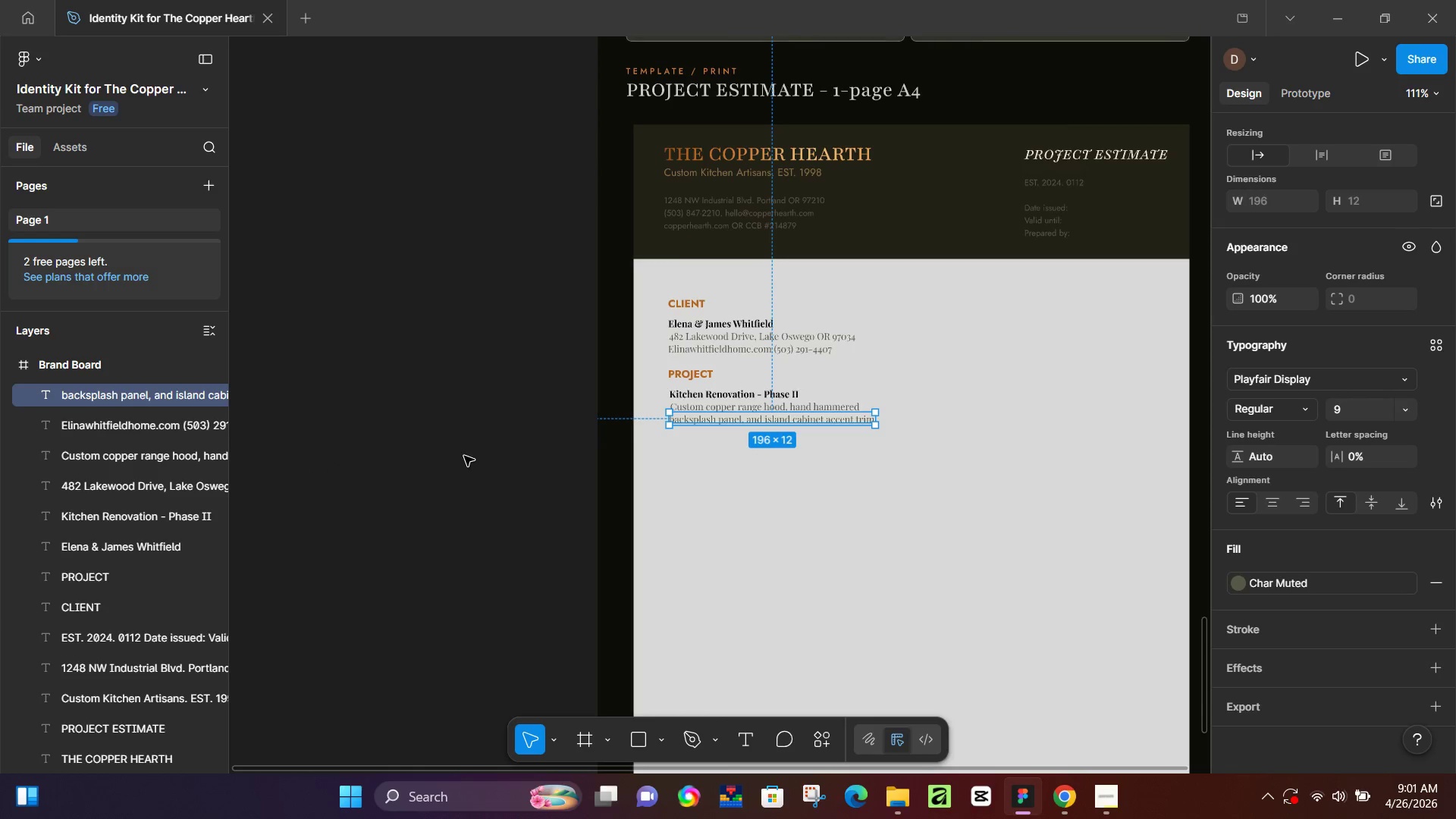 
key(L)
 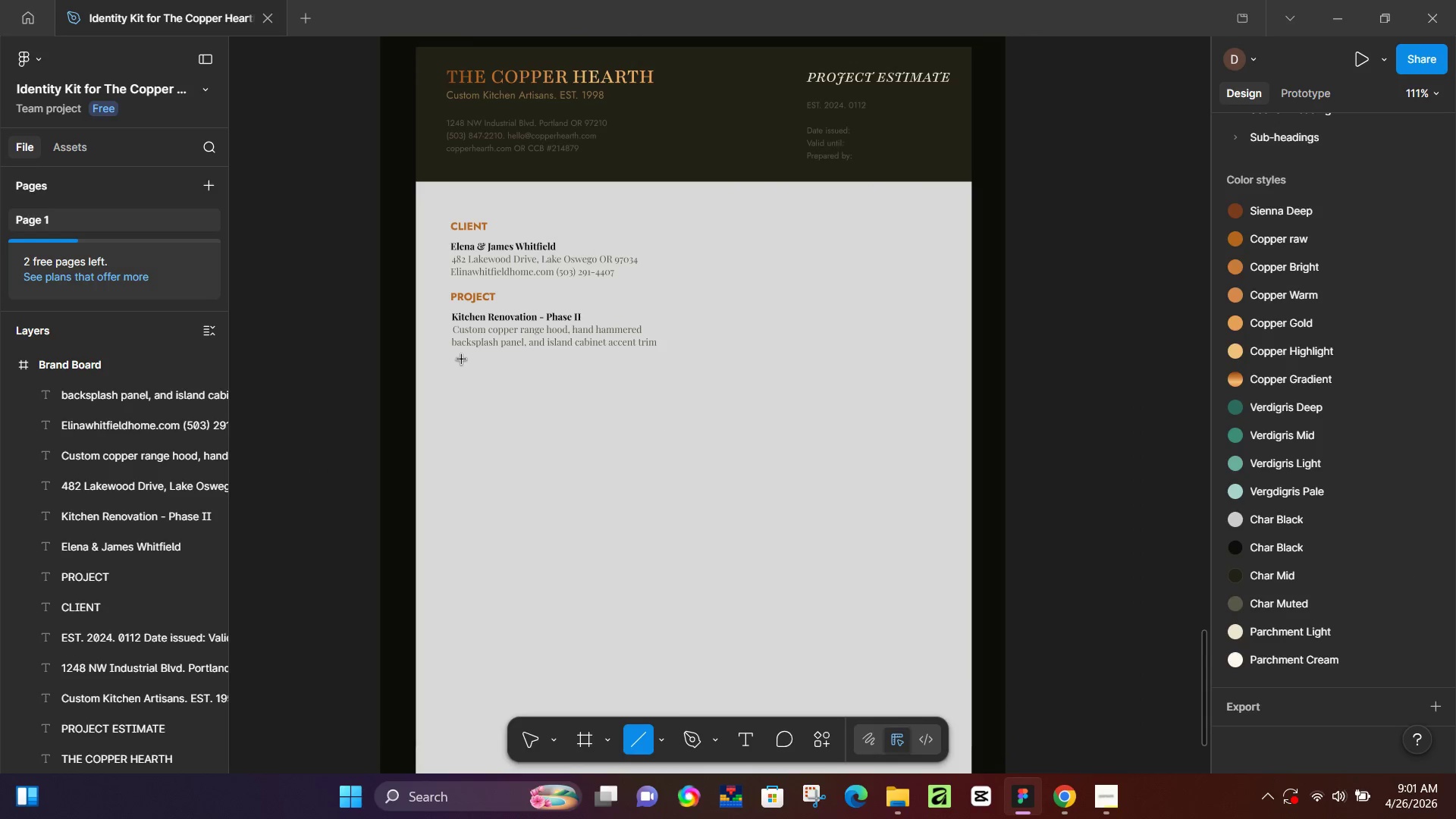 
hold_key(key=ShiftLeft, duration=1.52)
left_click_drag(start_coordinate=[457, 359], to_coordinate=[950, 368])
 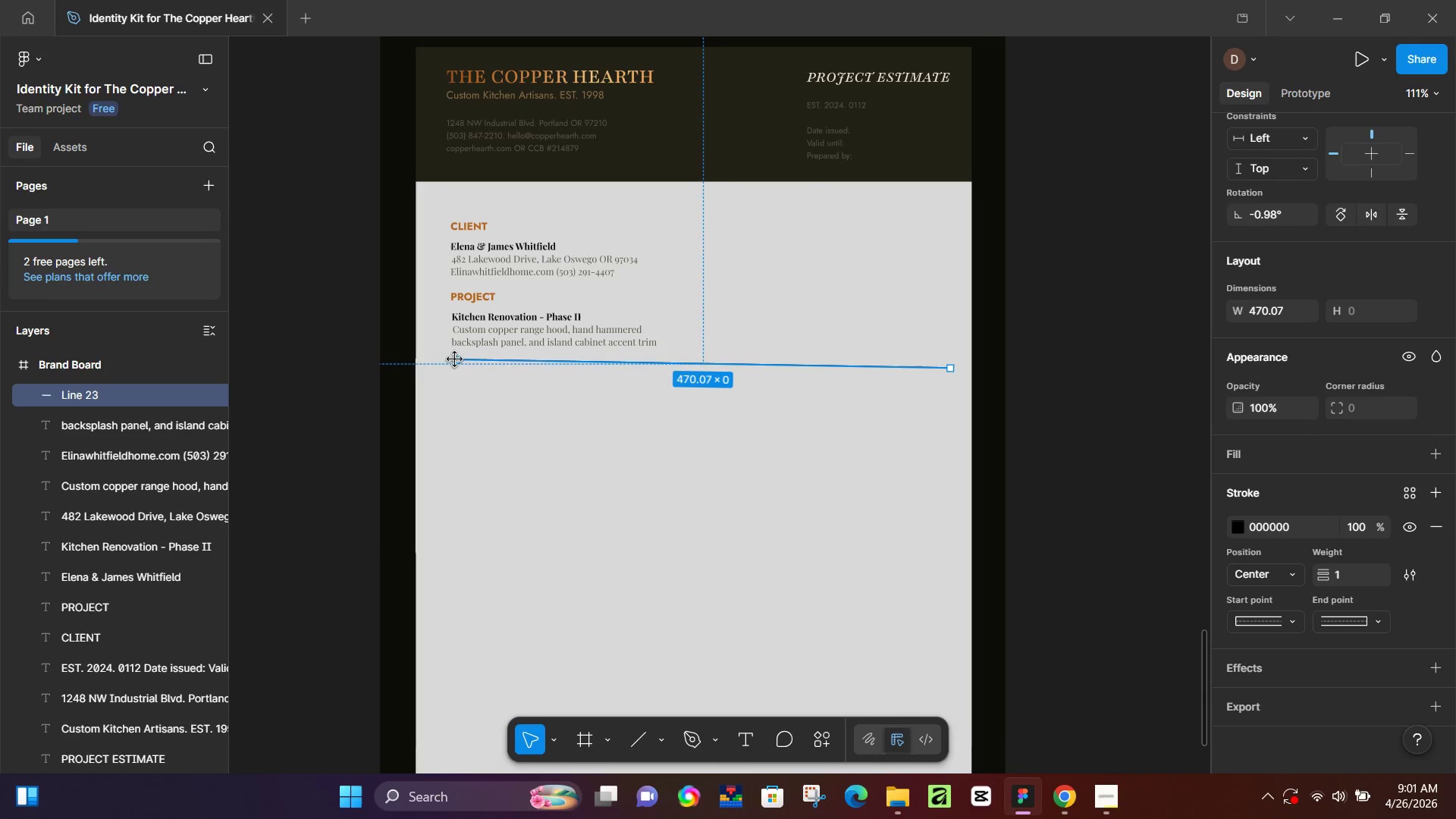 
hold_key(key=ShiftLeft, duration=1.22)
 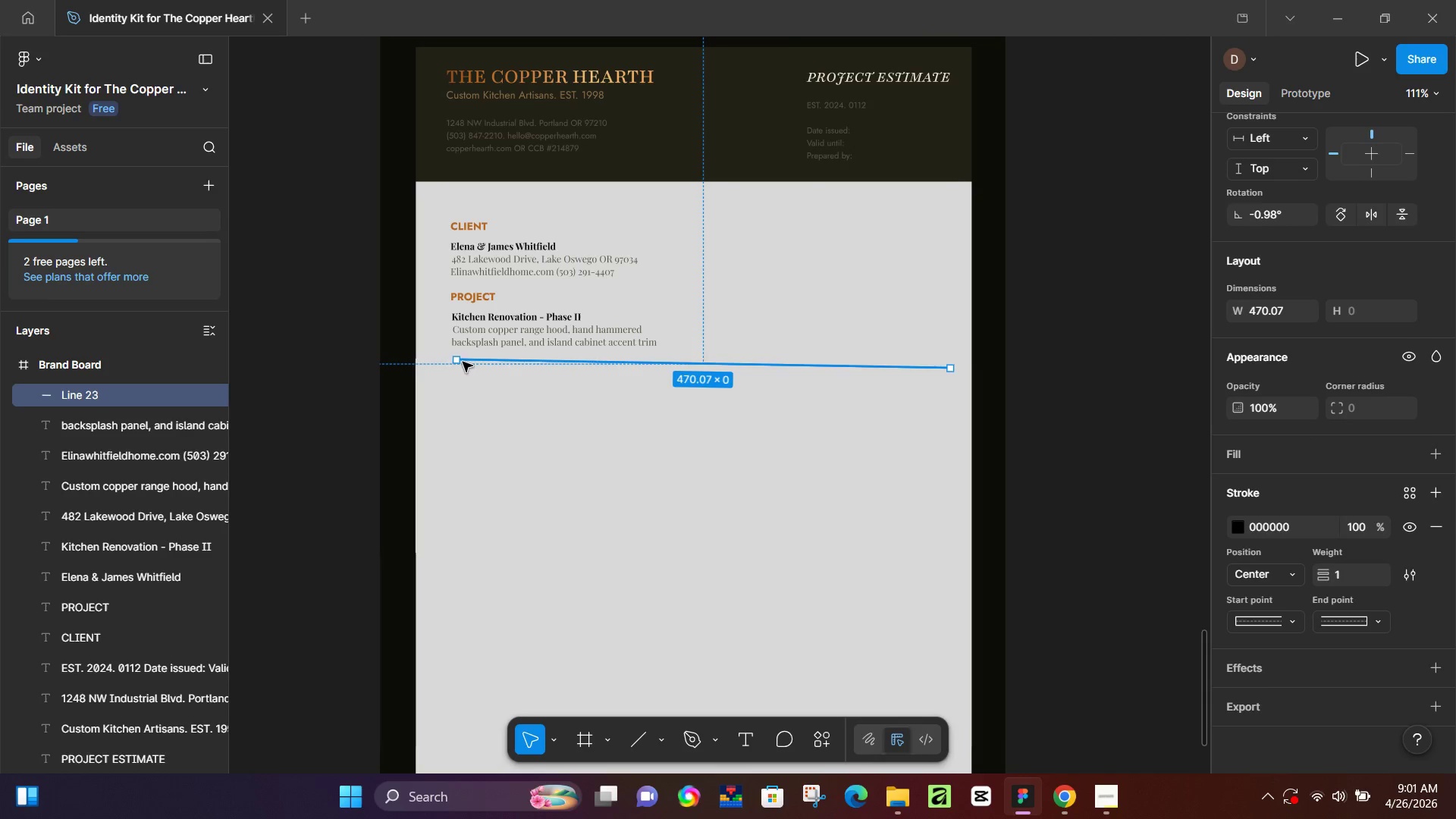 
hold_key(key=ControlLeft, duration=0.94)
 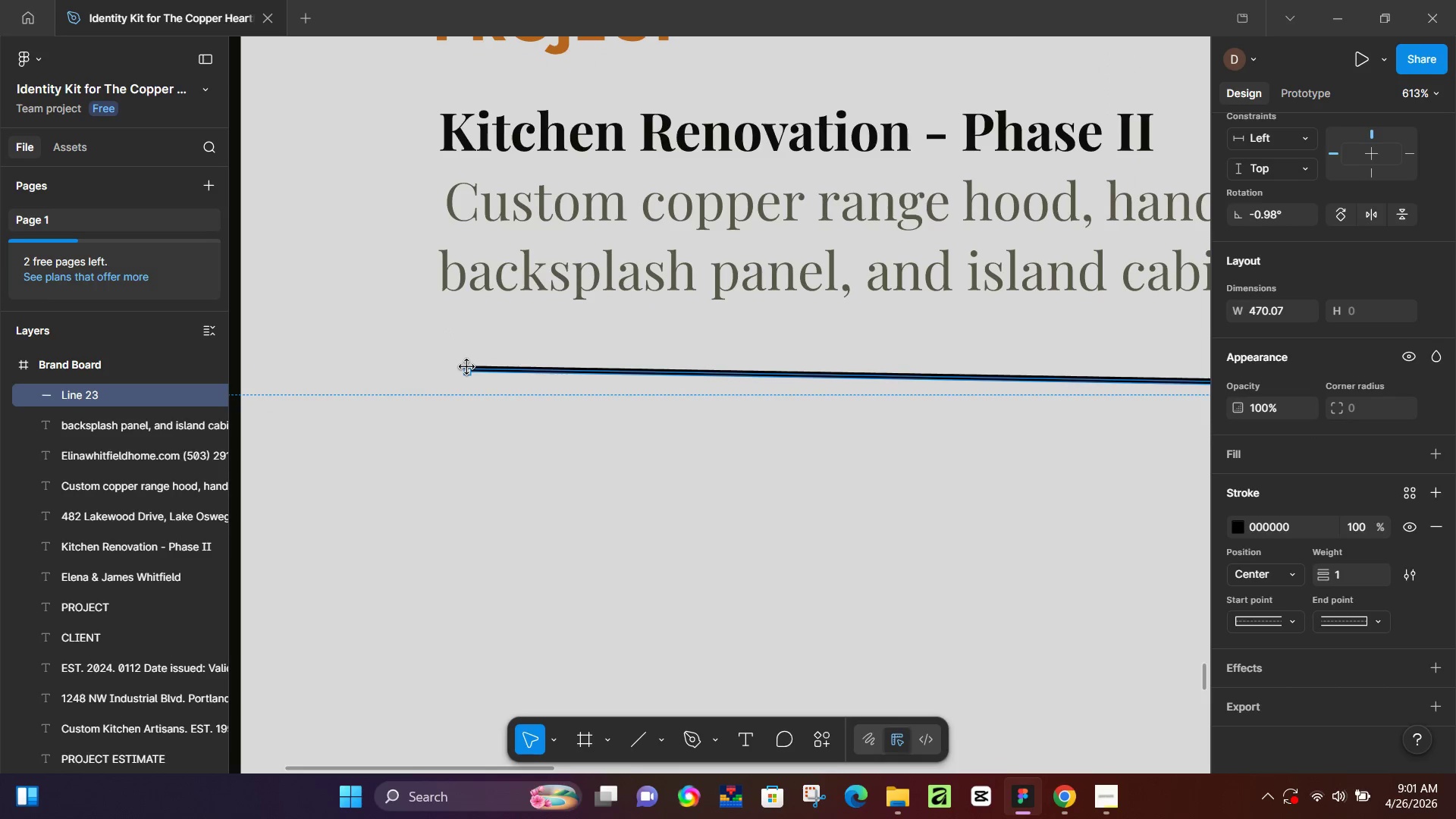 
hold_key(key=ShiftLeft, duration=1.52)
left_click_drag(start_coordinate=[467, 367], to_coordinate=[439, 365])
 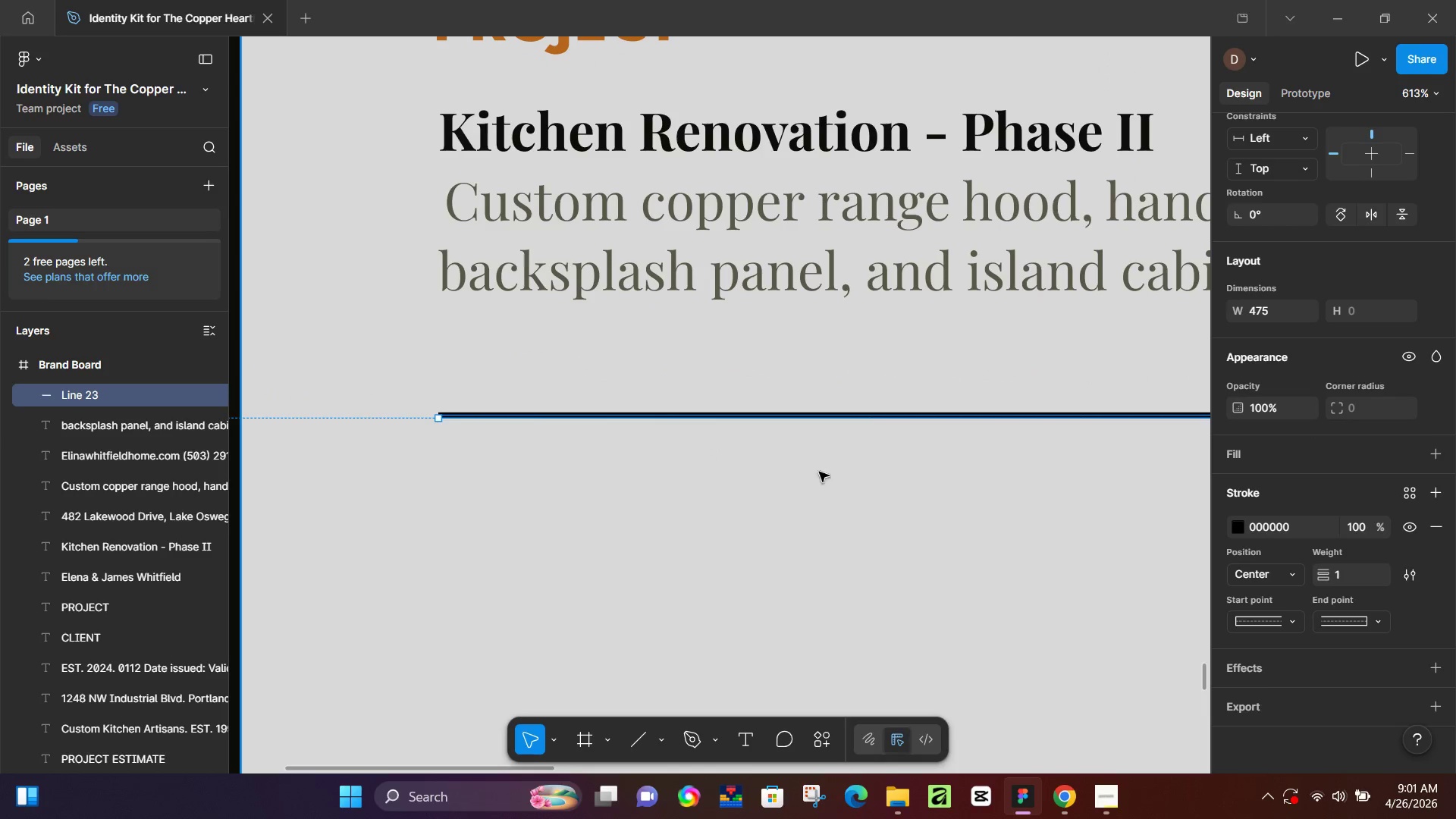 
scroll: coordinate [447, 340], scroll_direction: up, amount: 15.0
 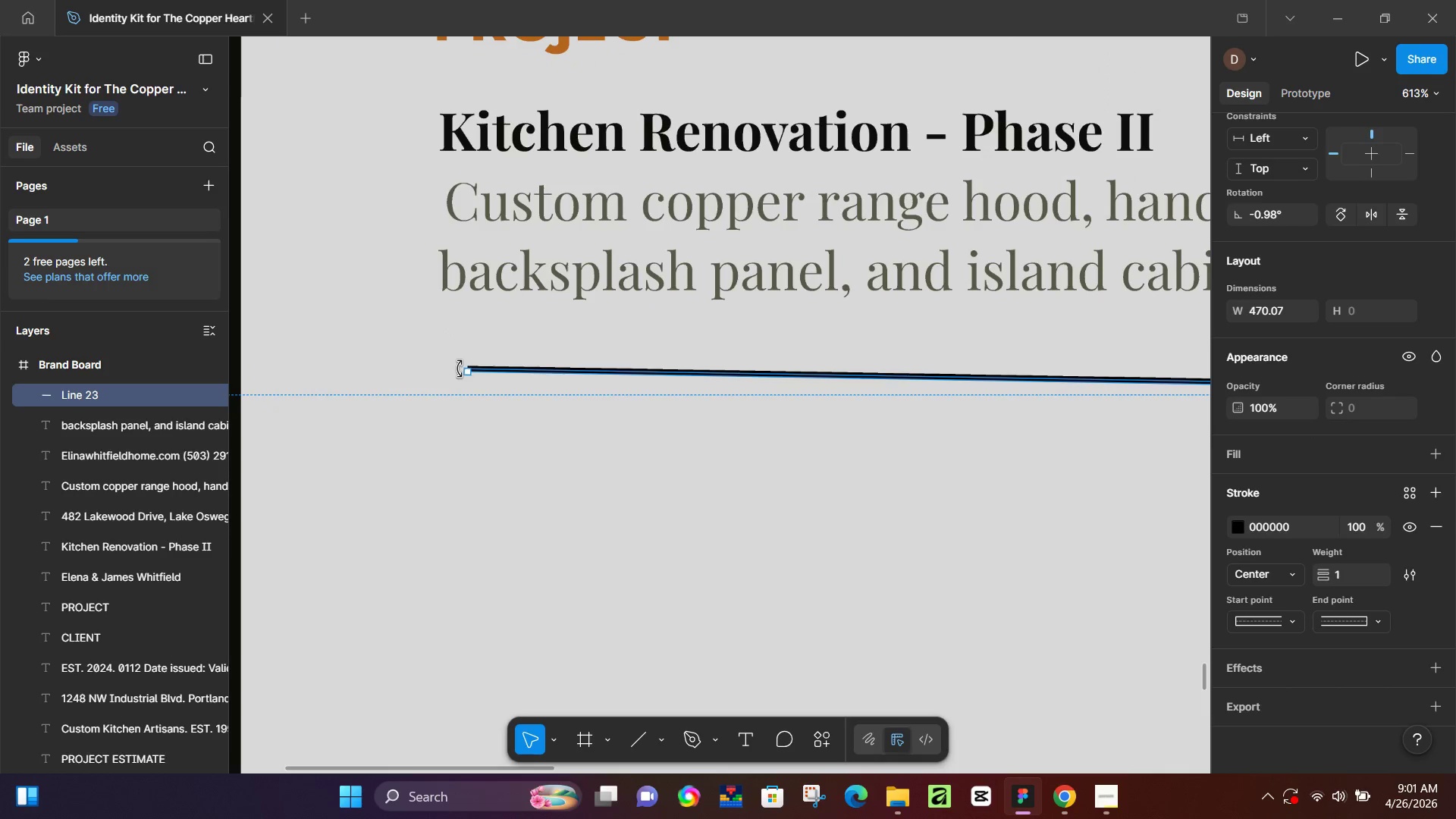 
hold_key(key=ShiftLeft, duration=1.51)
 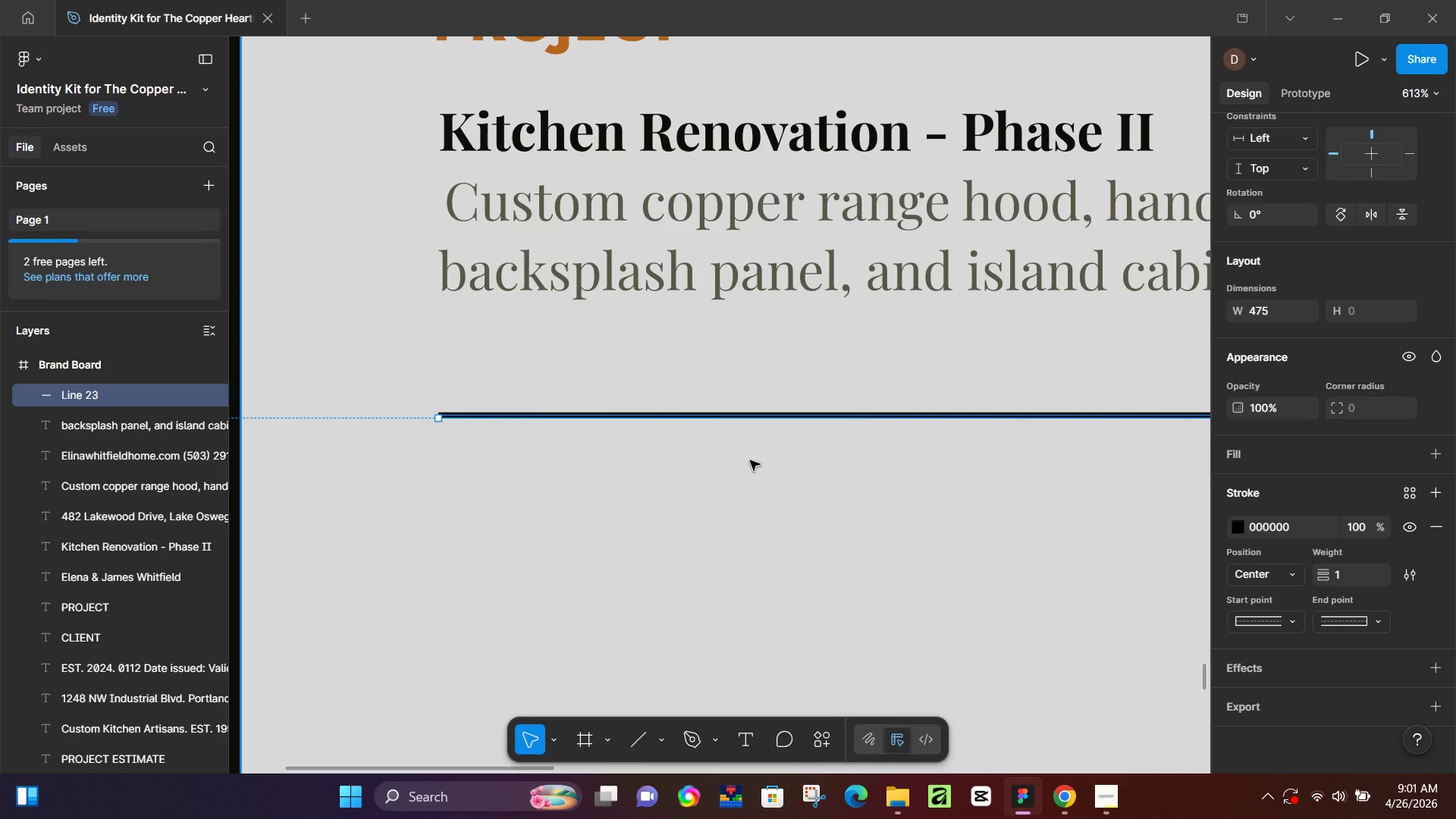 
key(Shift+ShiftLeft)
 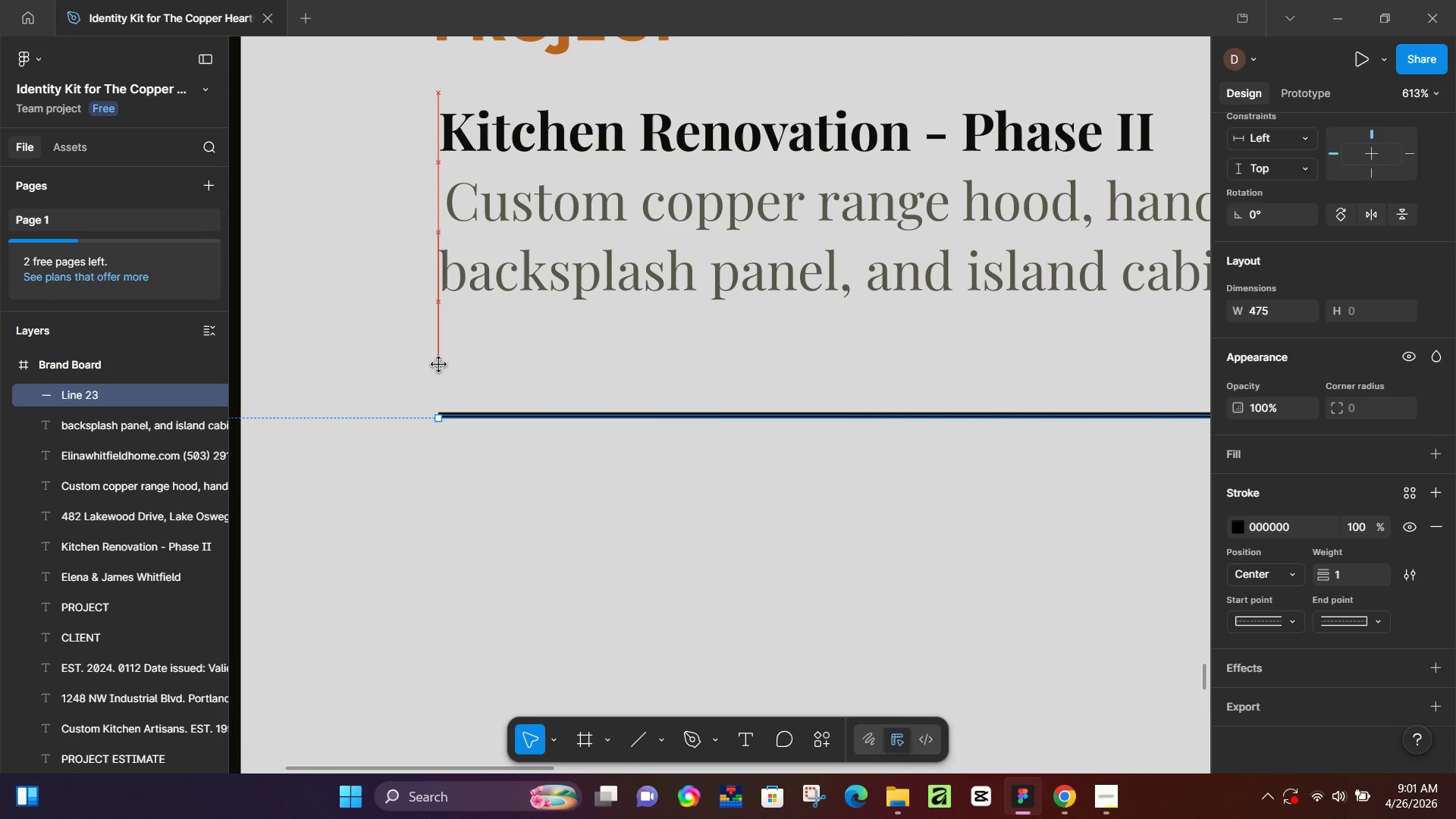 
key(Shift+ShiftLeft)
 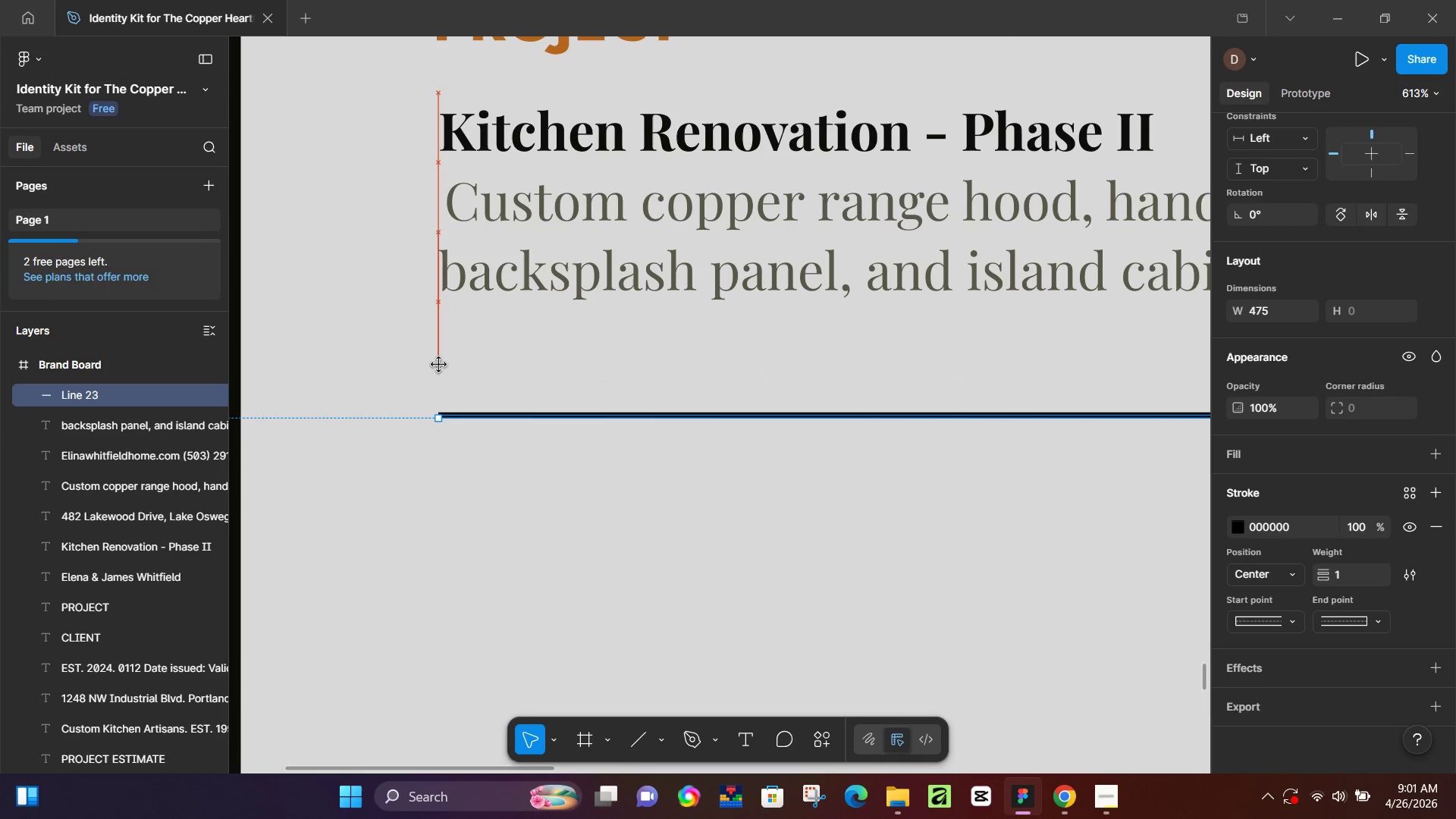 
key(Shift+ShiftLeft)
 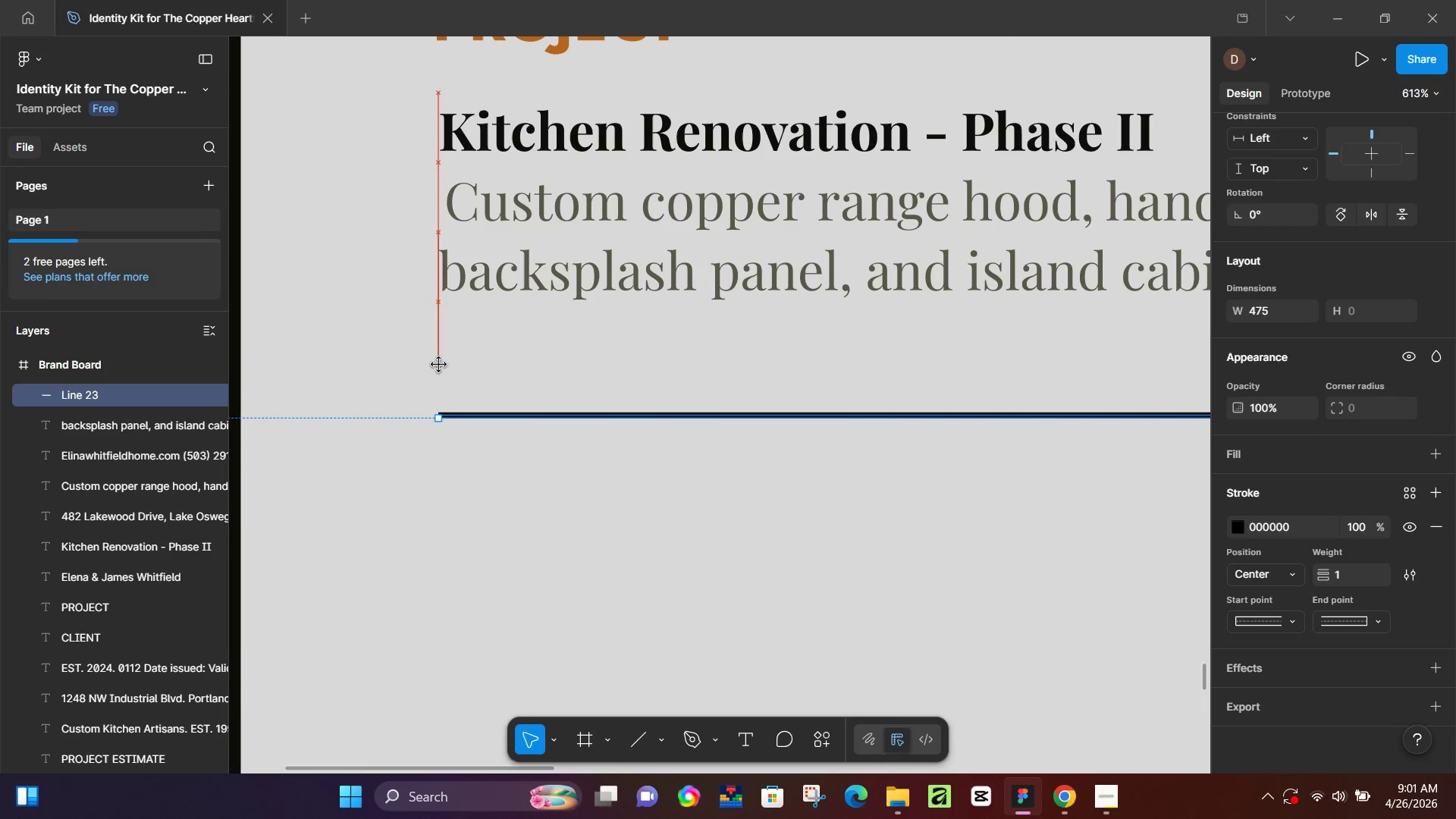 
key(Shift+ShiftLeft)
 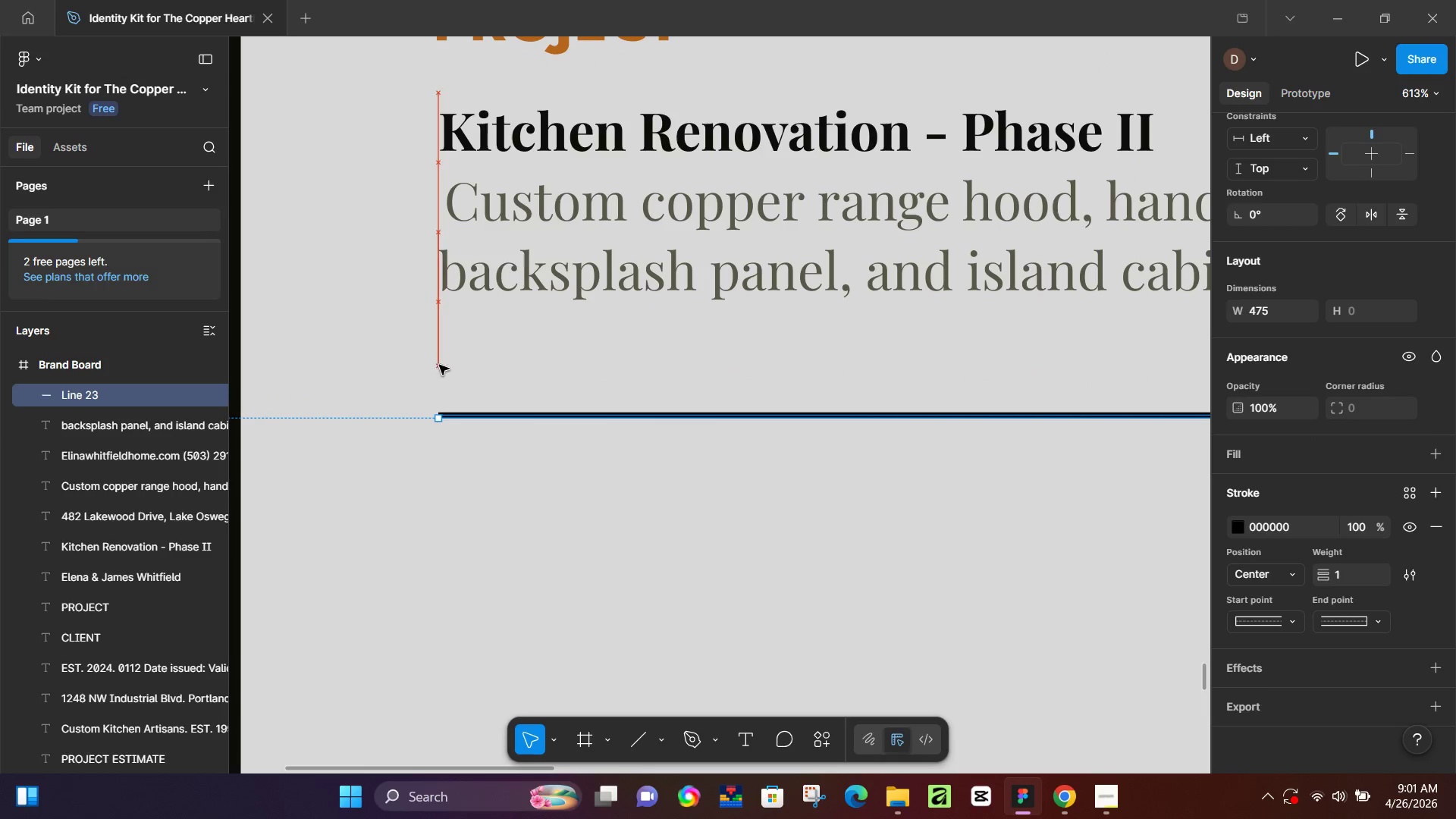 
key(Shift+ShiftLeft)
 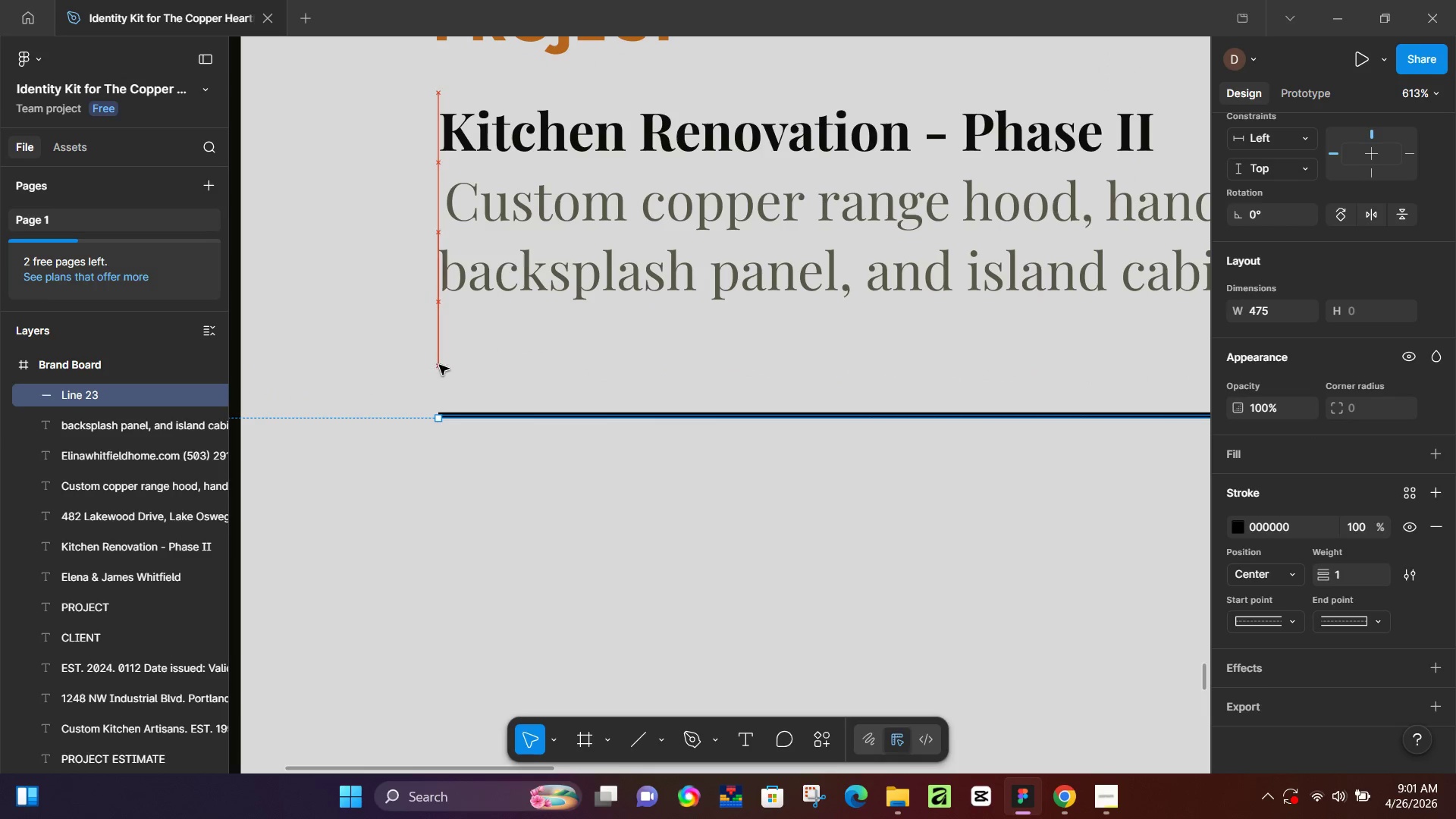 
key(Shift+ShiftLeft)
 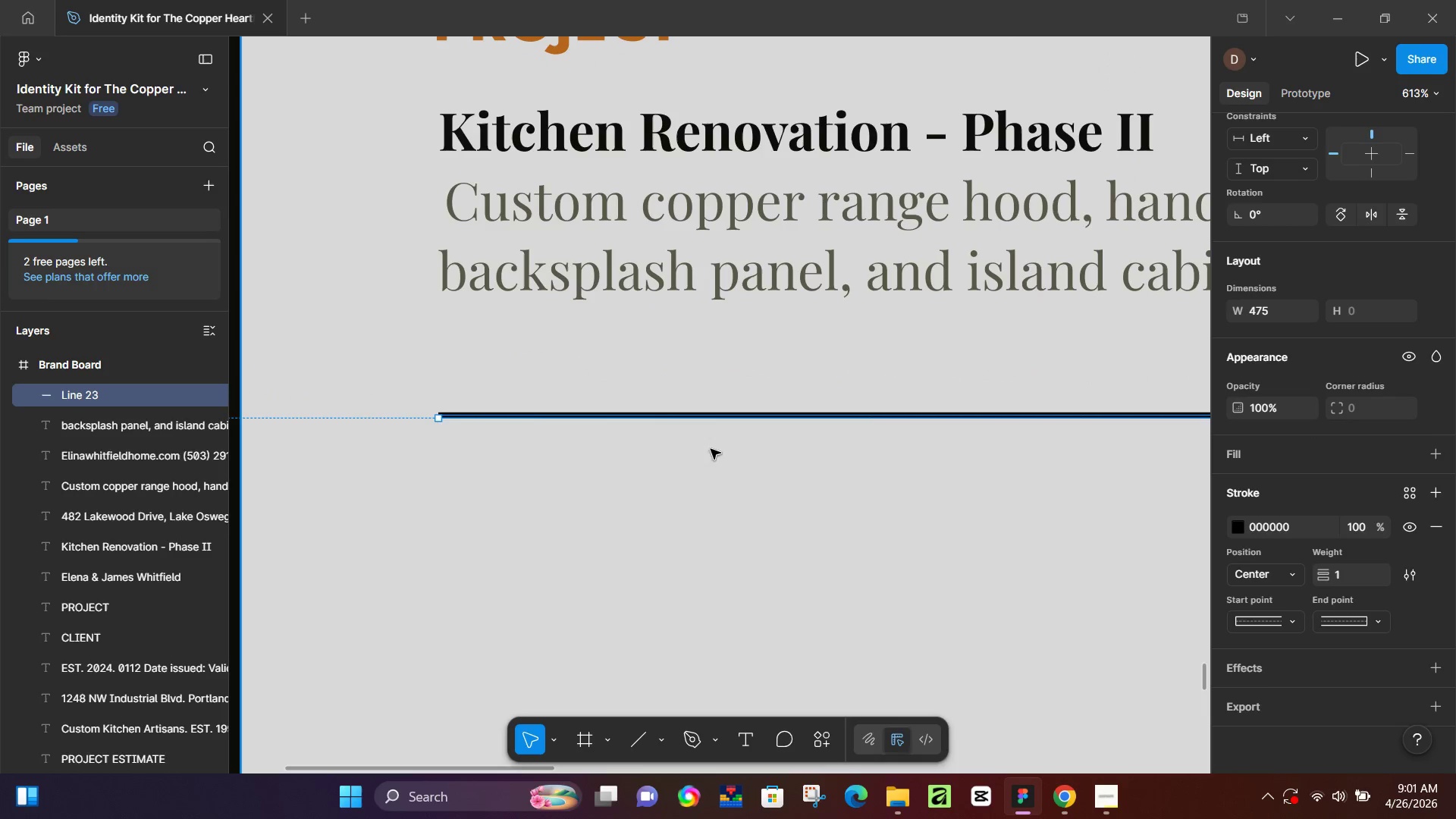 
hold_key(key=ControlLeft, duration=0.47)
 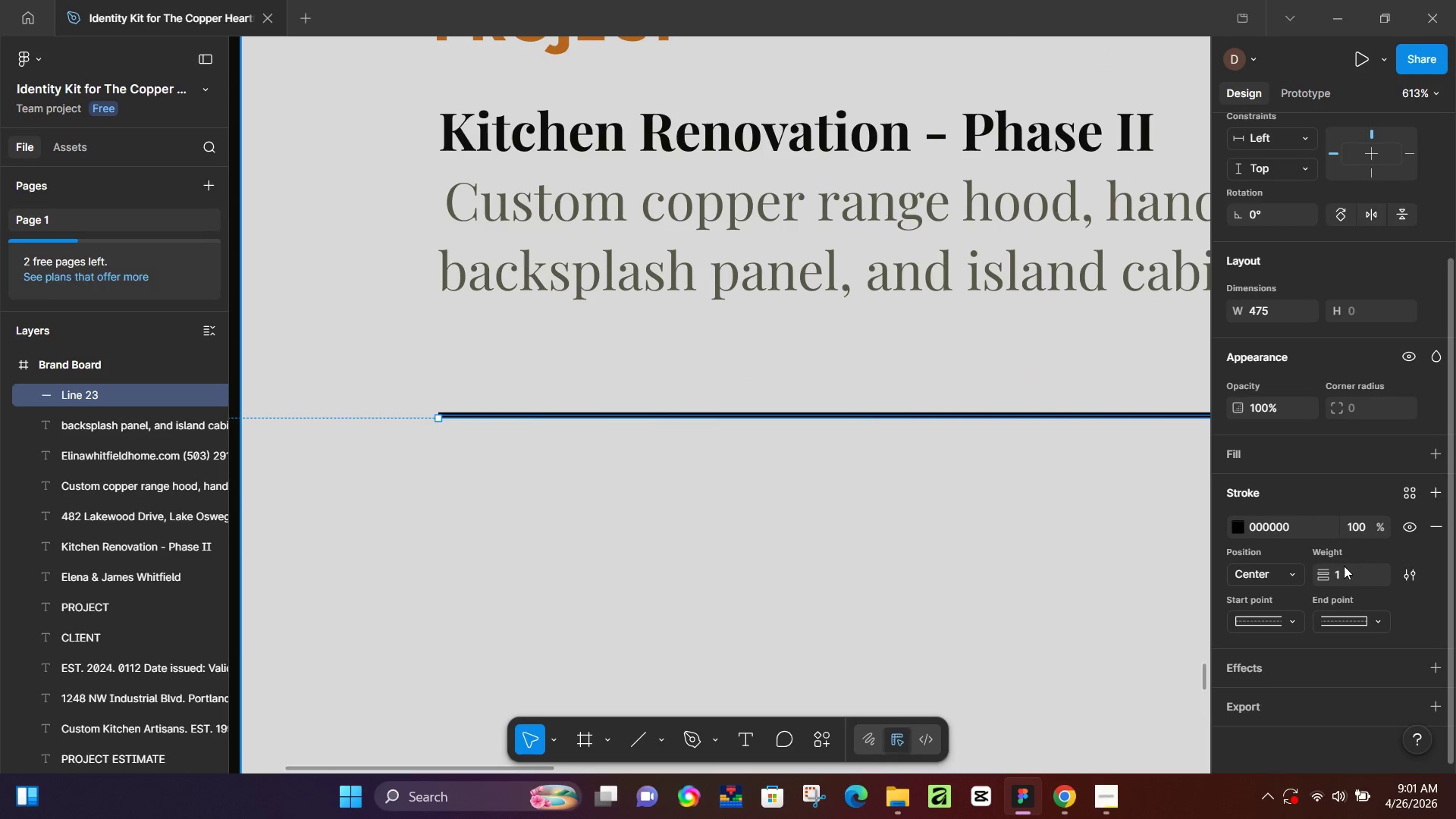 
left_click([1342, 566])
 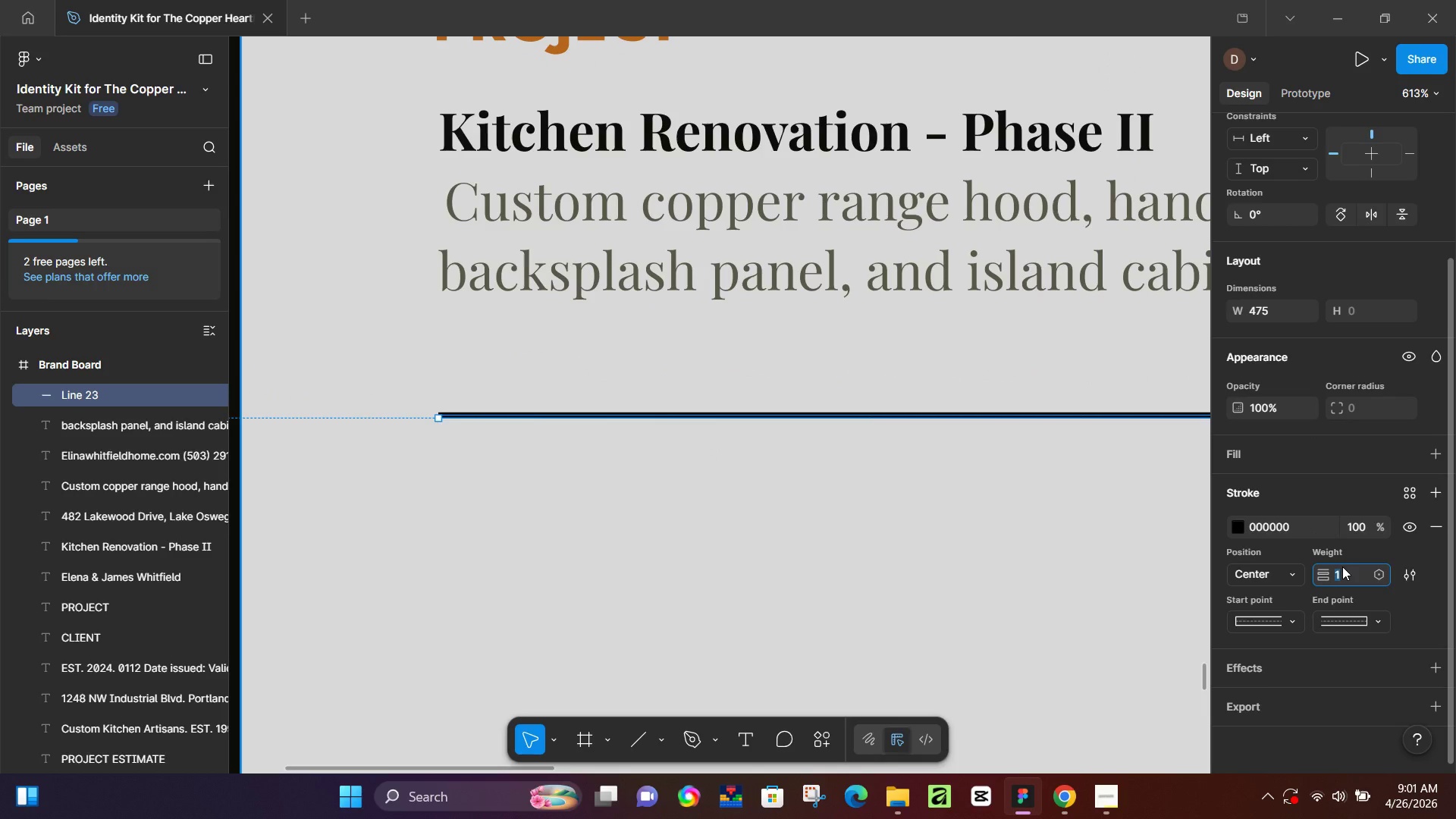 
key(Numpad0)
 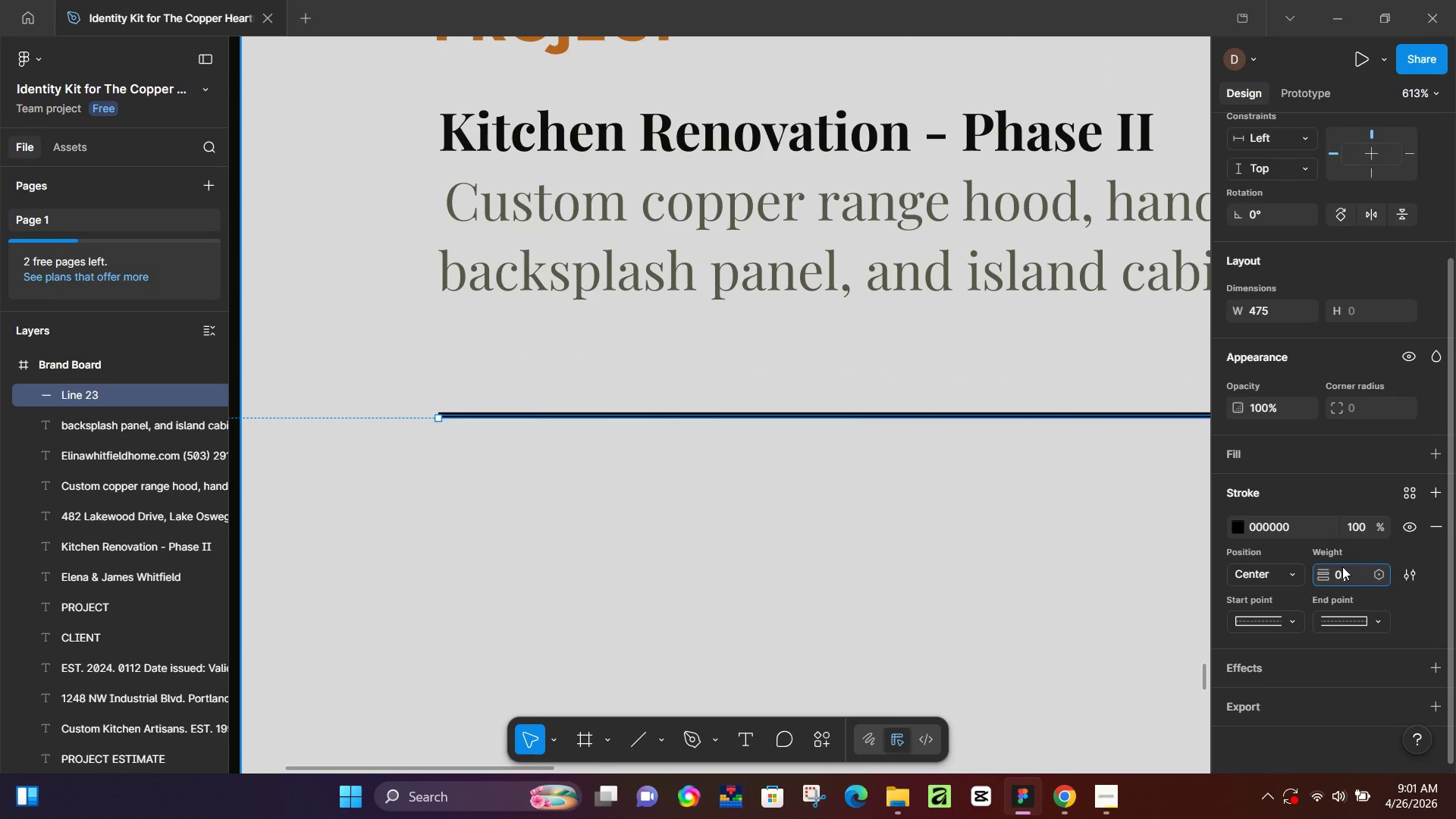 
key(NumpadDecimal)
 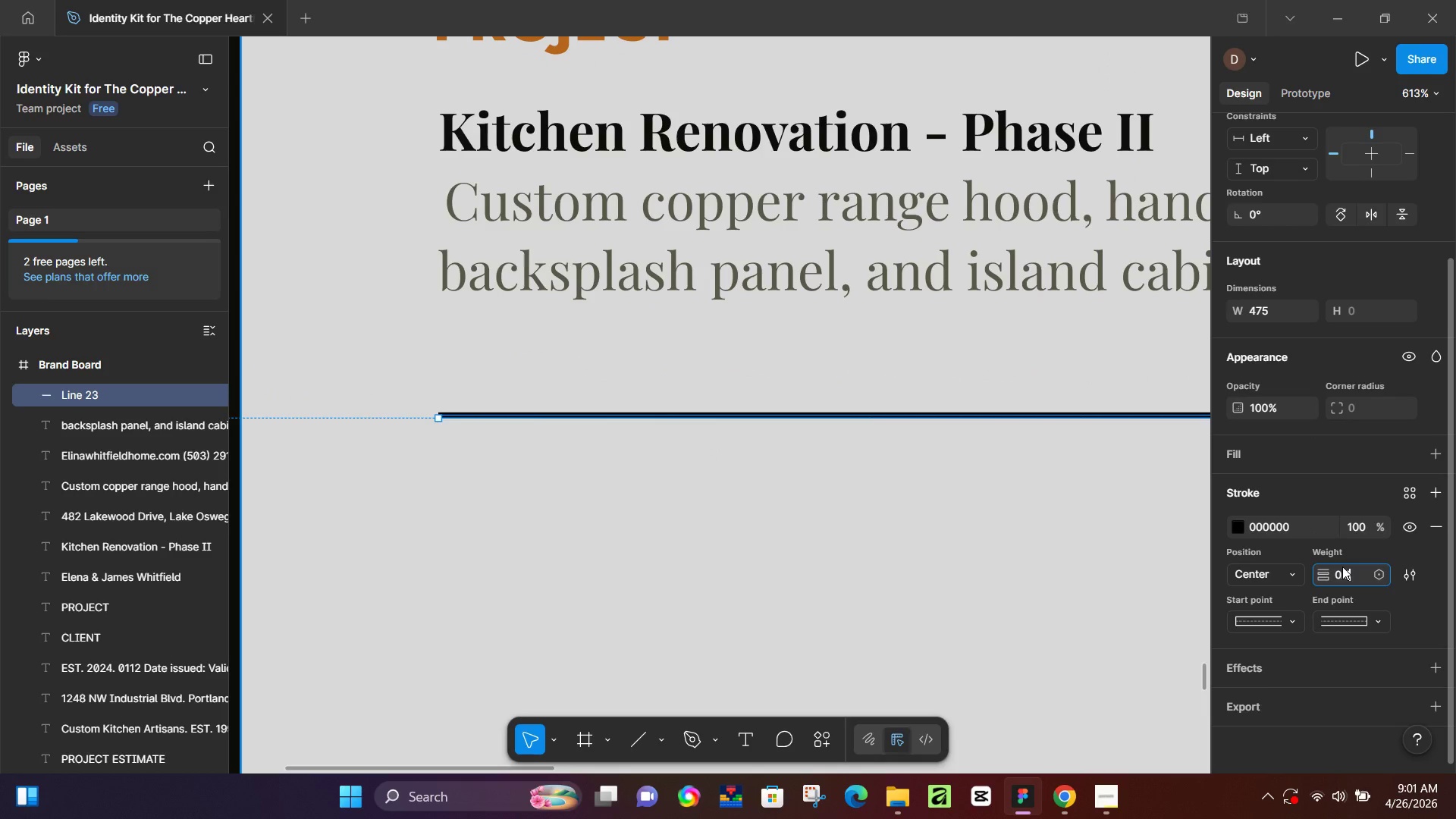 
key(Numpad7)
 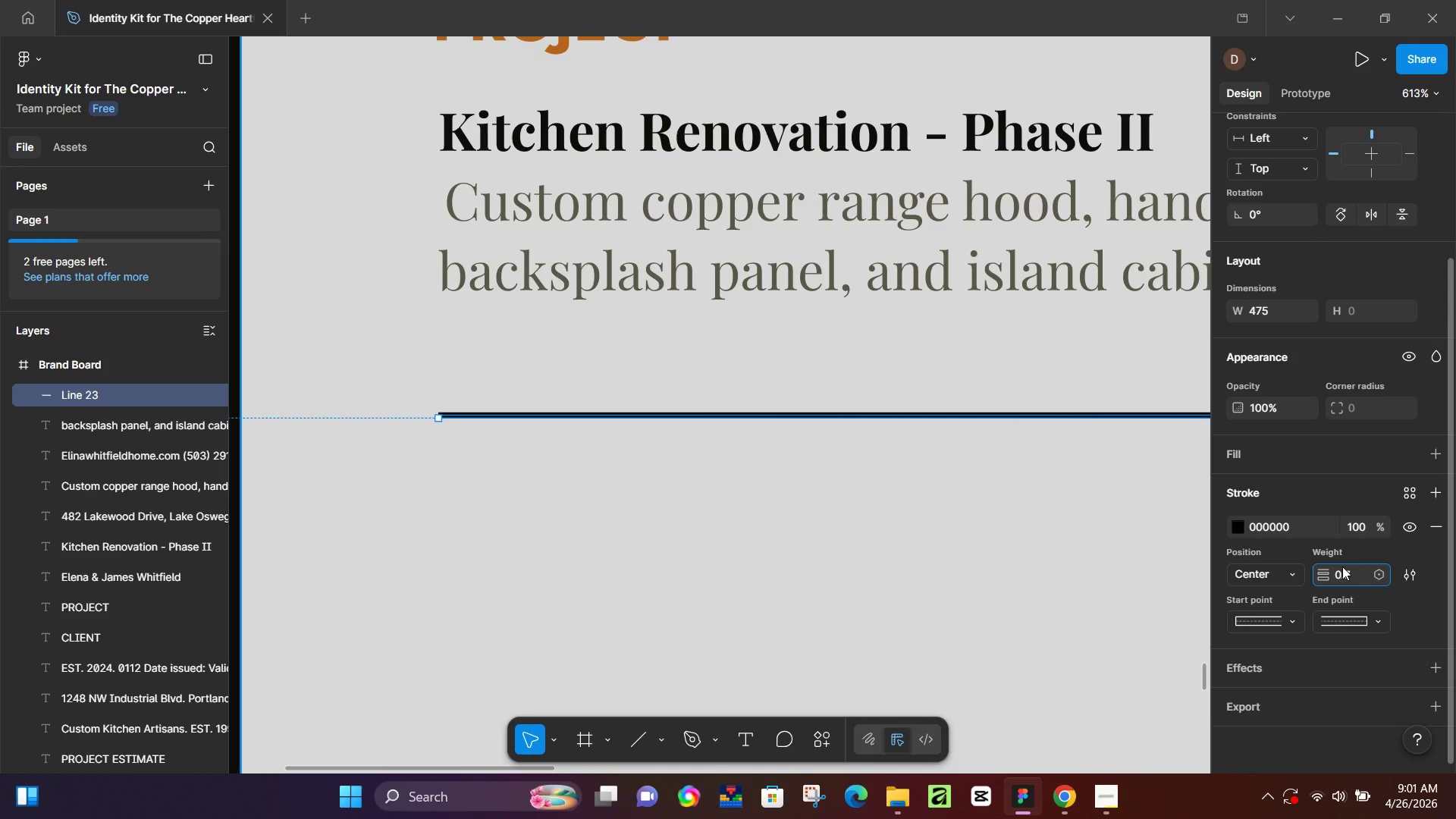 
key(NumpadEnter)
 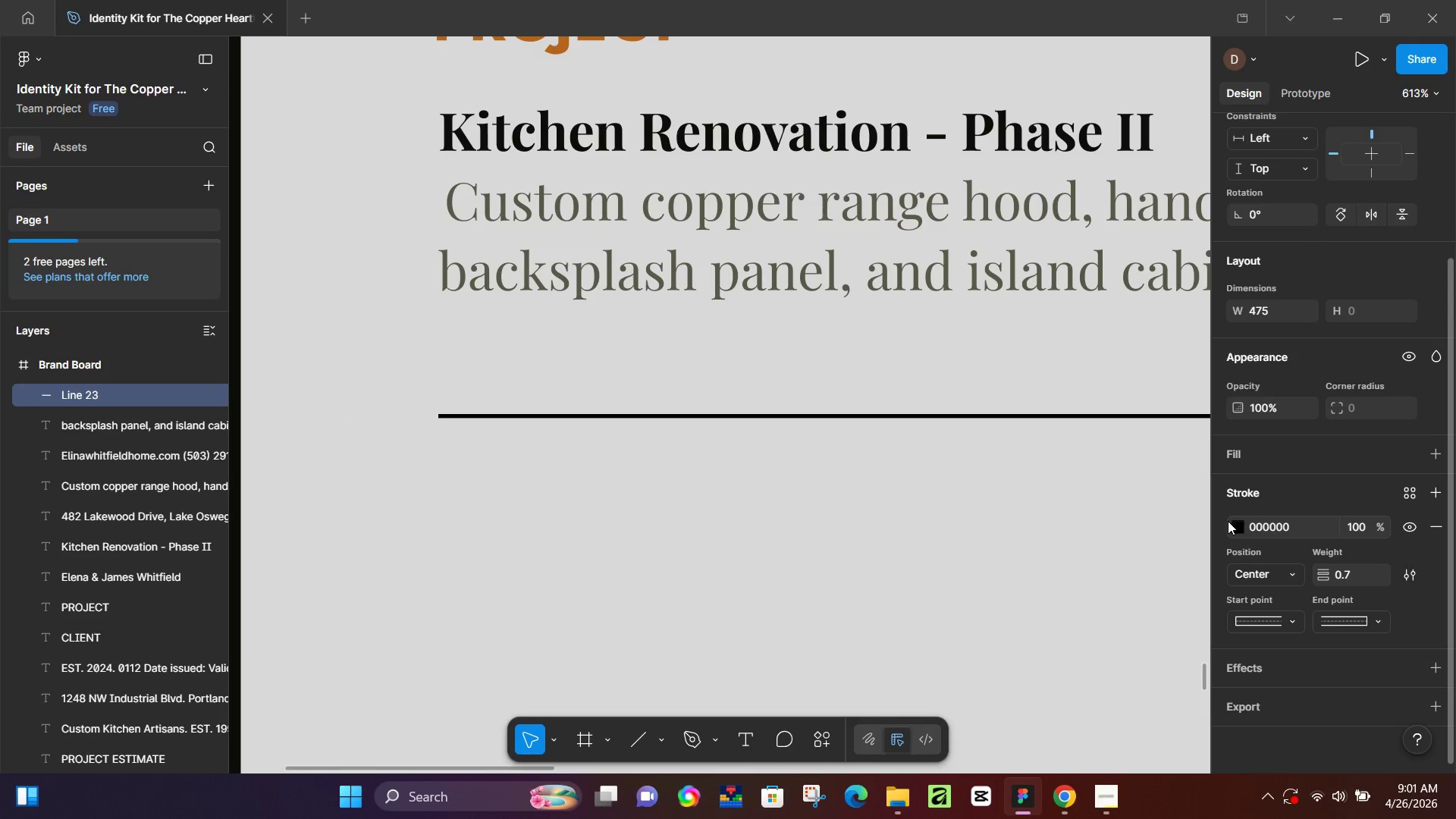 
double_click([1239, 521])
 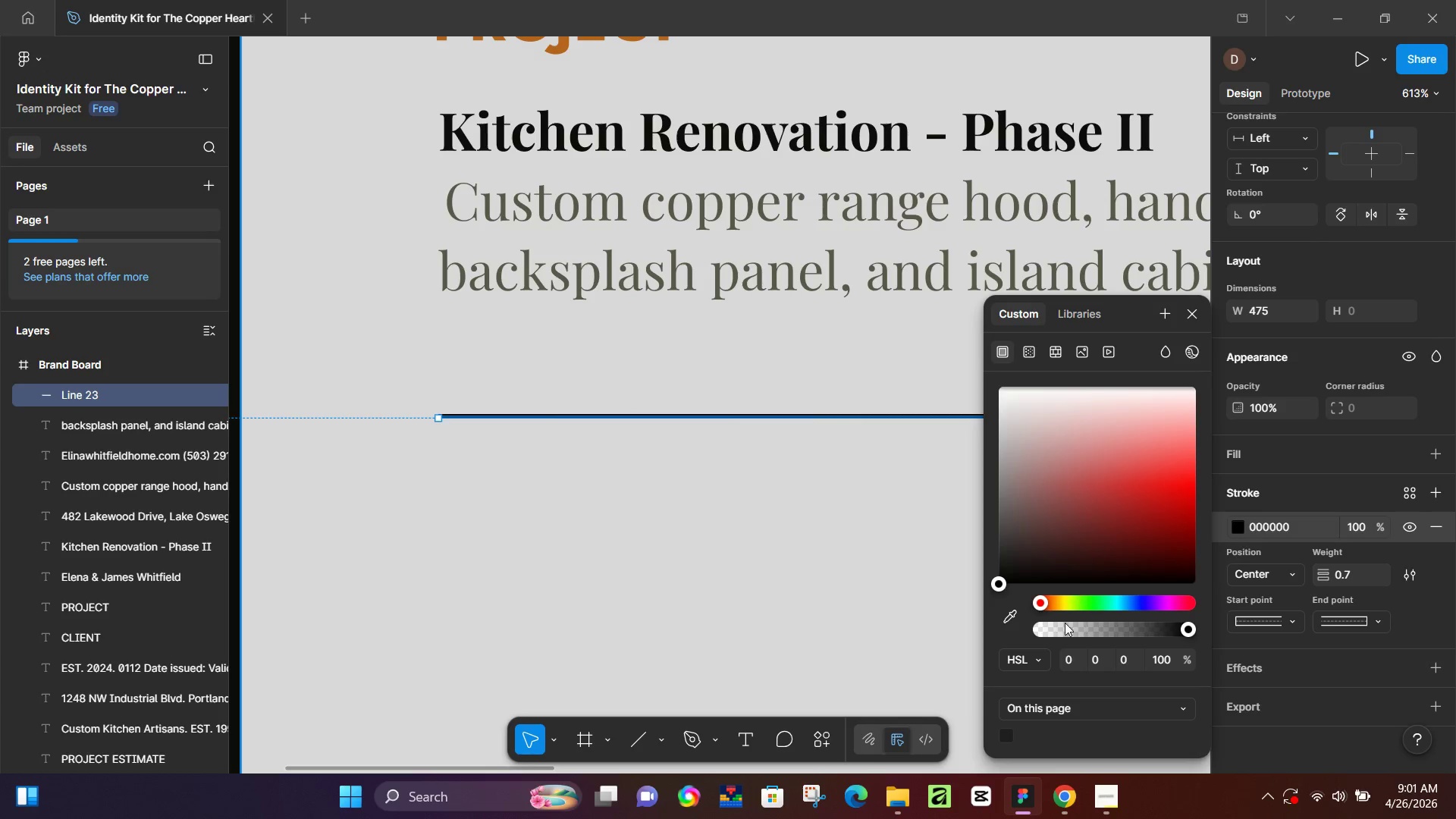 
scroll: coordinate [1065, 623], scroll_direction: down, amount: 4.0
 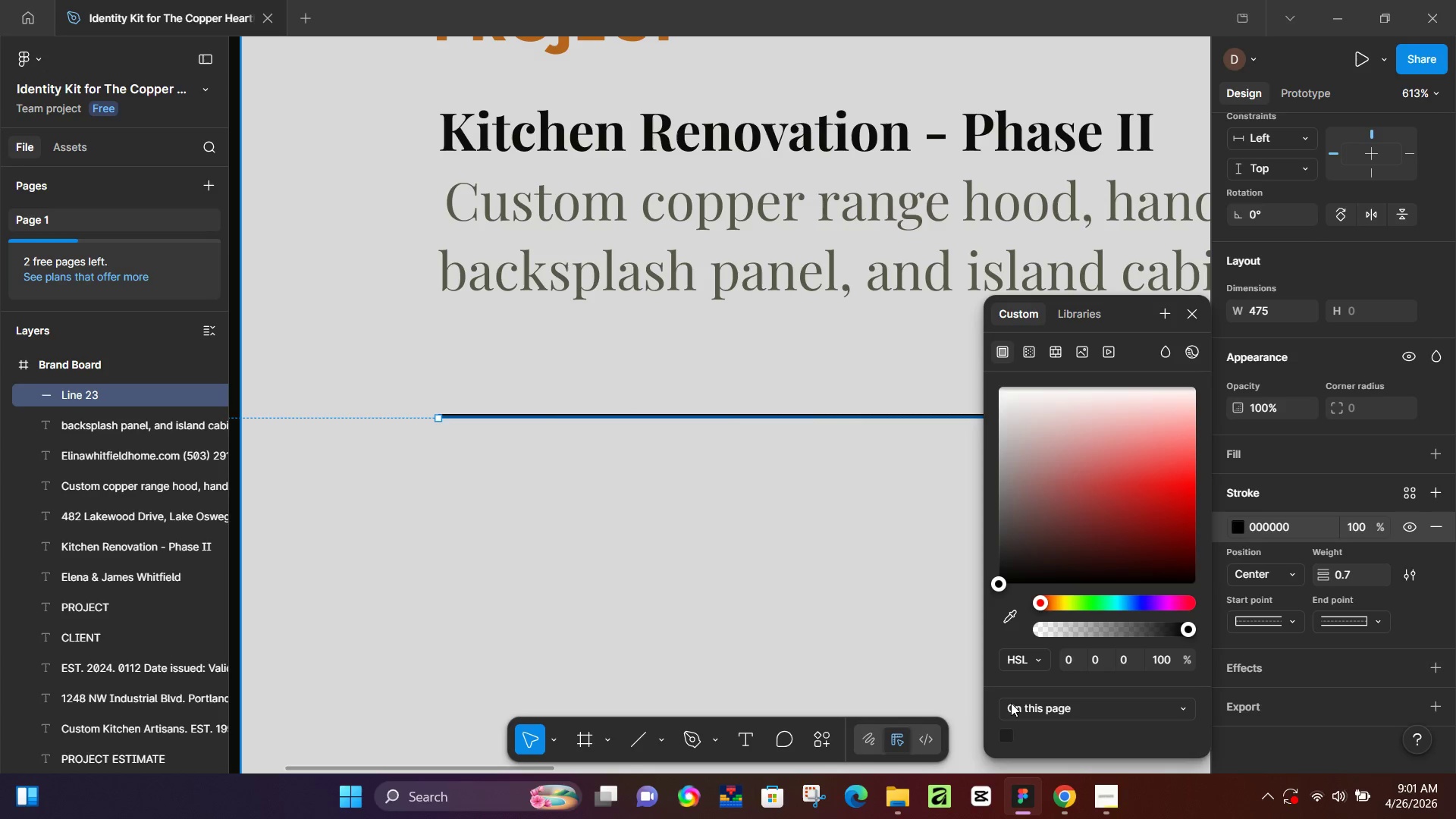 
left_click([1006, 735])
 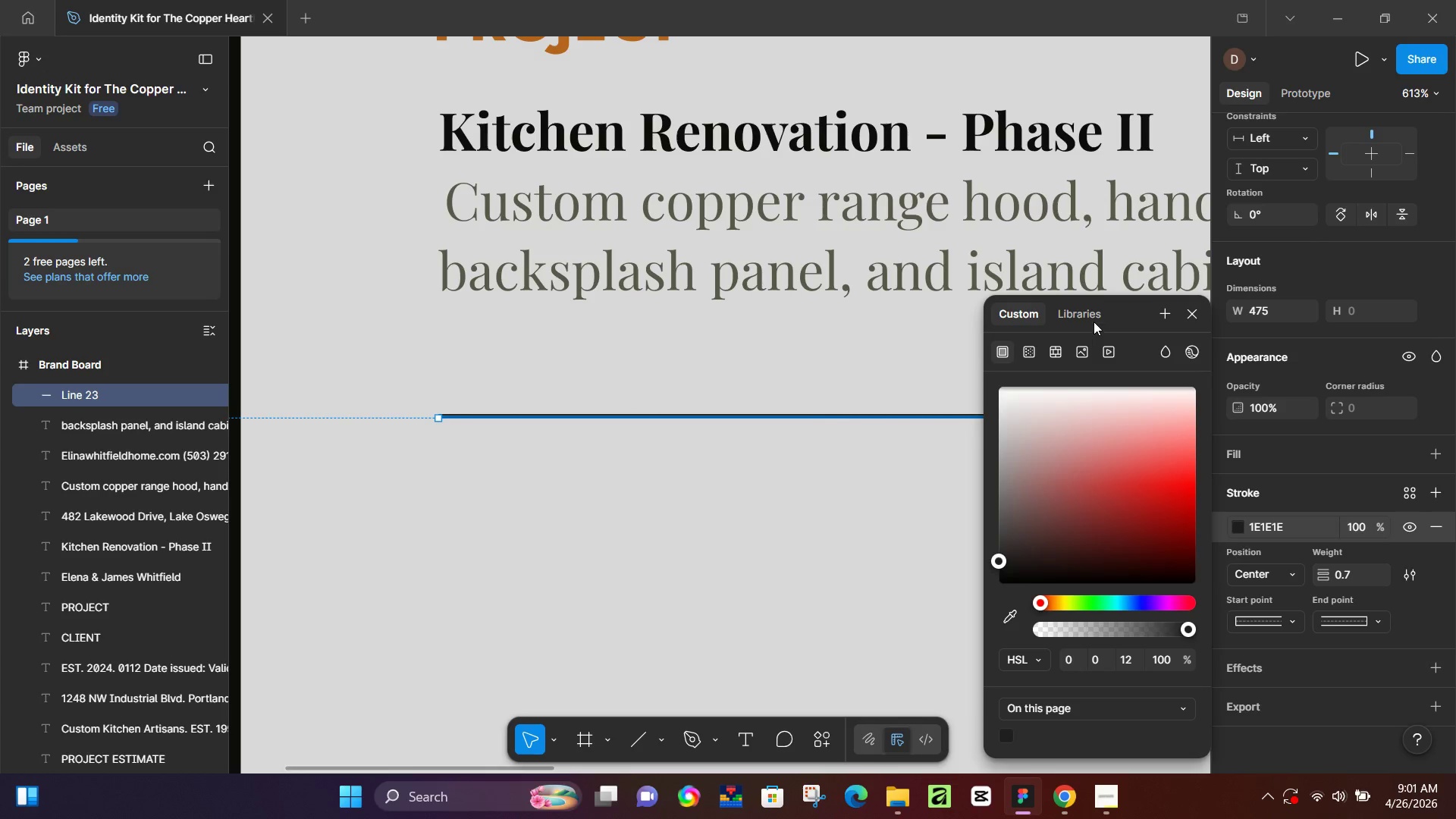 
left_click([1094, 318])
 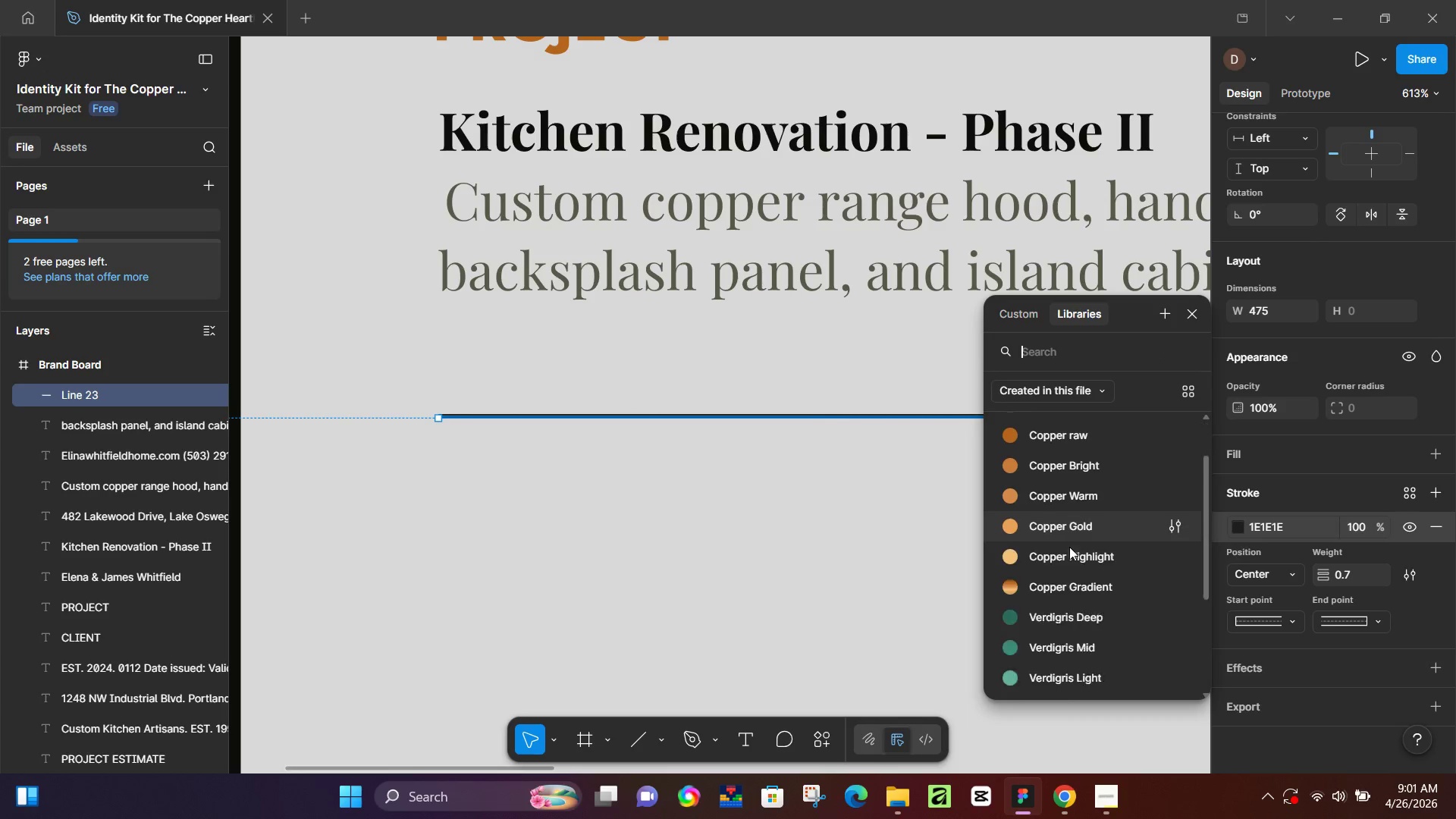 
scroll: coordinate [1069, 545], scroll_direction: down, amount: 4.0
 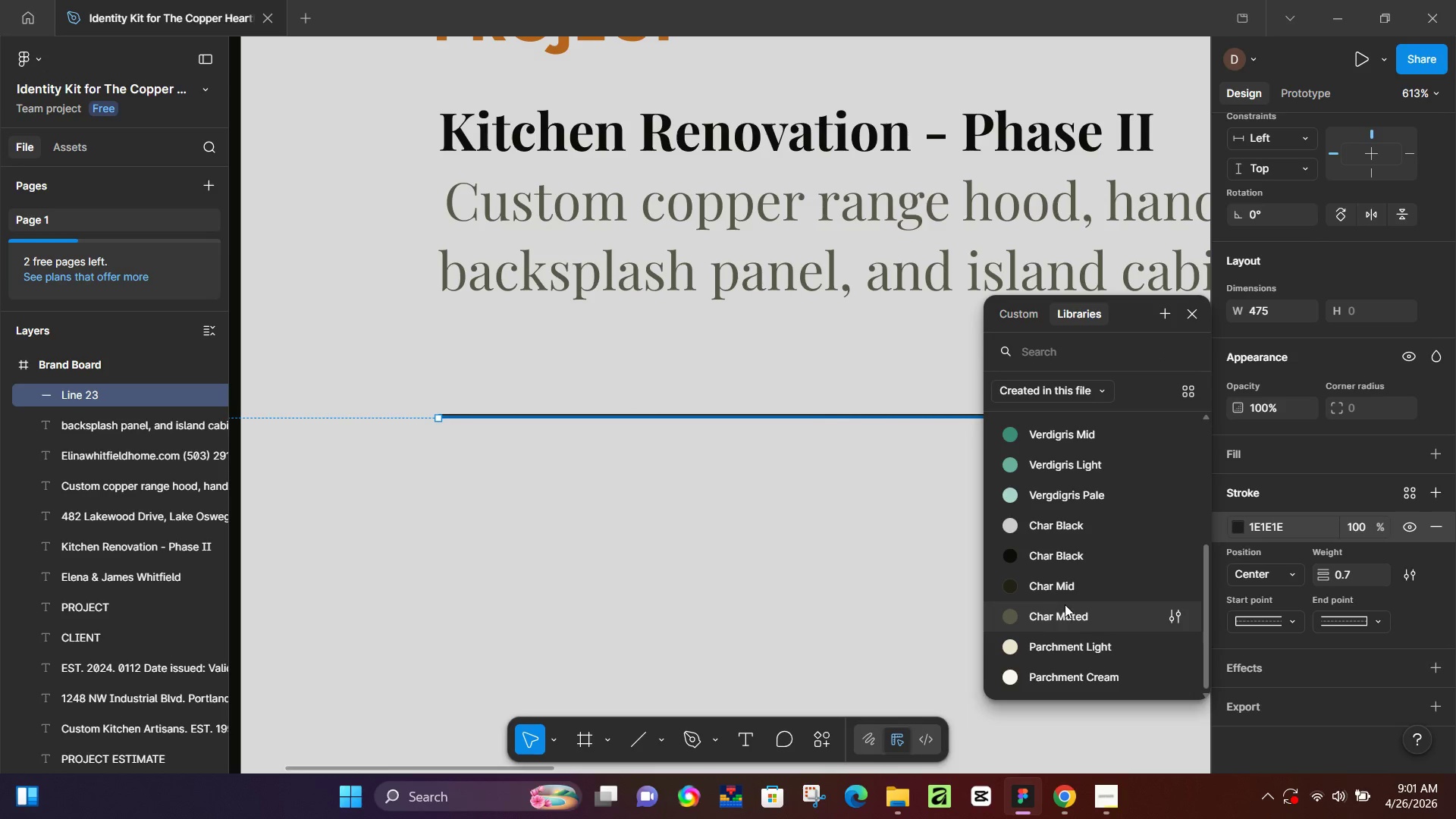 
left_click([1067, 592])
 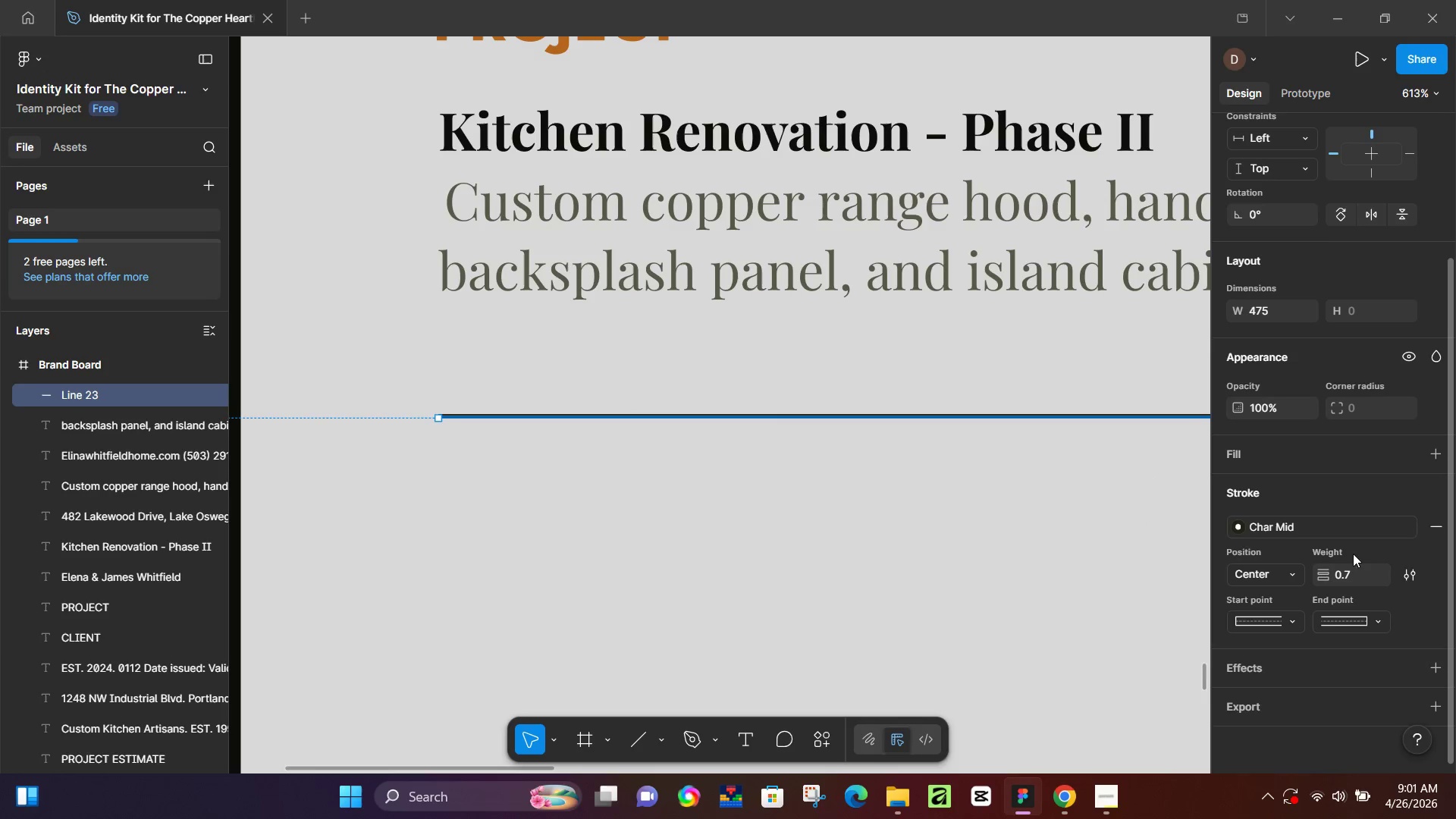 
left_click([1415, 535])
 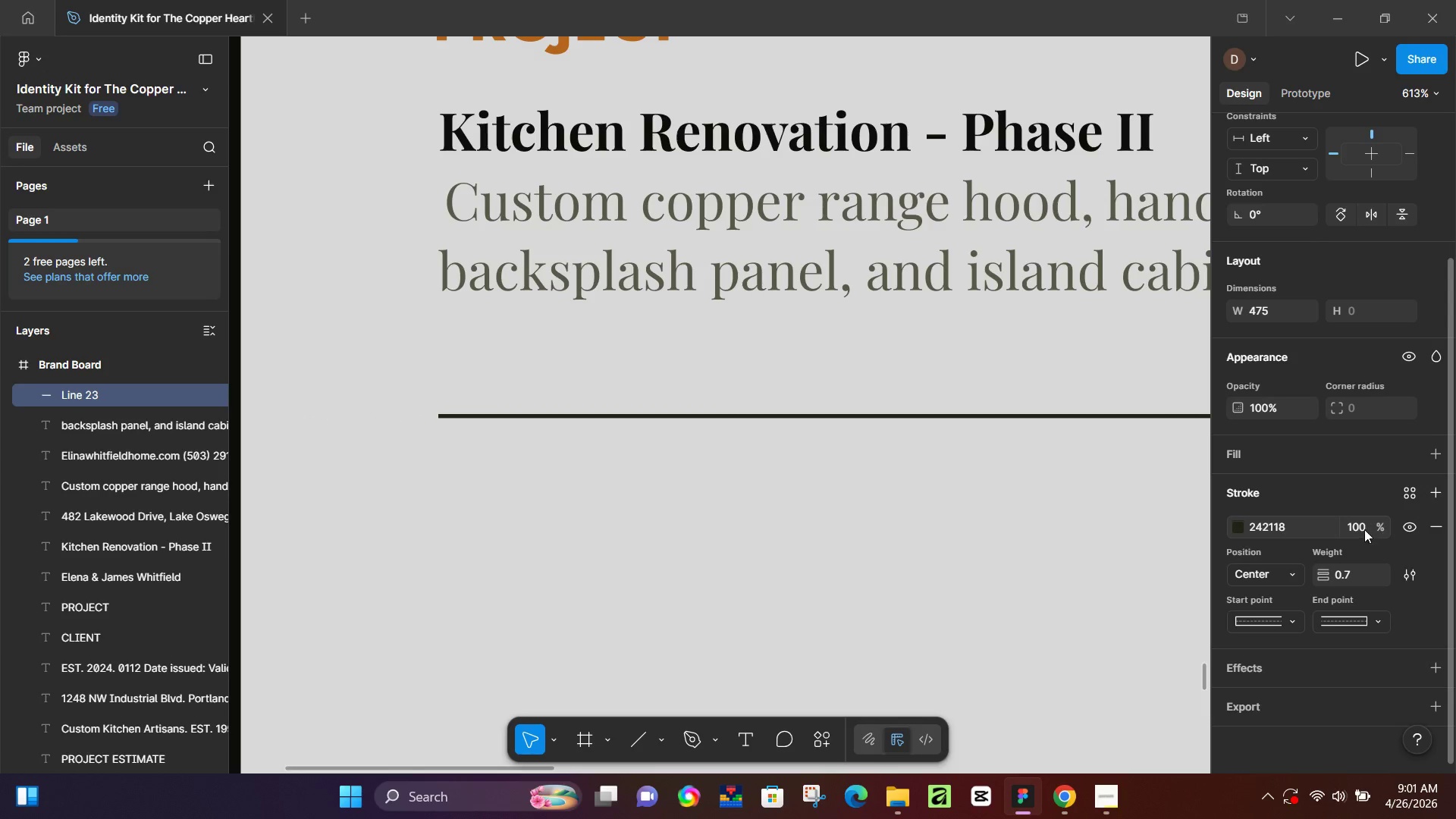 
left_click([1363, 529])
 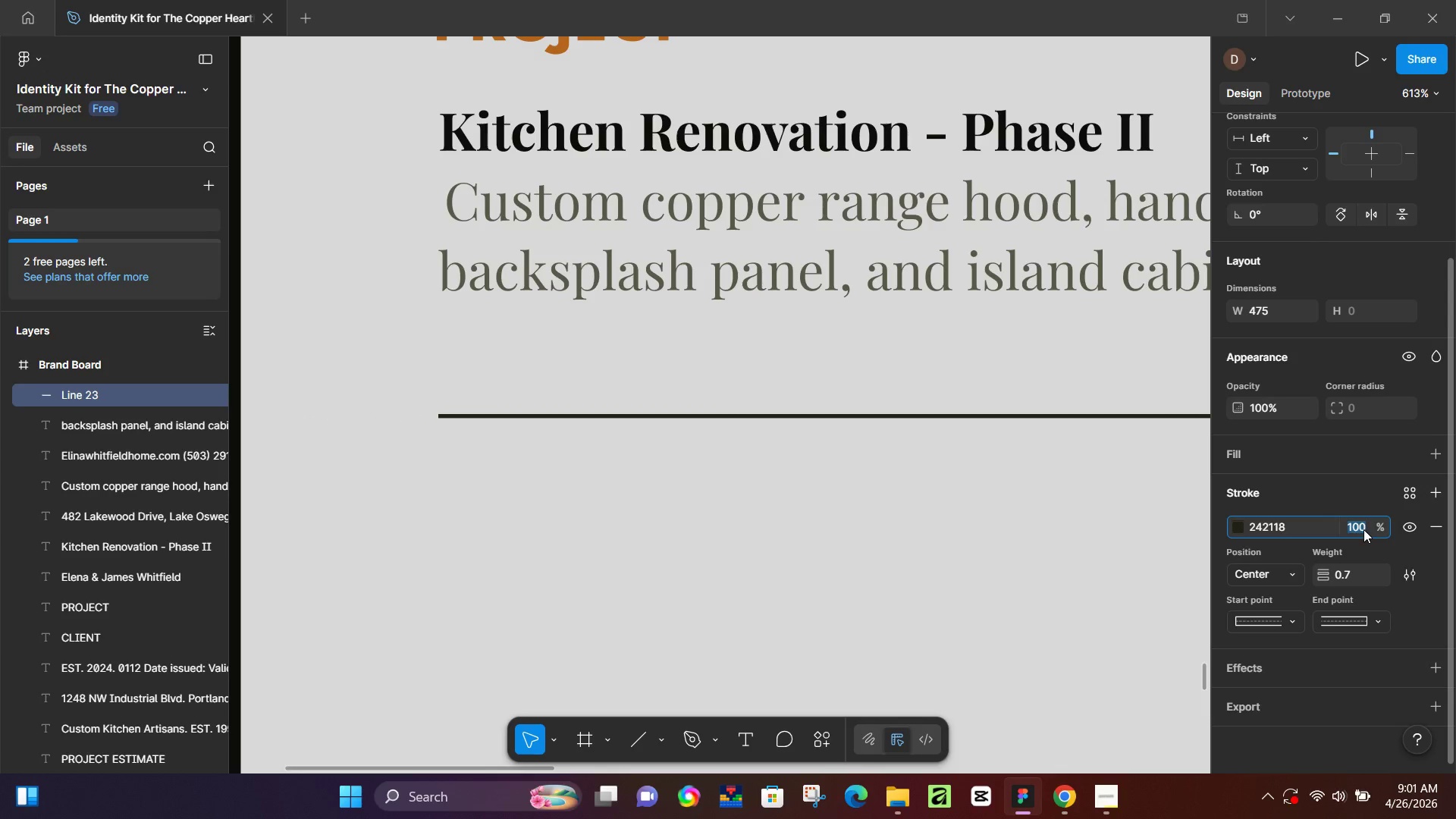 
key(Numpad5)
 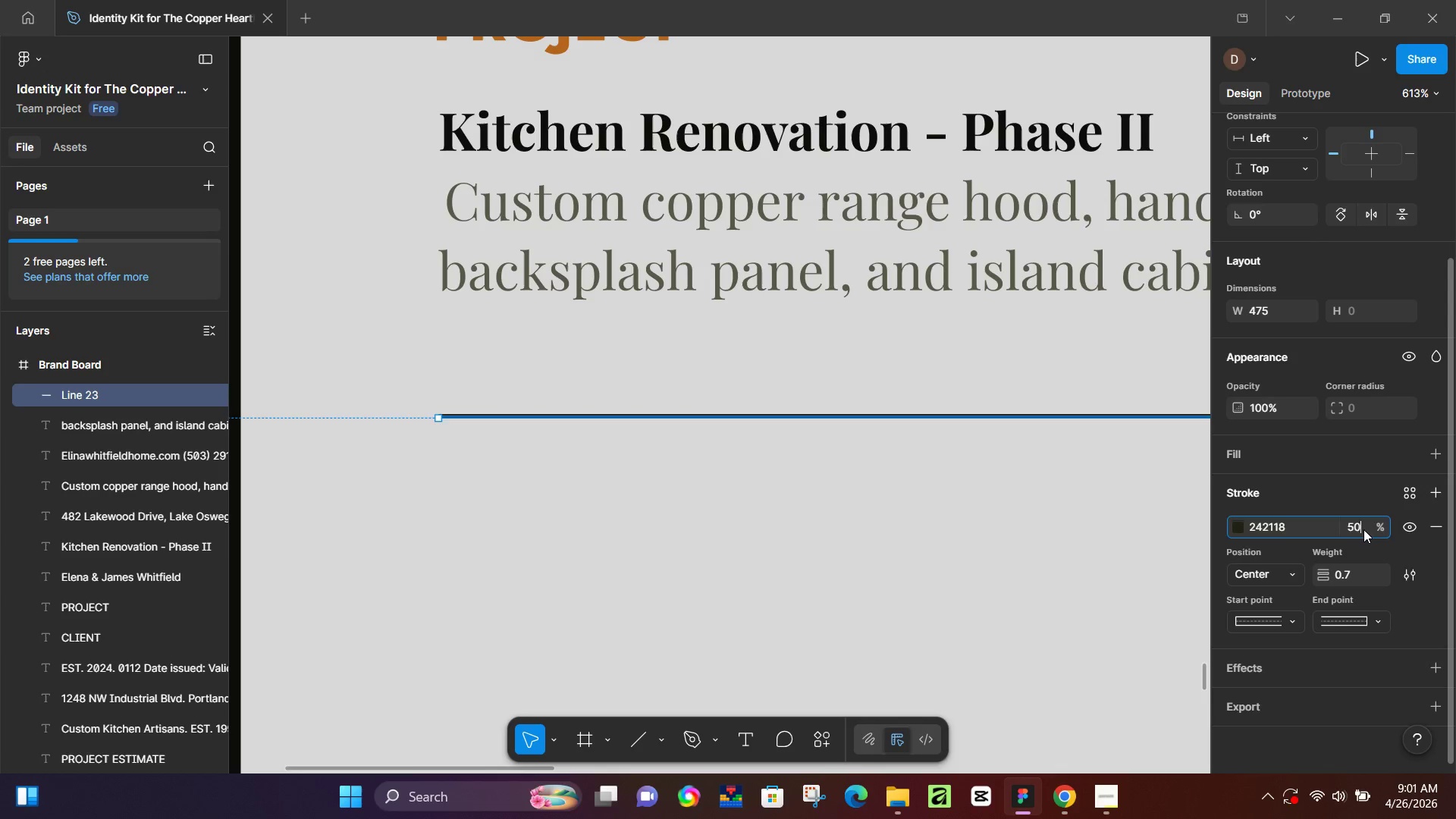 
key(Numpad0)
 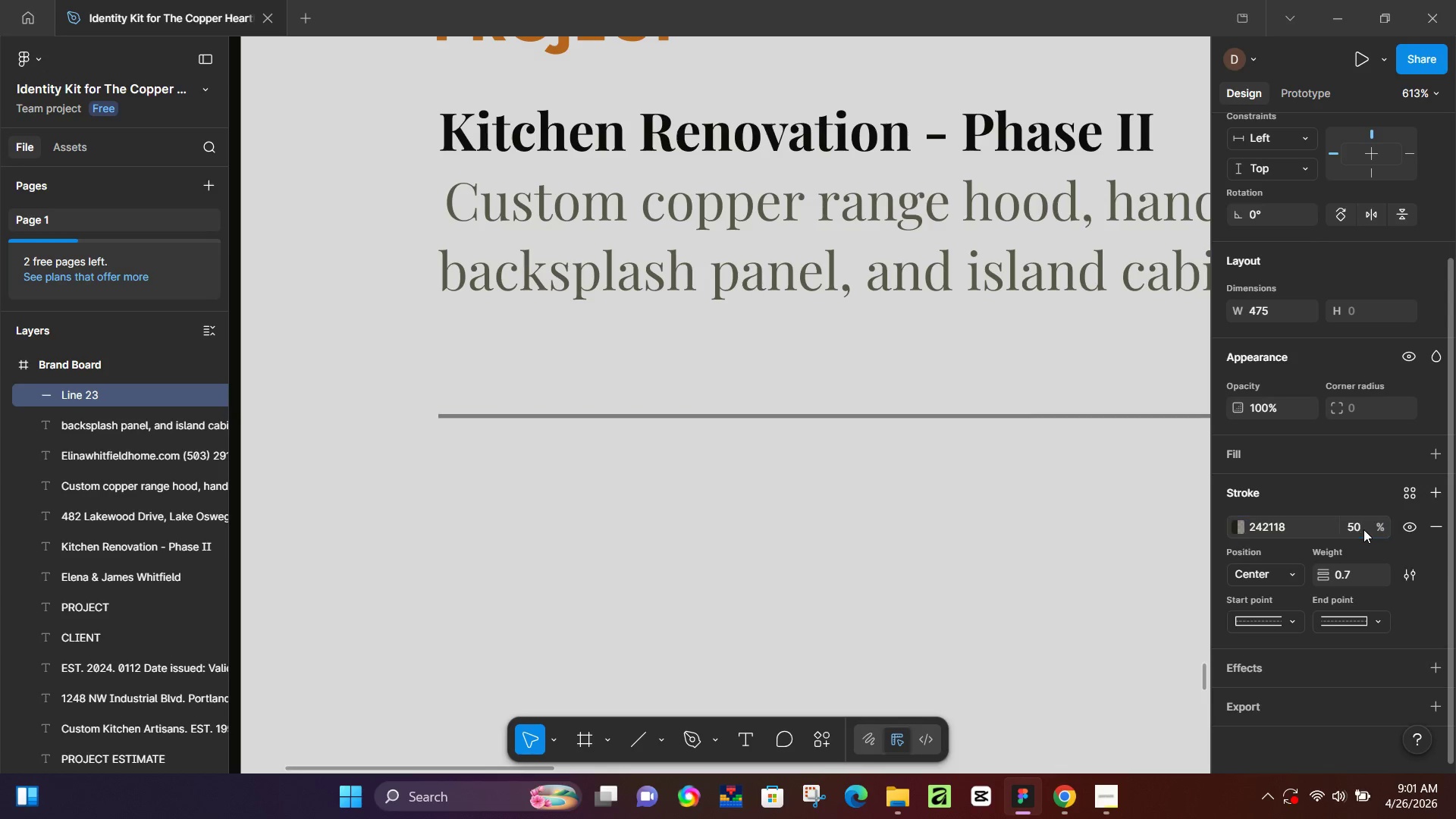 
key(NumpadEnter)
 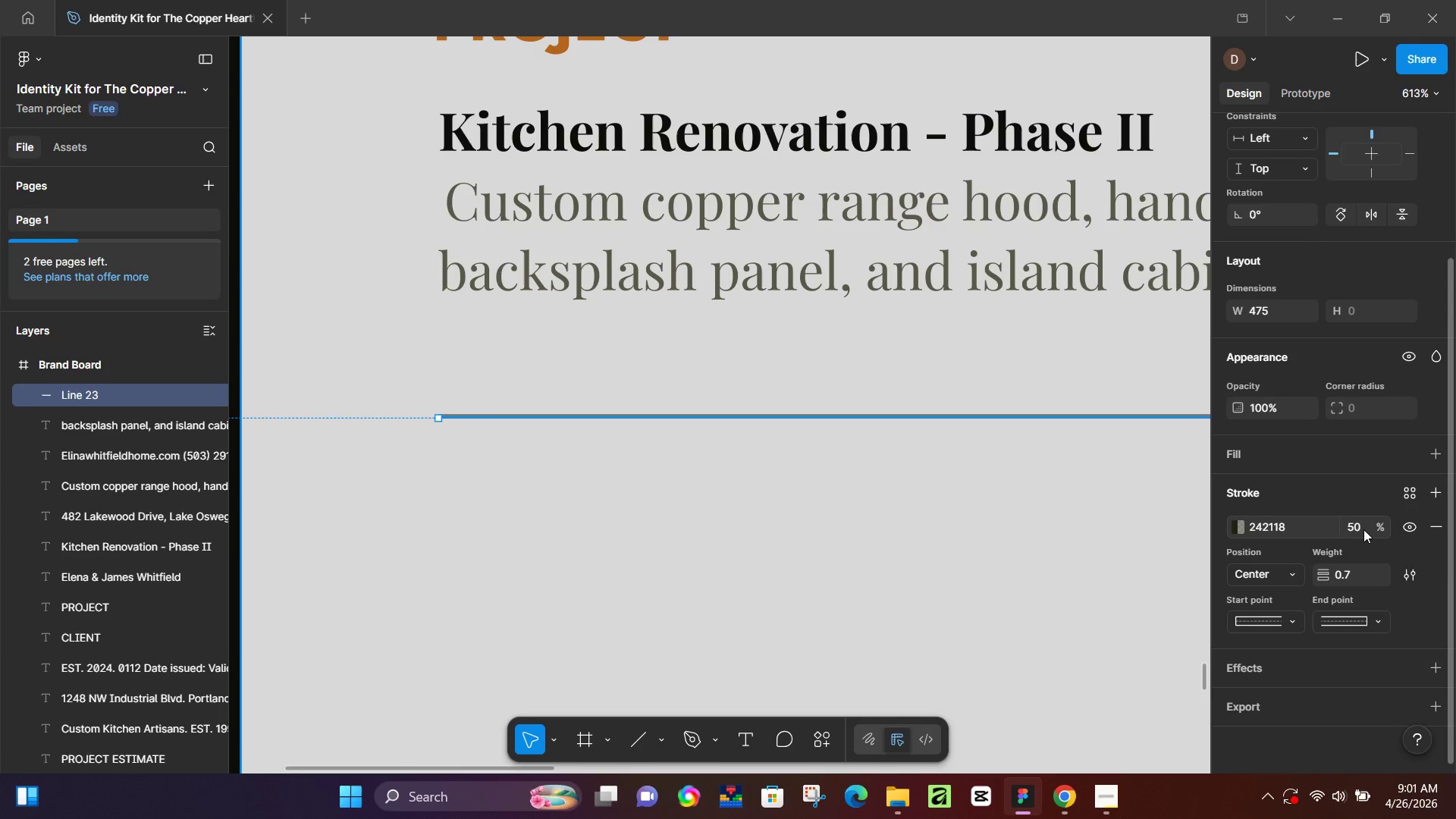 
hold_key(key=ArrowUp, duration=0.59)
 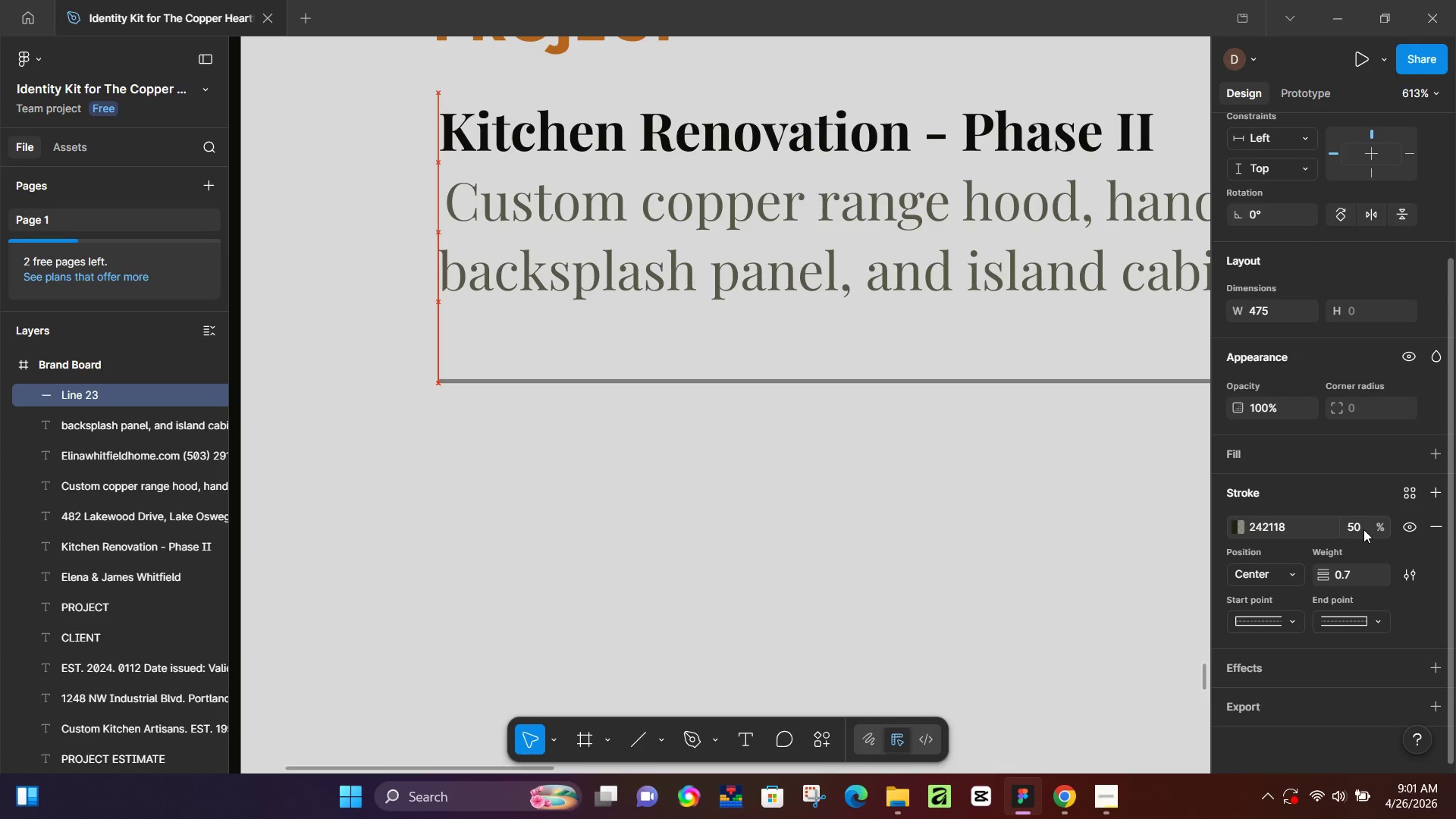 
hold_key(key=ArrowUp, duration=0.36)
 